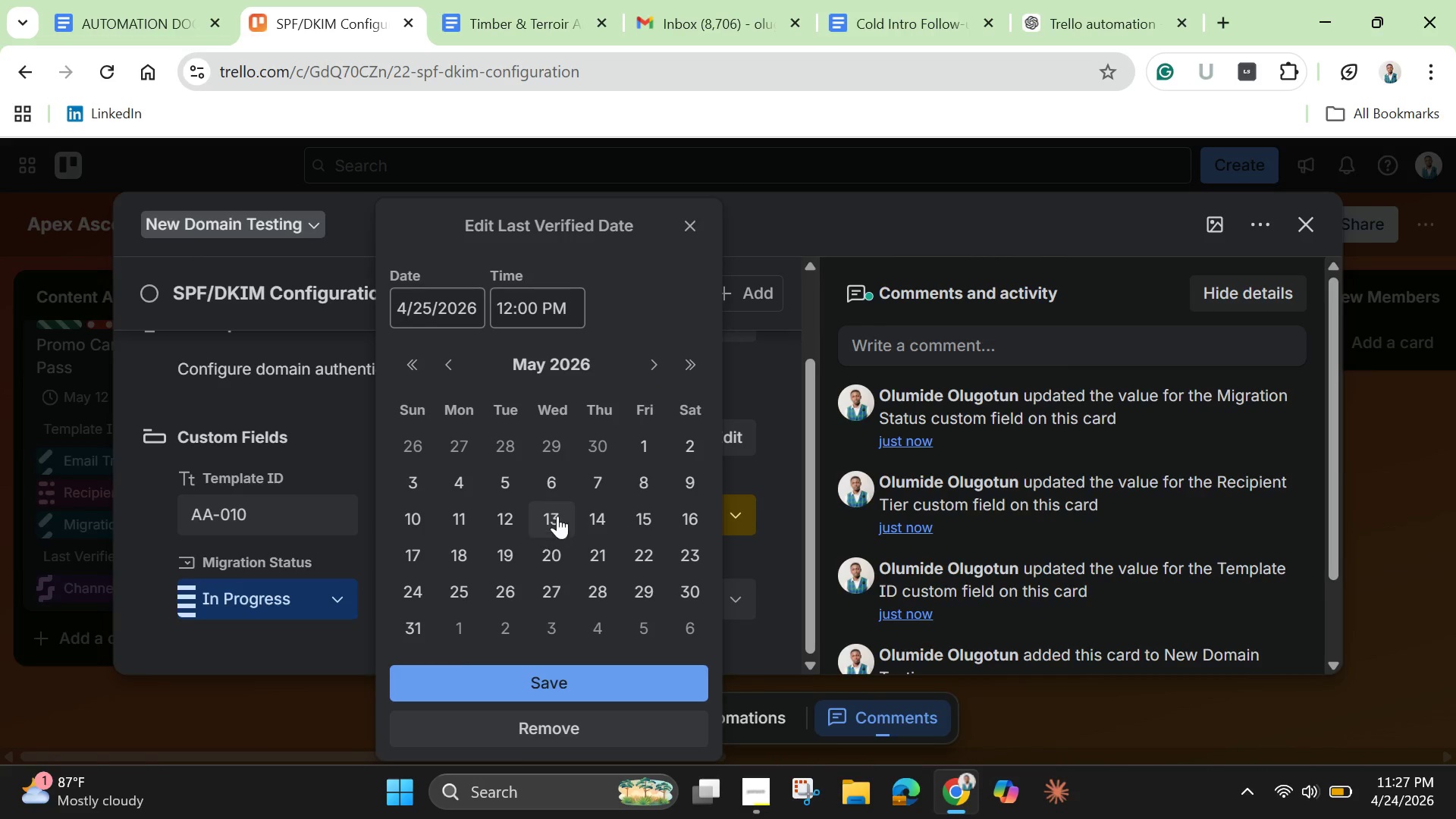 
left_click([557, 514])
 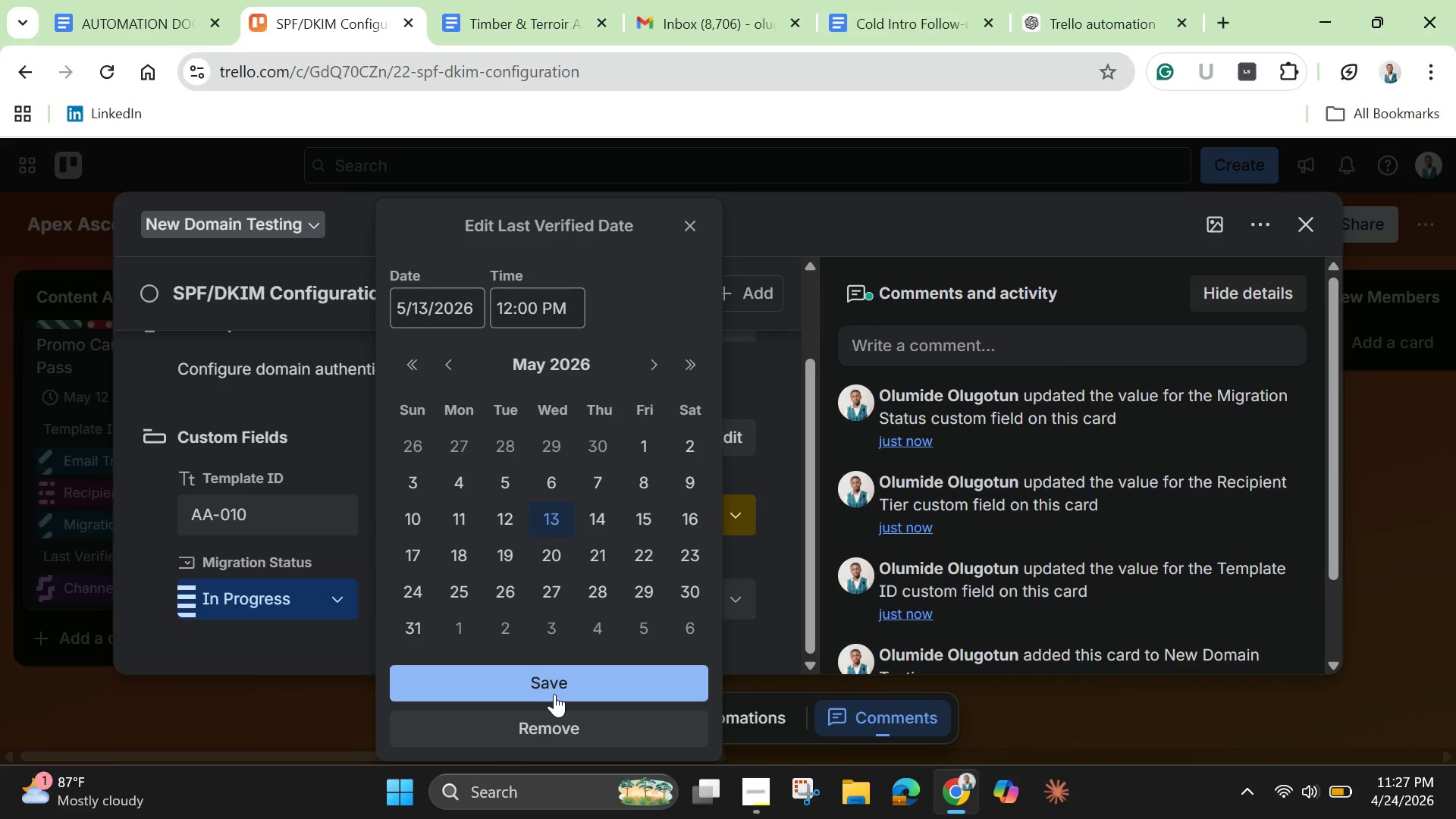 
left_click([554, 694])
 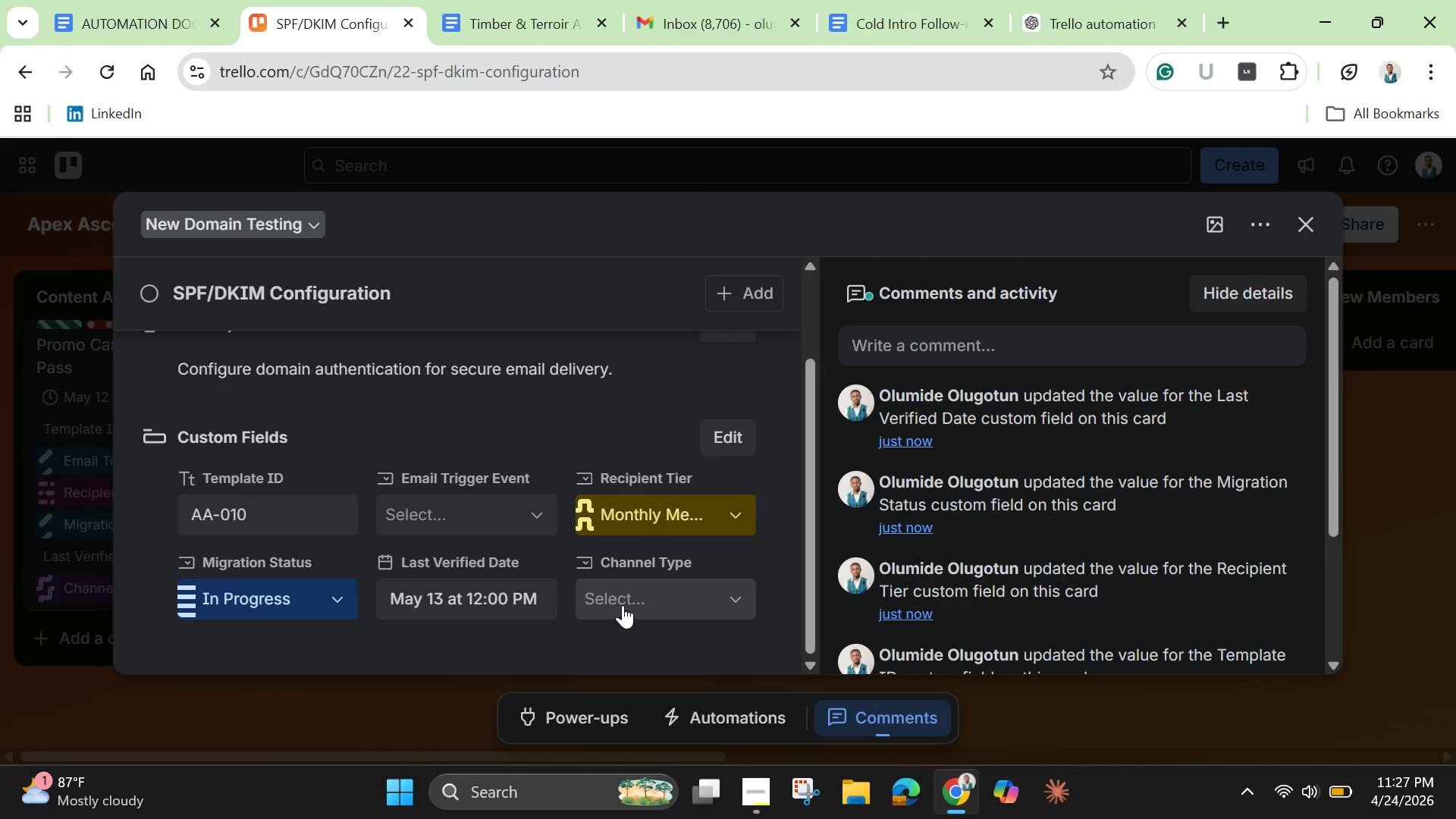 
left_click([629, 601])
 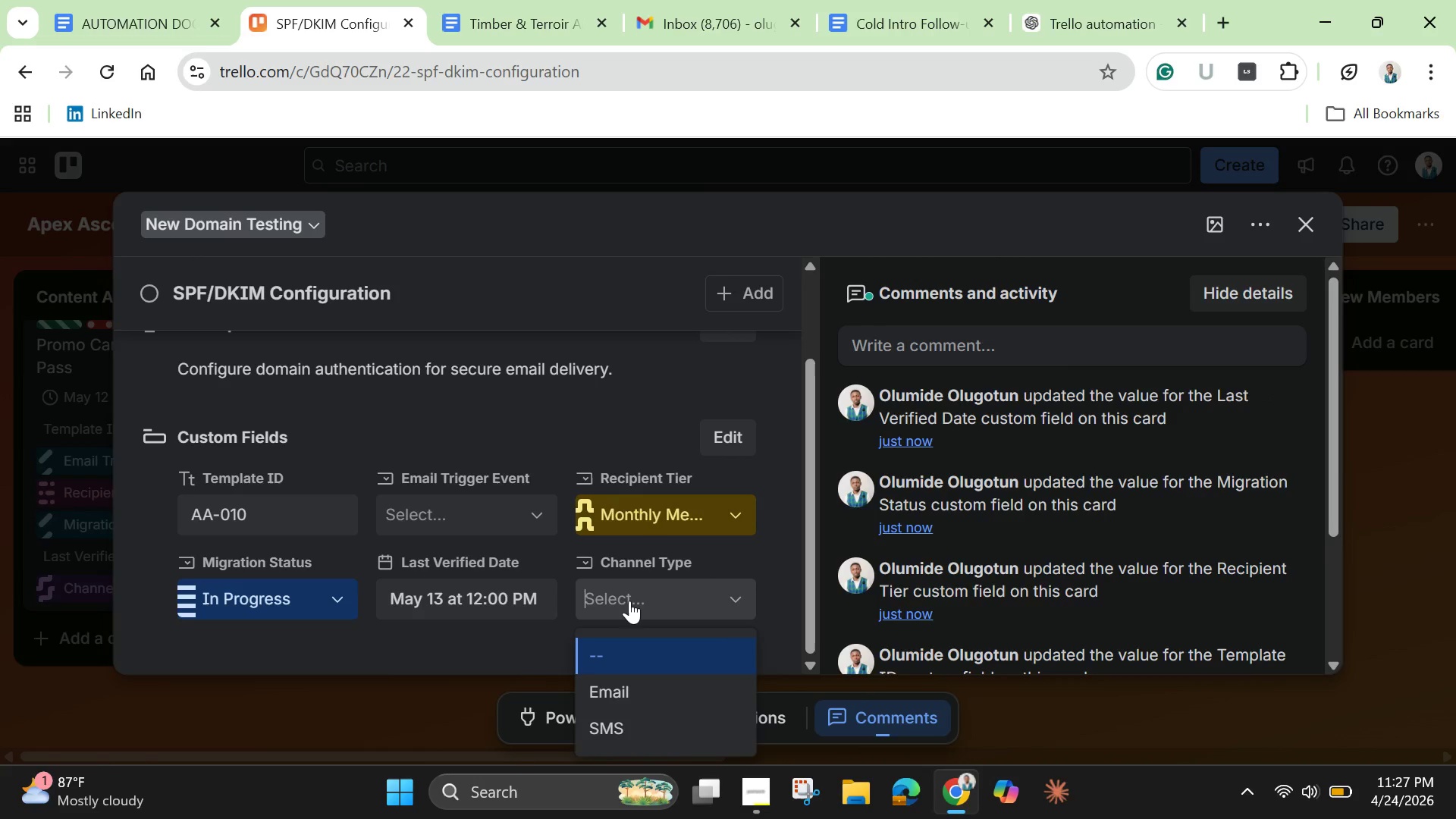 
wait(8.16)
 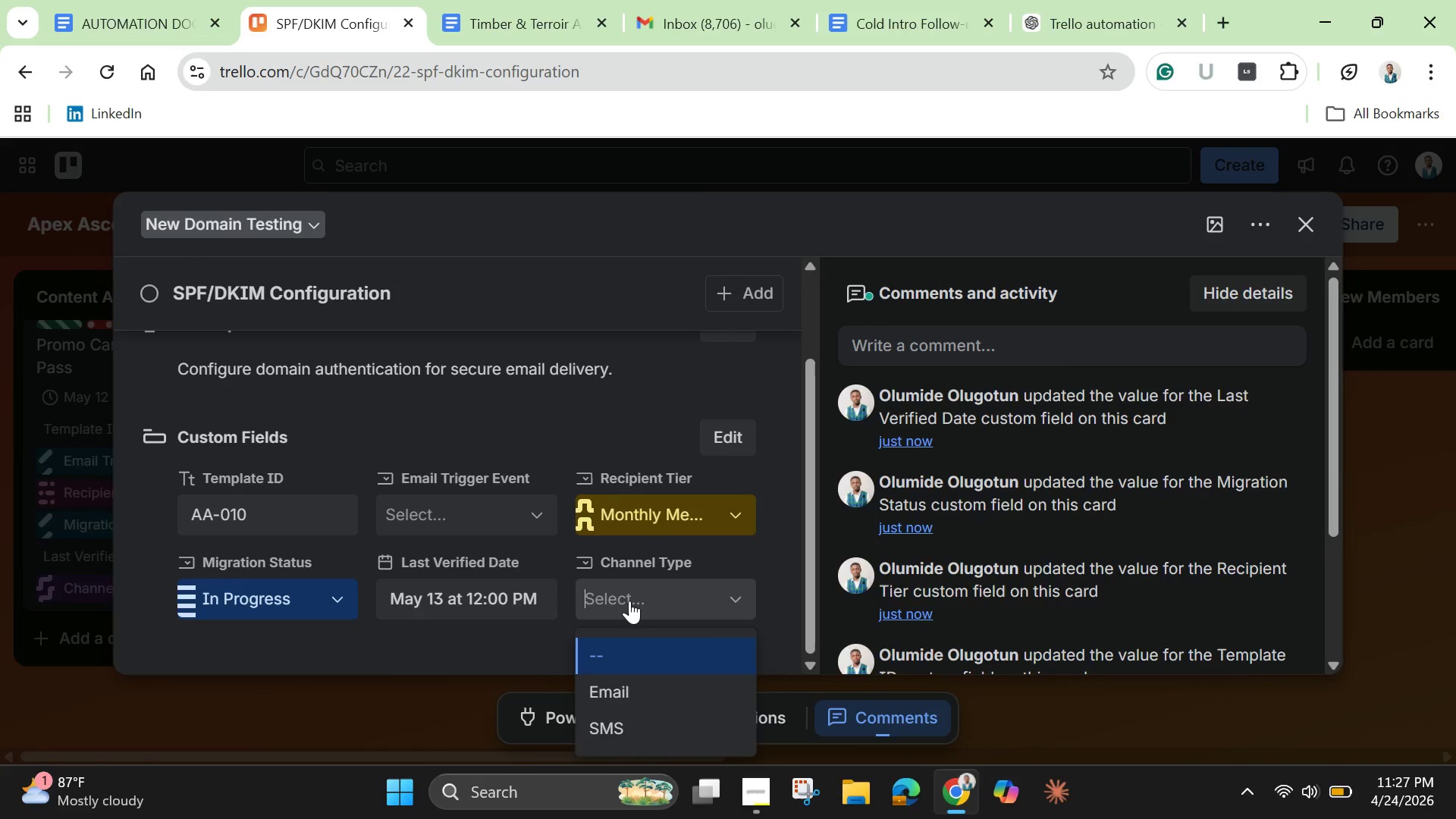 
left_click([620, 697])
 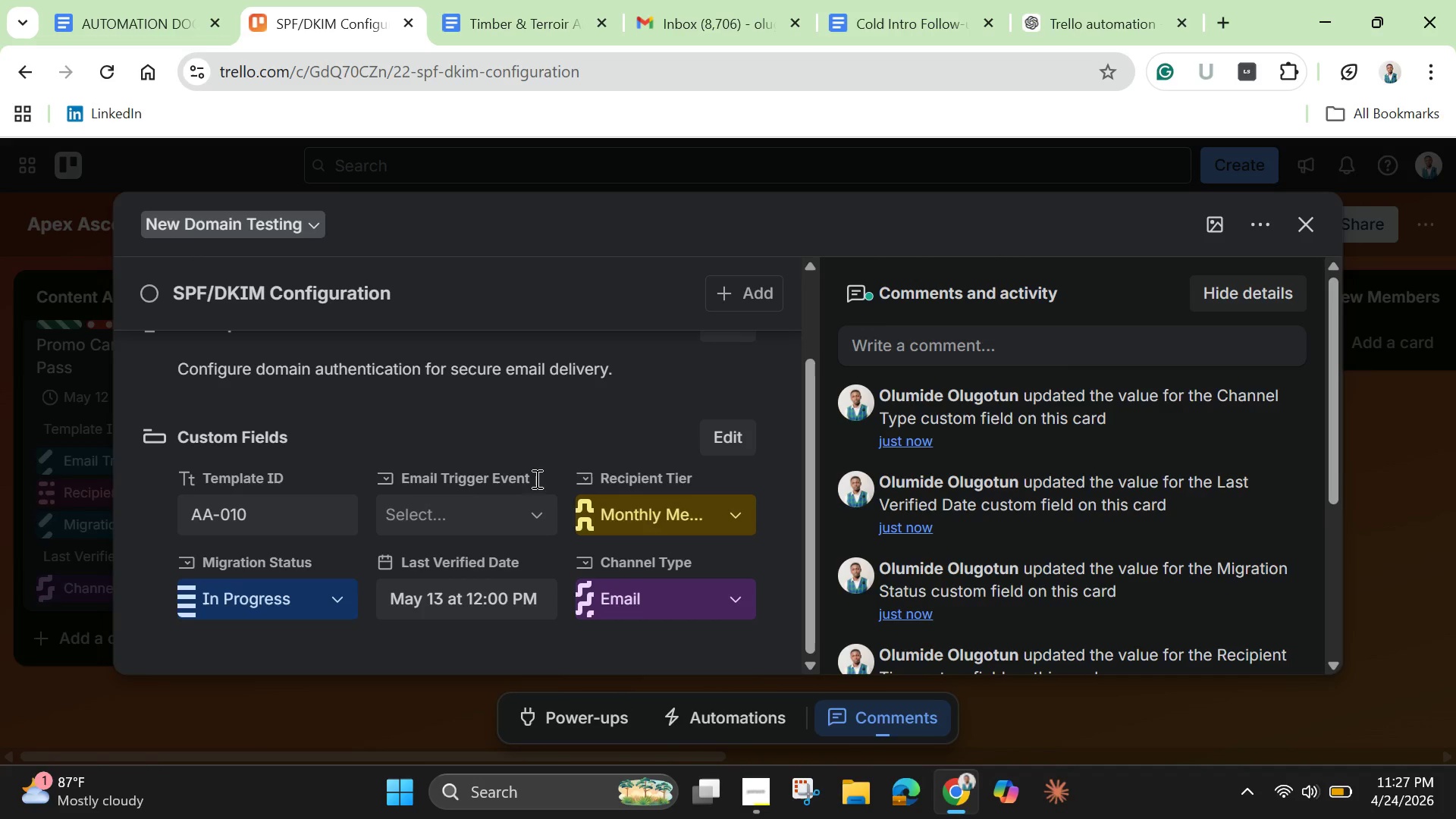 
mouse_move([698, 446])
 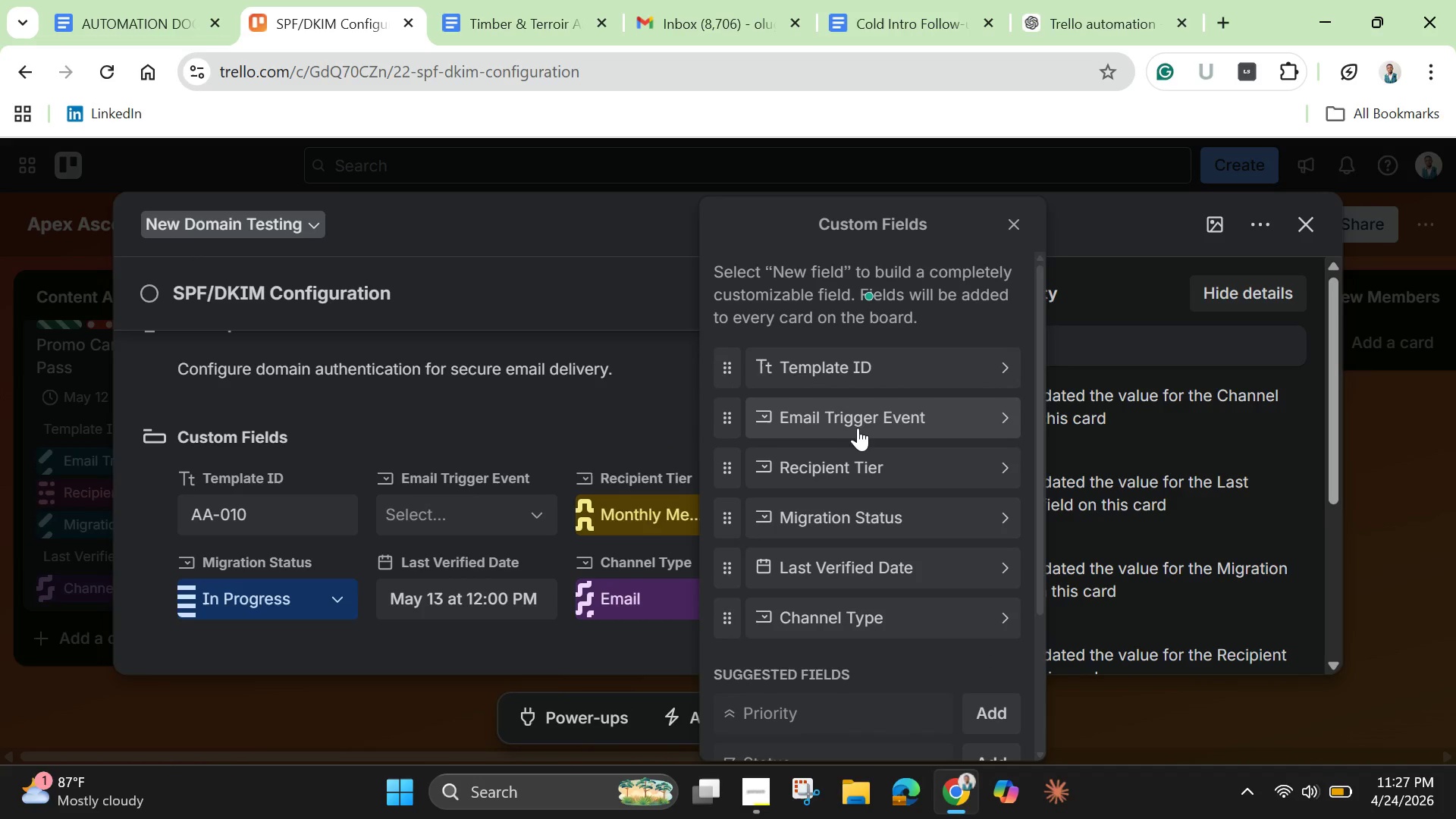 
left_click([859, 423])
 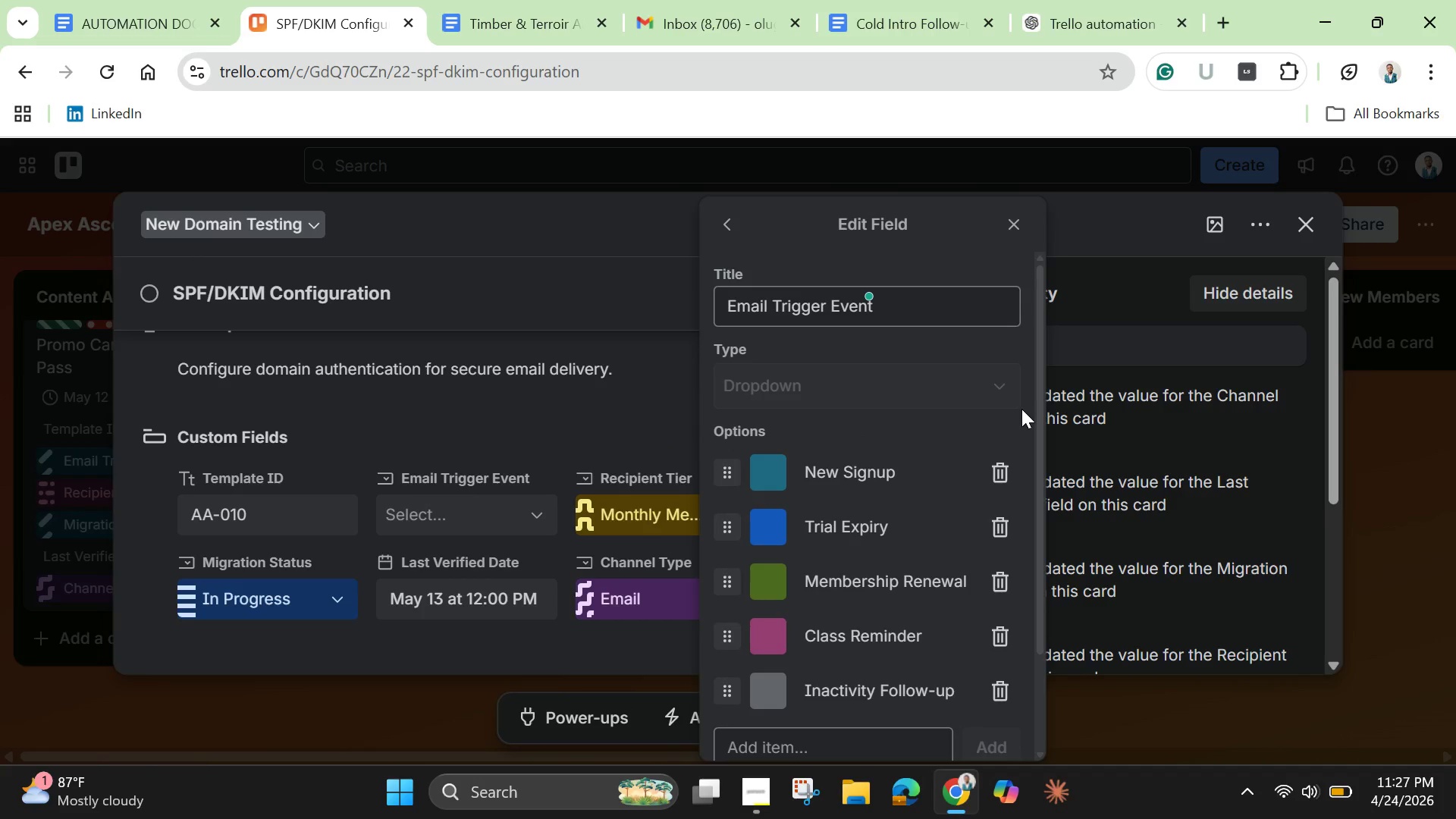 
left_click_drag(start_coordinate=[1037, 426], to_coordinate=[1037, 532])
 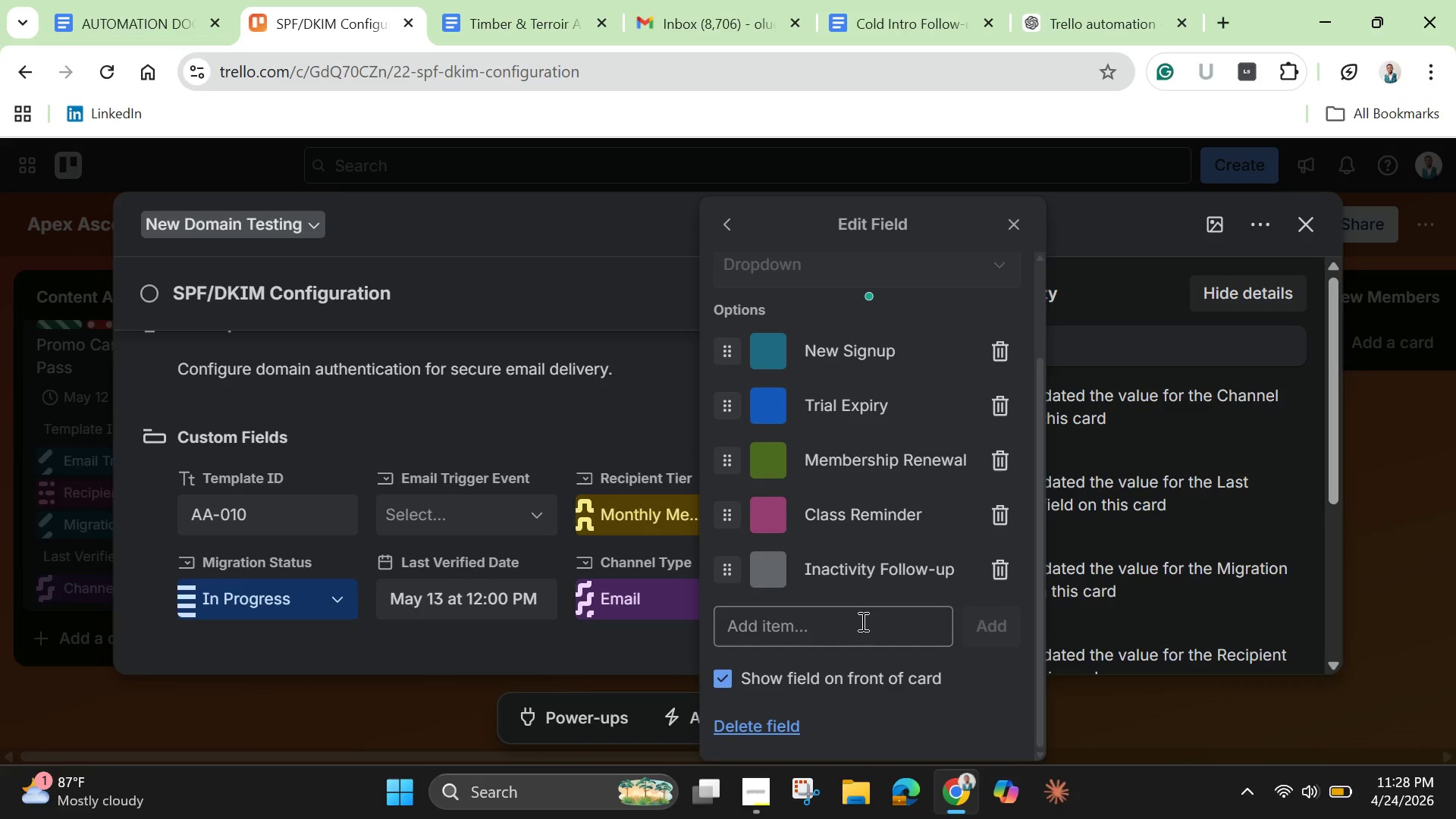 
left_click([860, 623])
 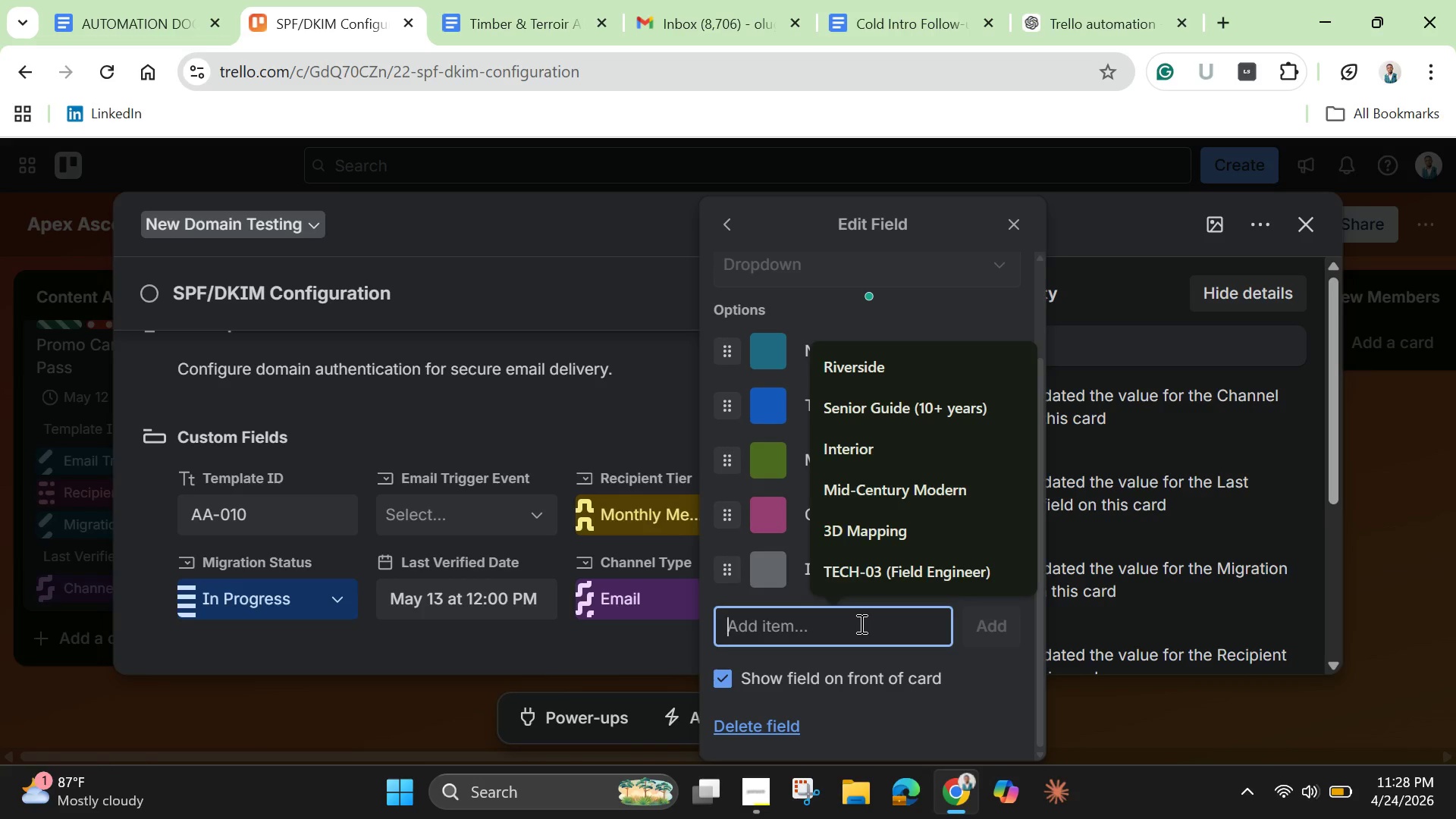 
type(System)
 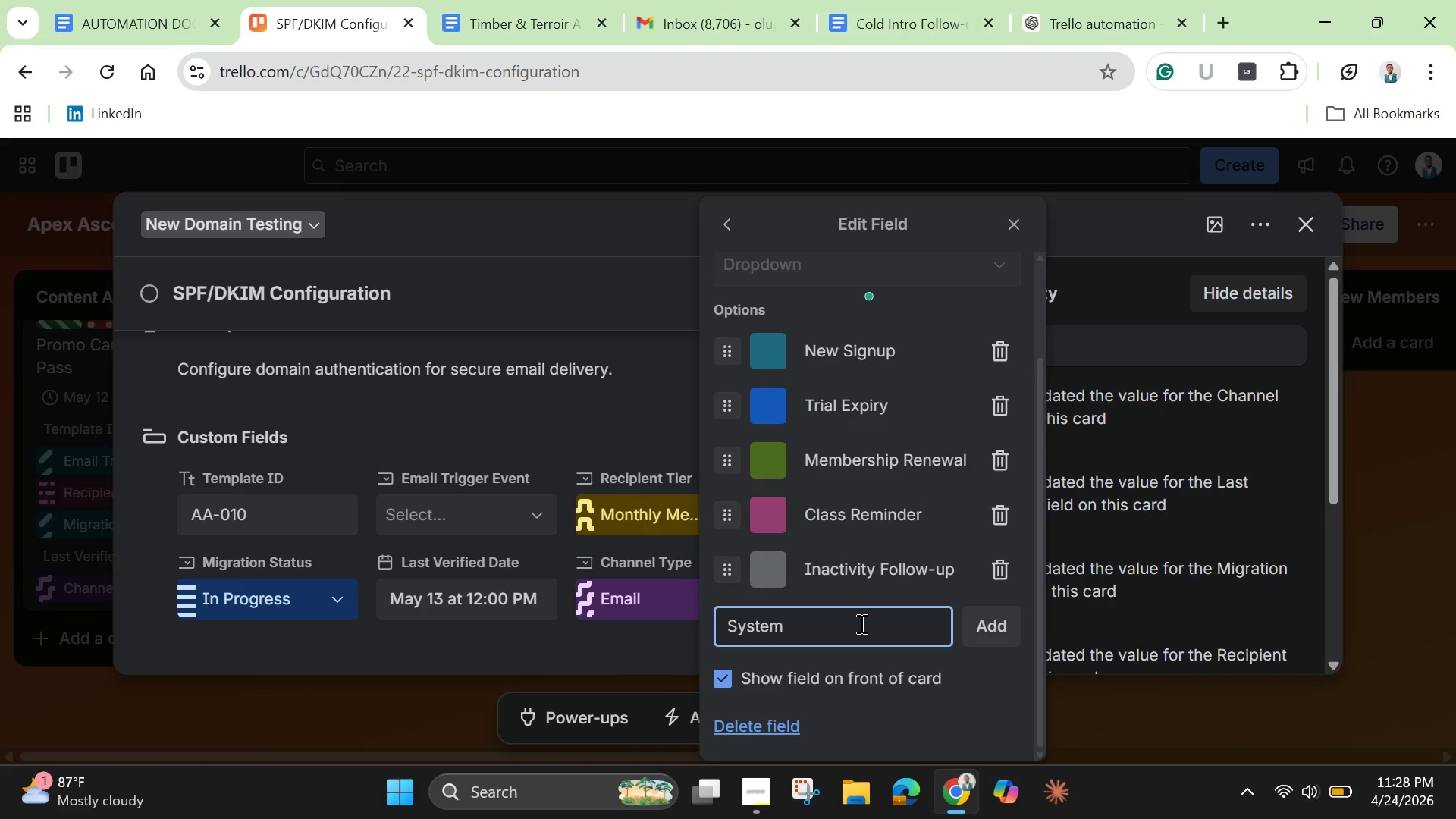 
key(Enter)
 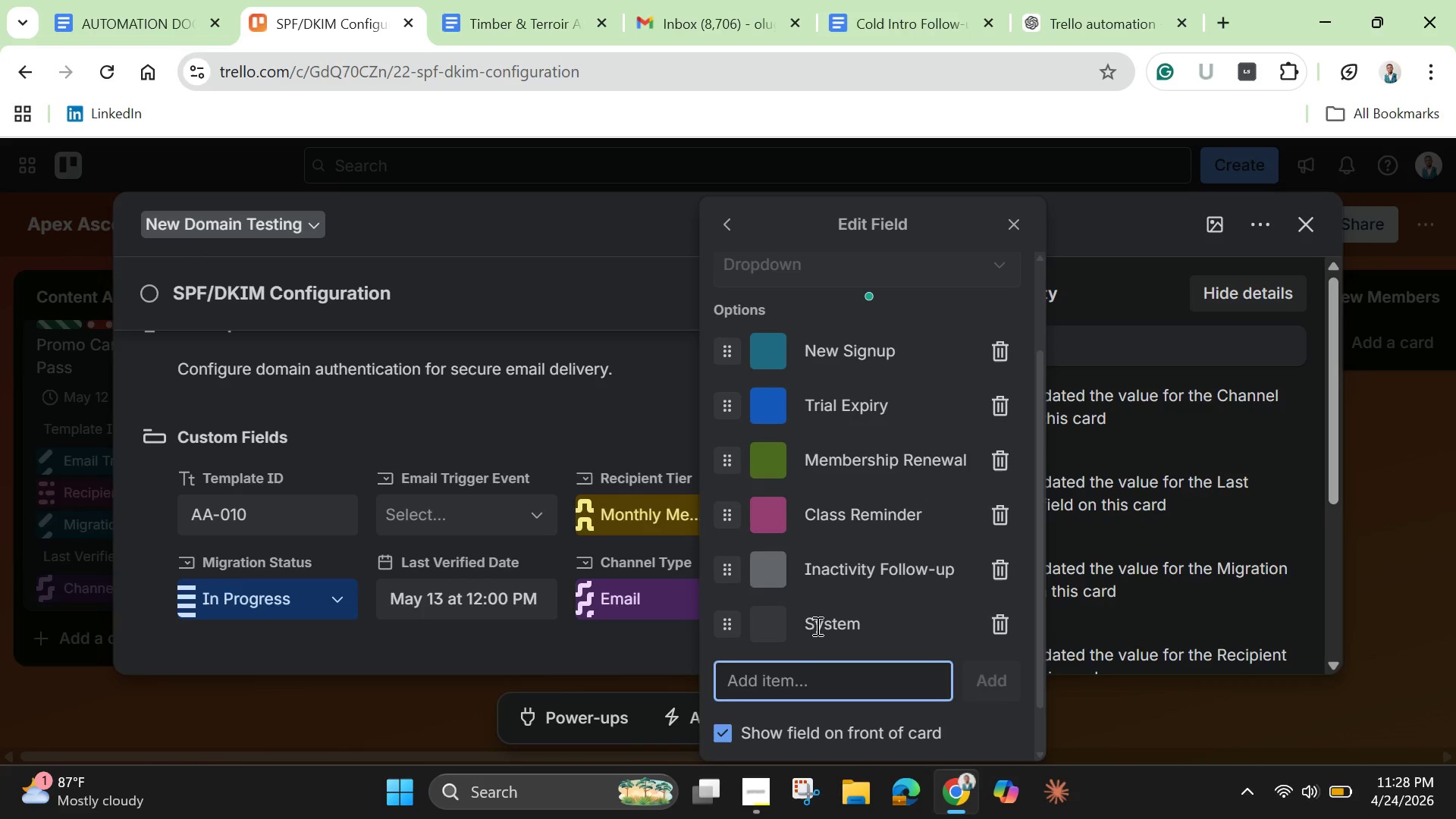 
left_click([773, 632])
 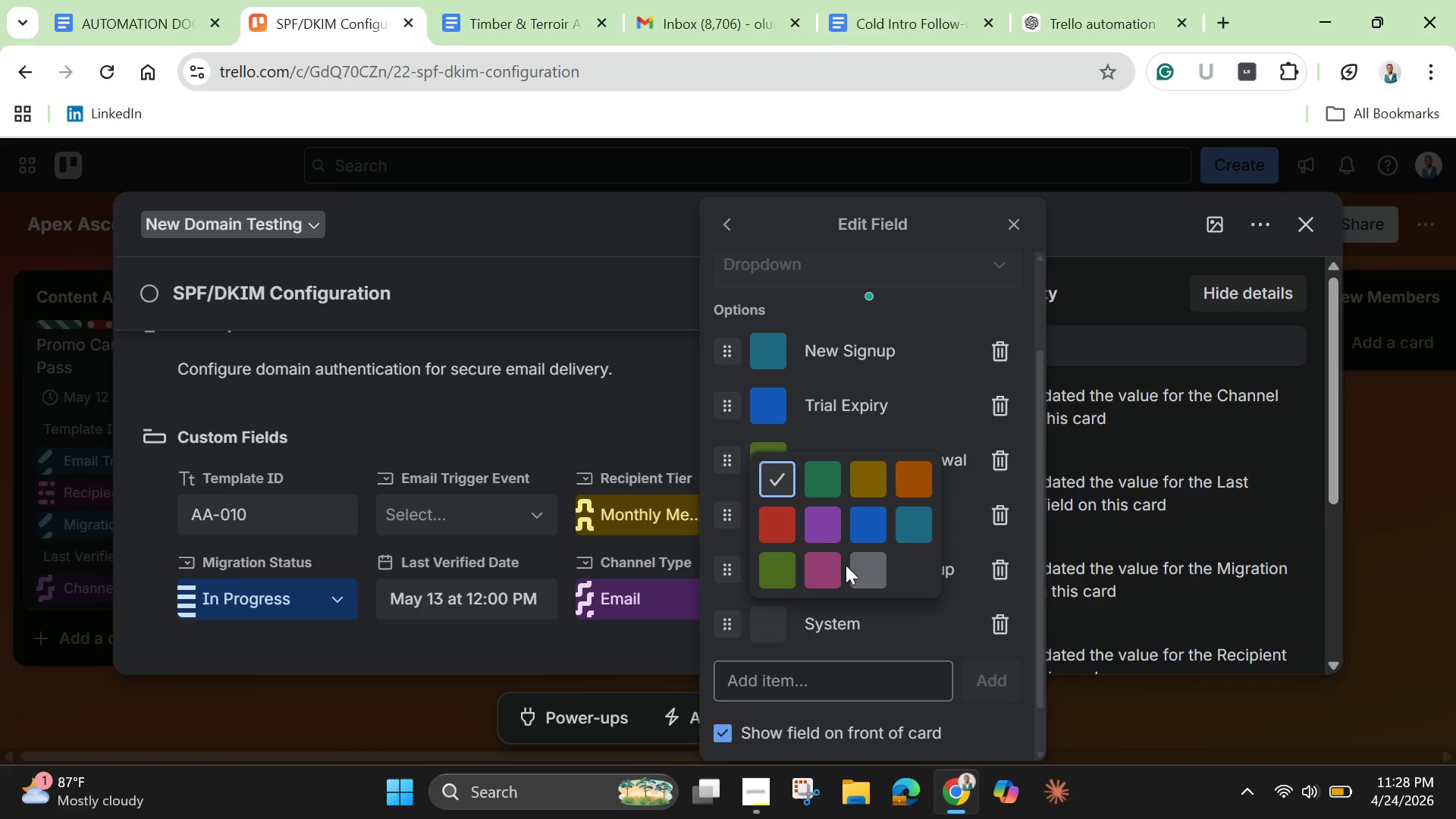 
left_click([831, 576])
 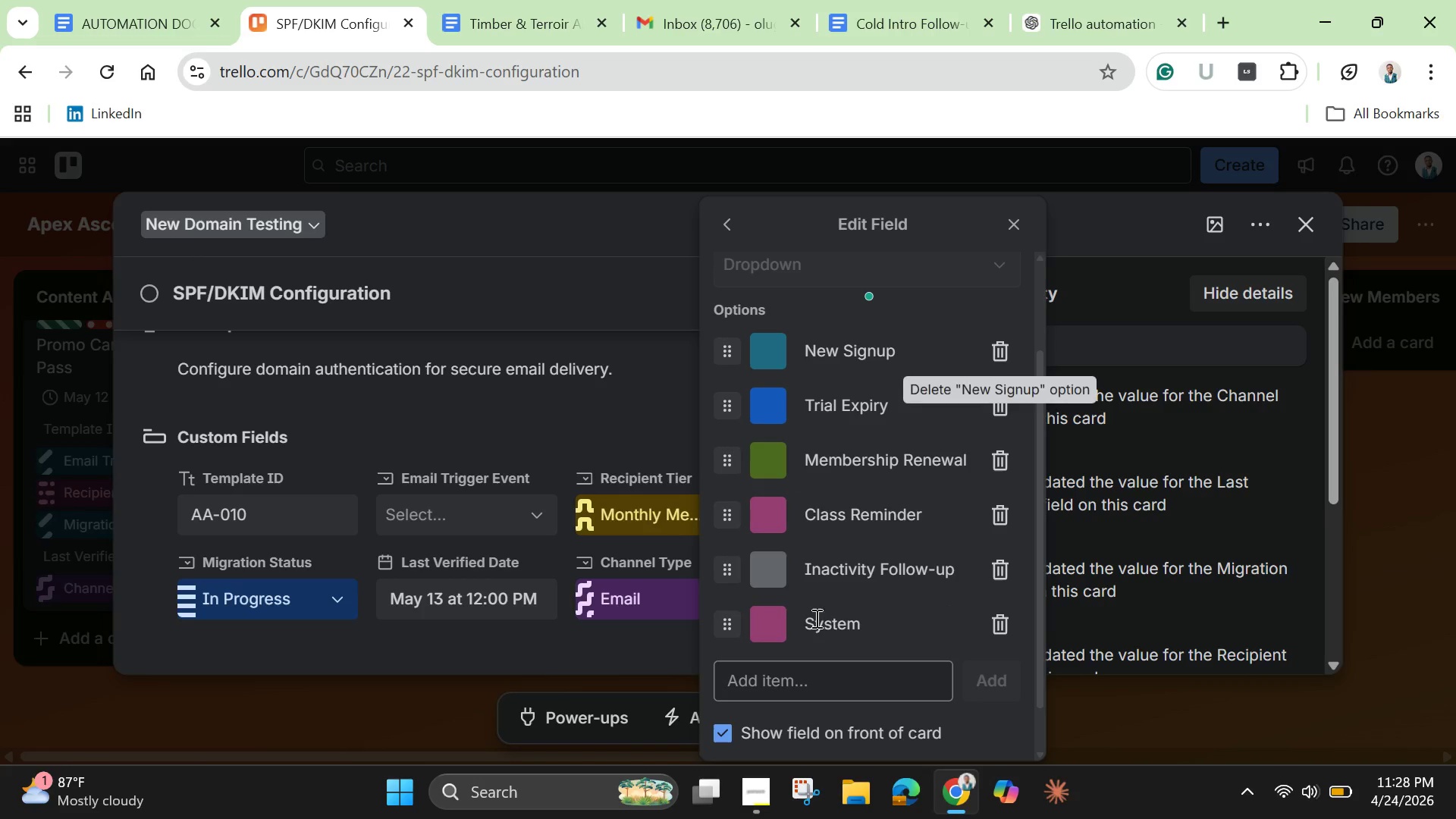 
left_click([769, 633])
 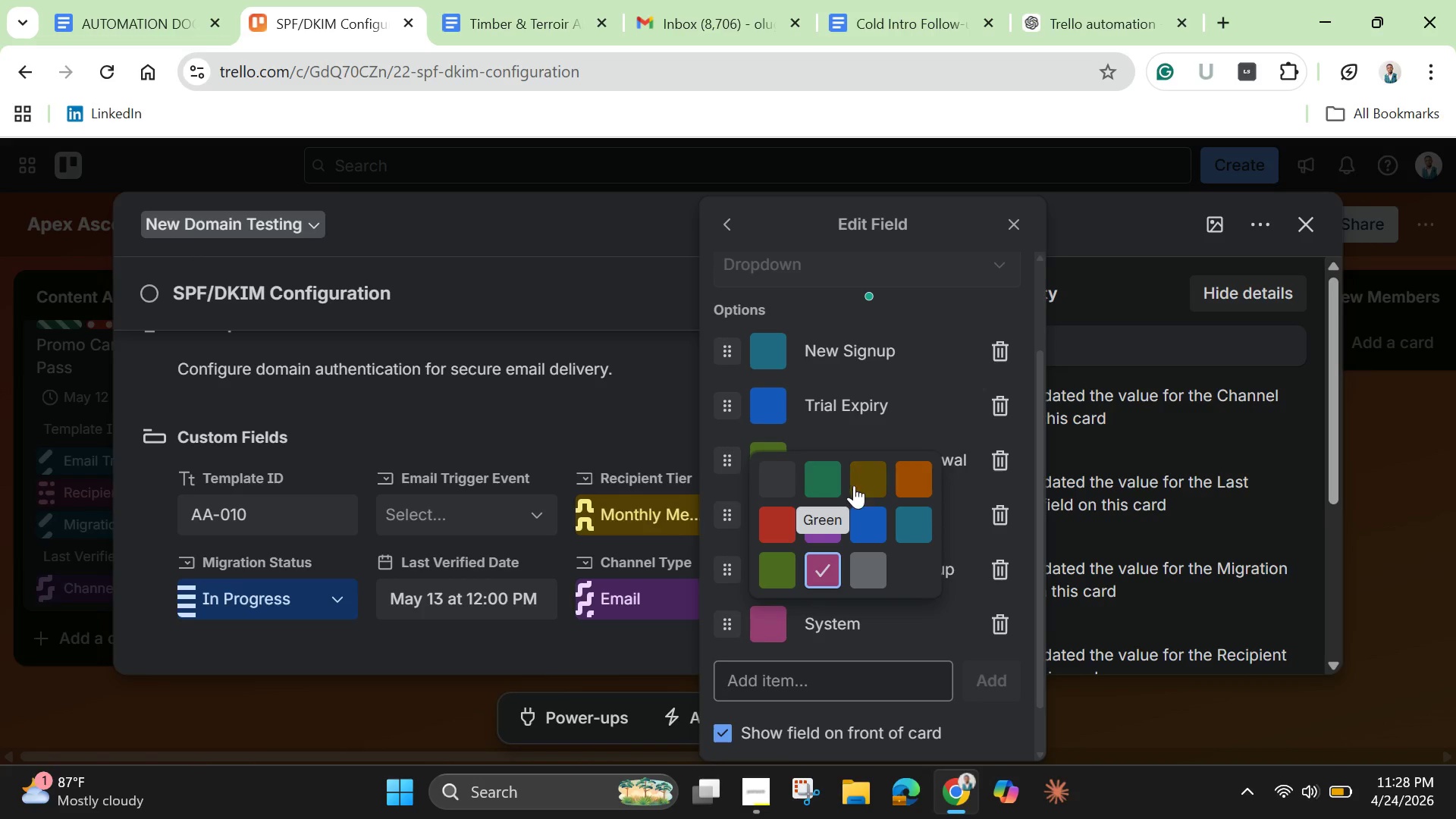 
left_click([827, 478])
 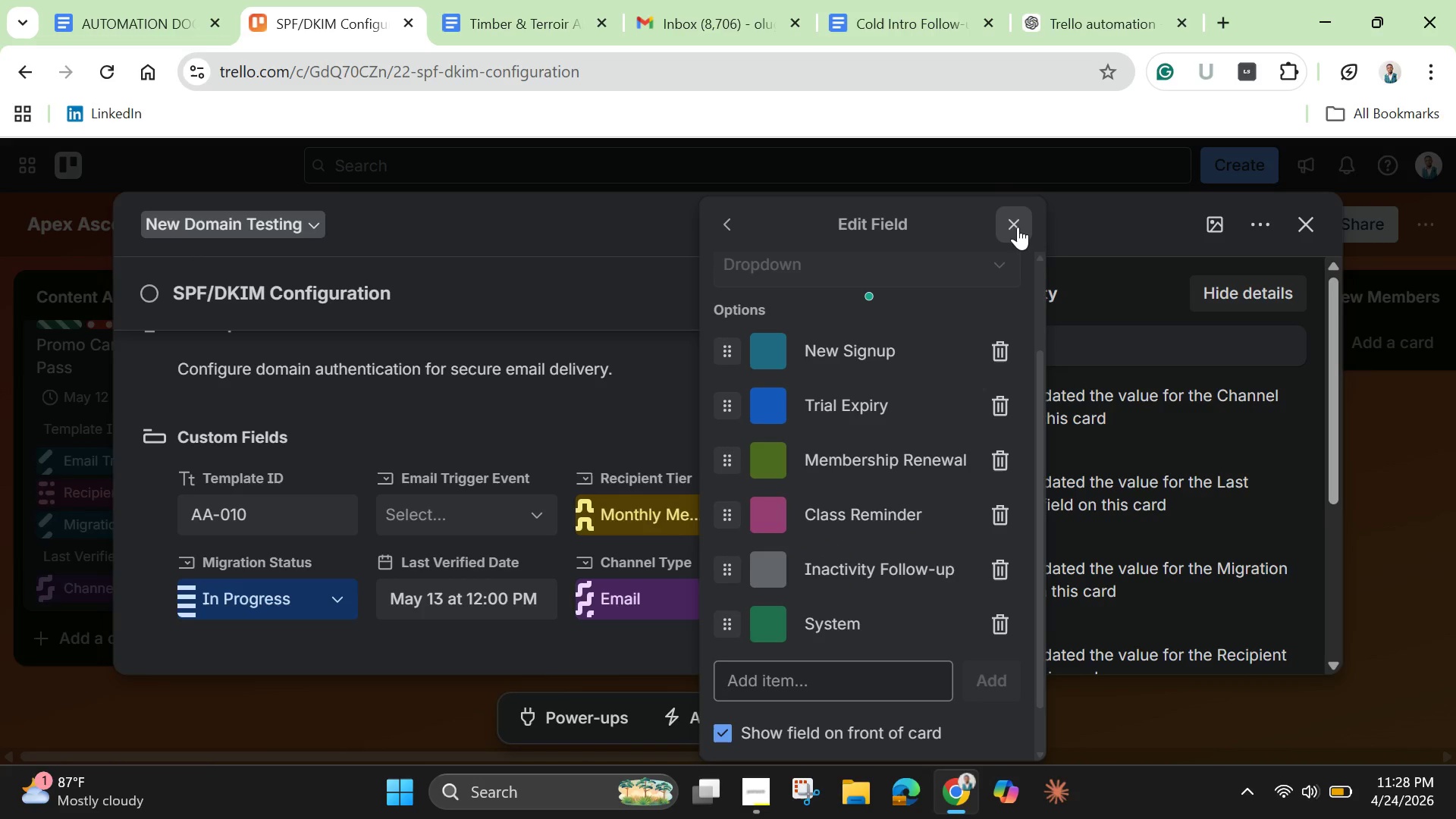 
left_click([1018, 227])
 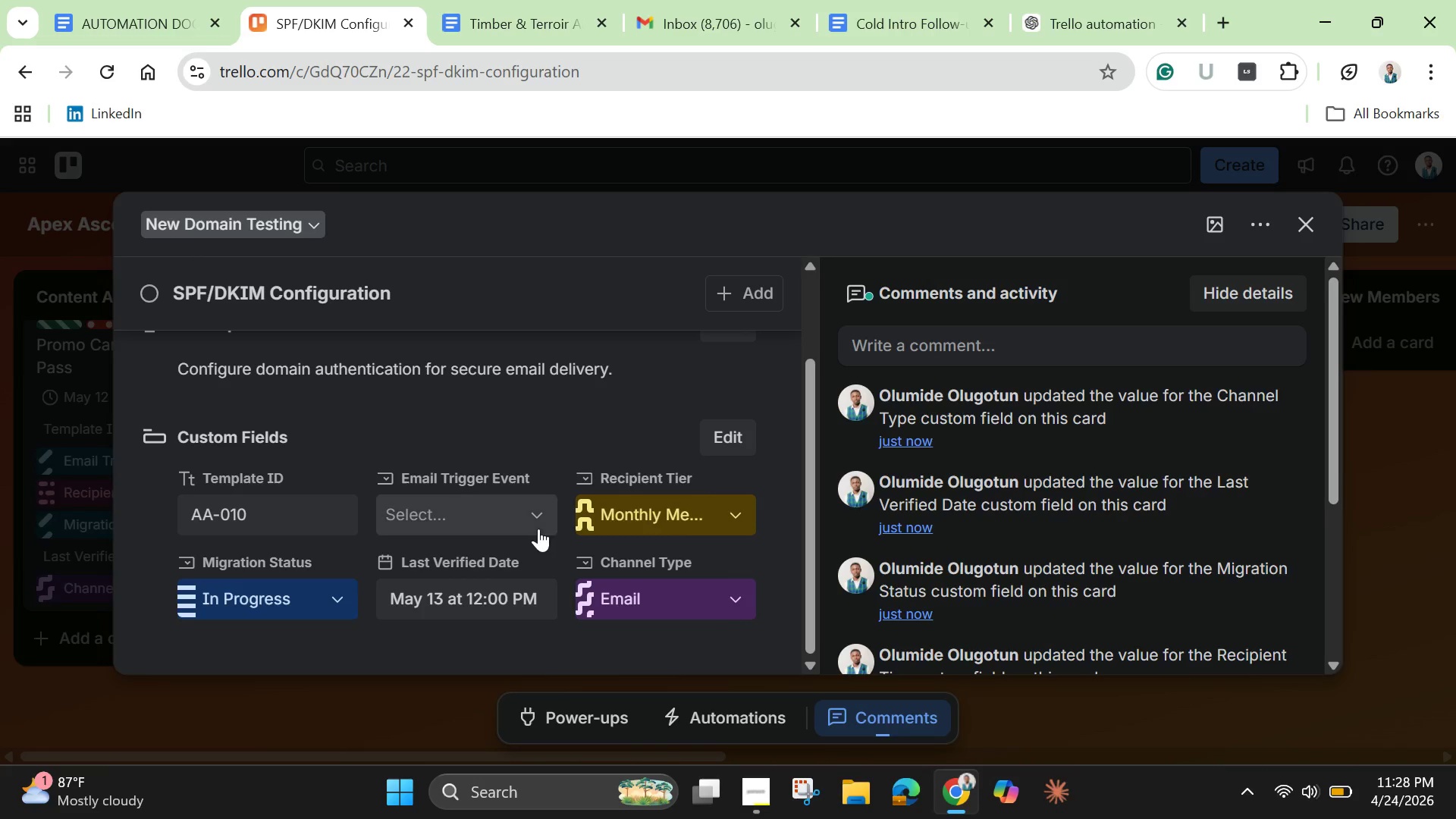 
left_click([526, 521])
 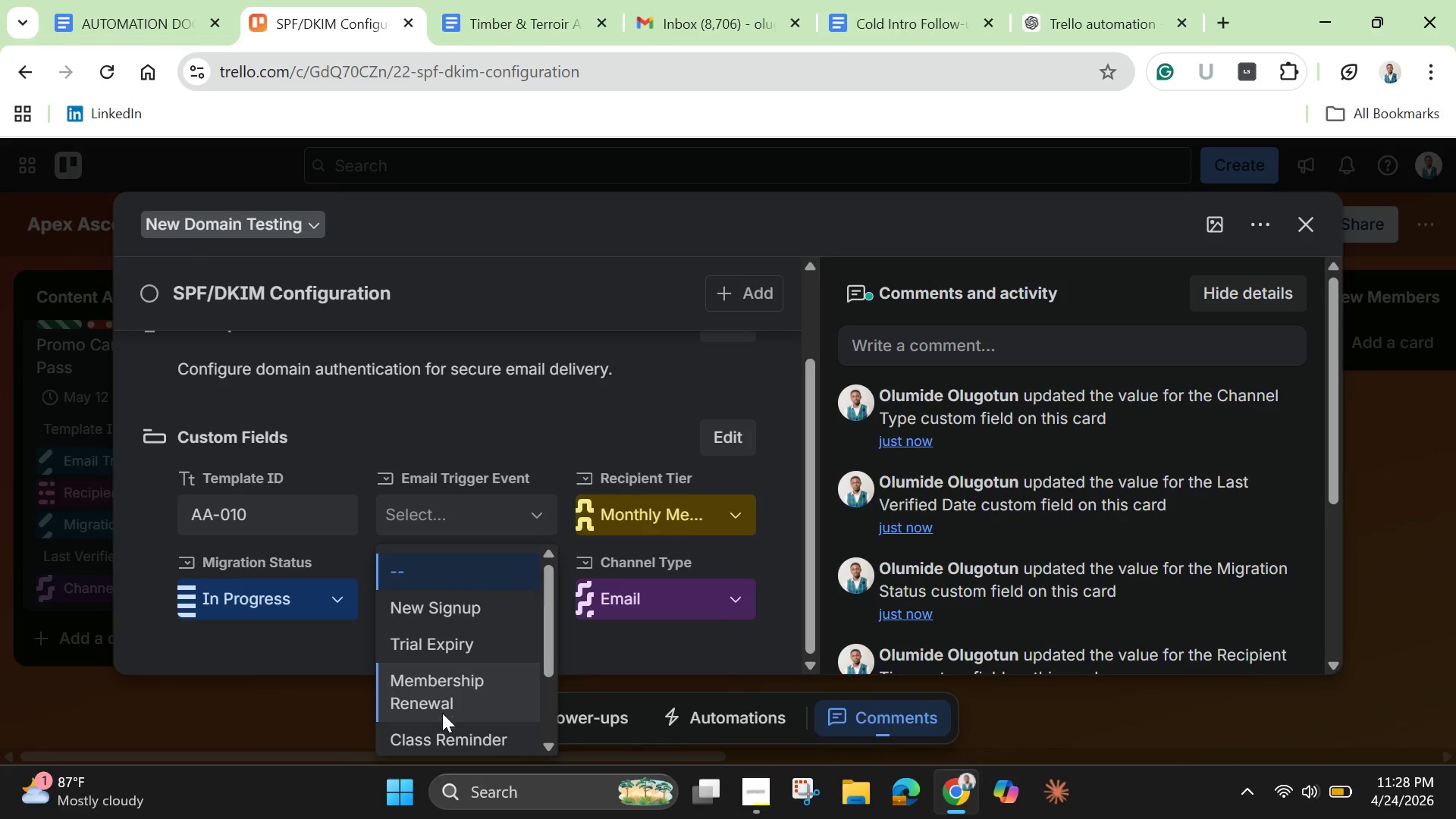 
scroll: coordinate [445, 720], scroll_direction: down, amount: 3.0
 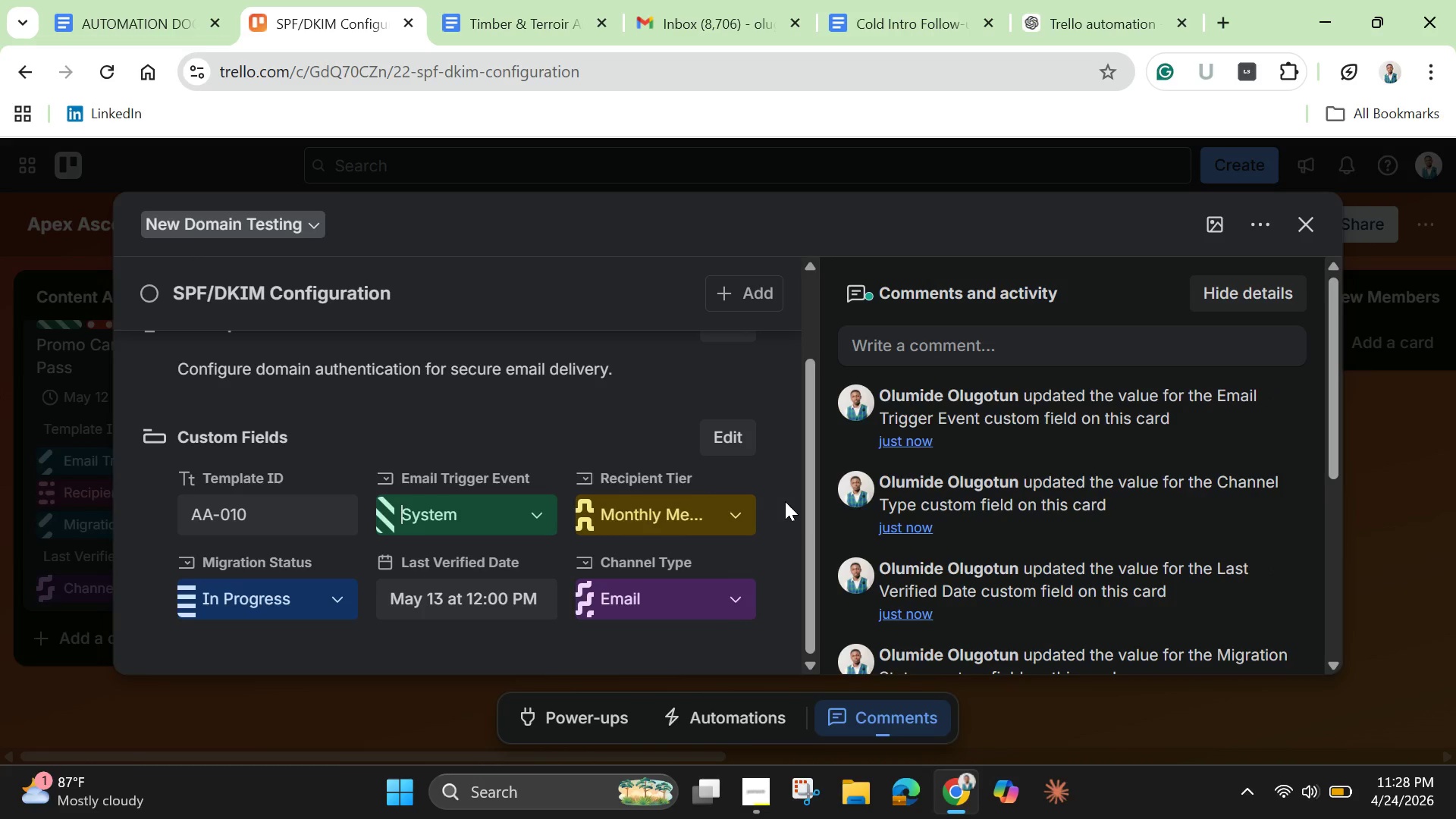 
left_click([795, 515])
 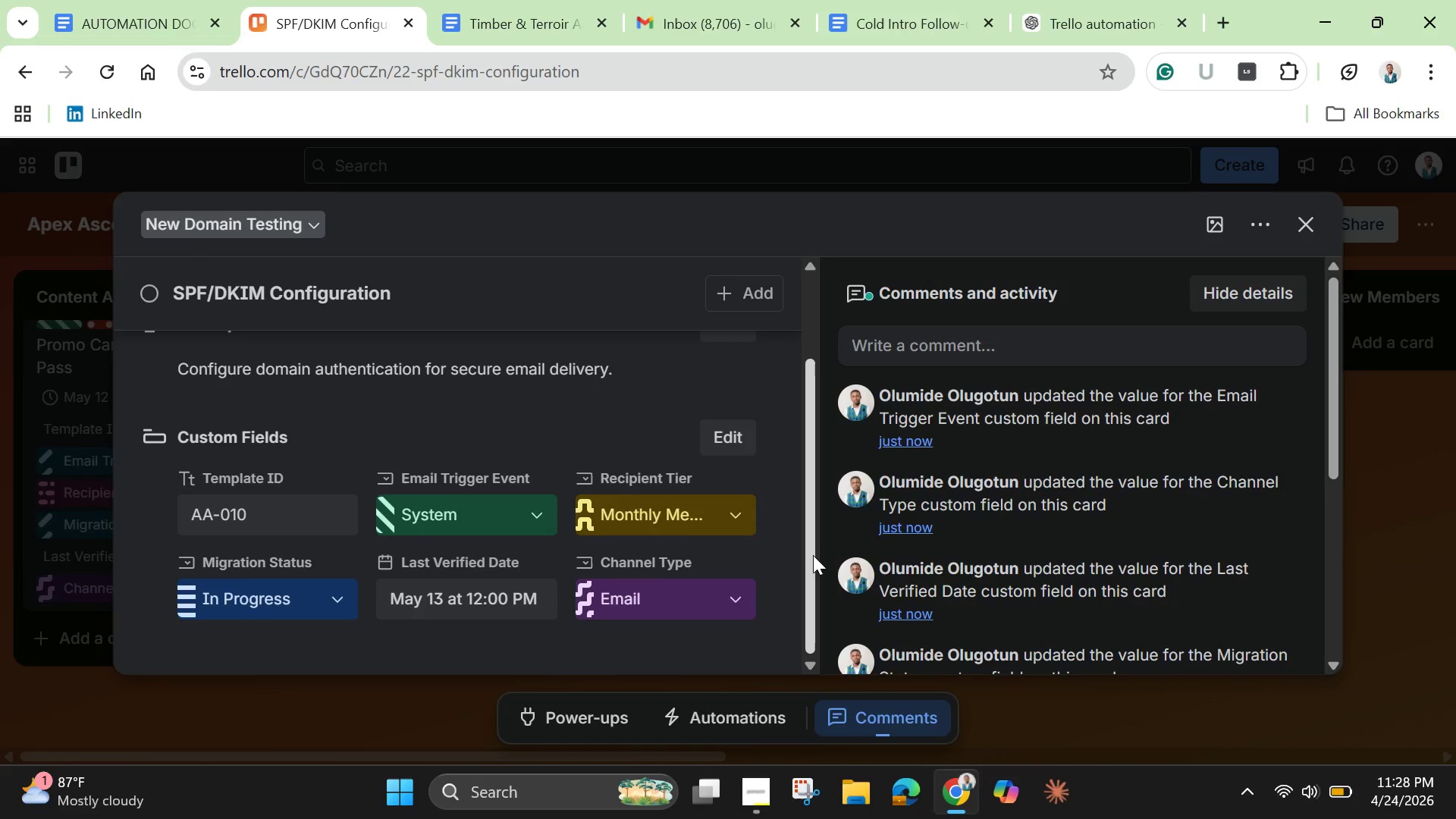 
left_click_drag(start_coordinate=[813, 555], to_coordinate=[815, 372])
 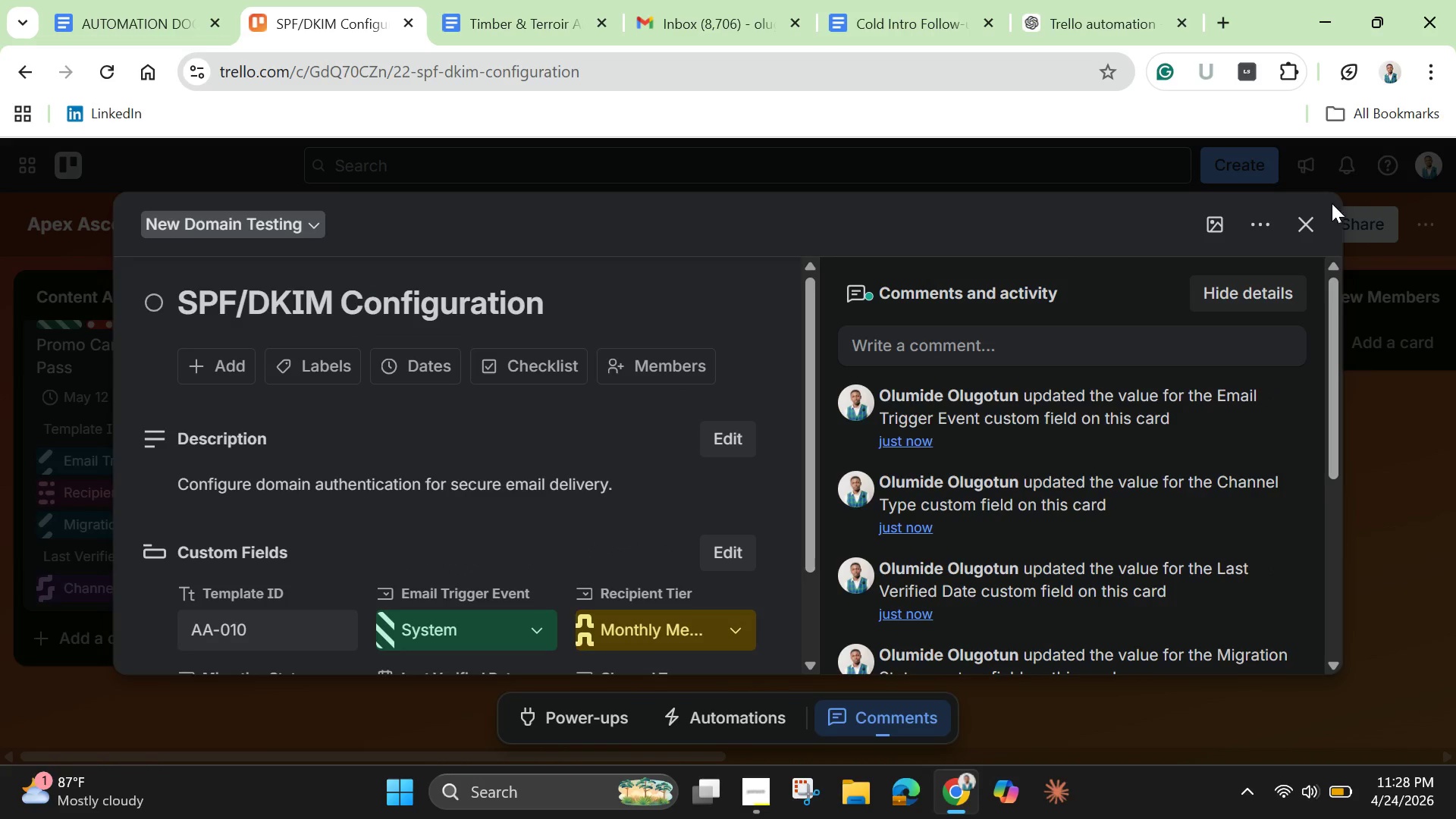 
left_click([1219, 222])
 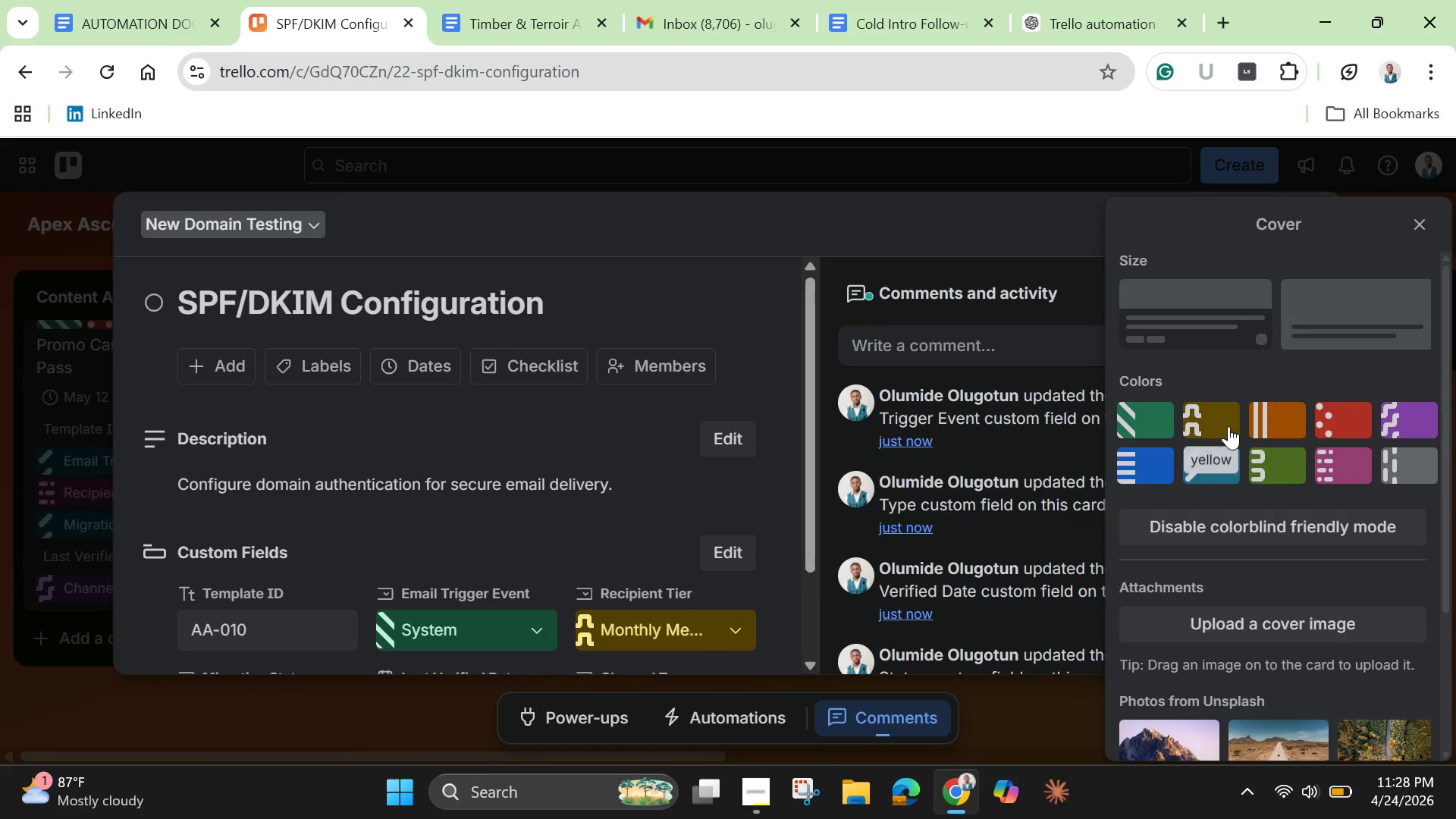 
mouse_move([1179, 425])
 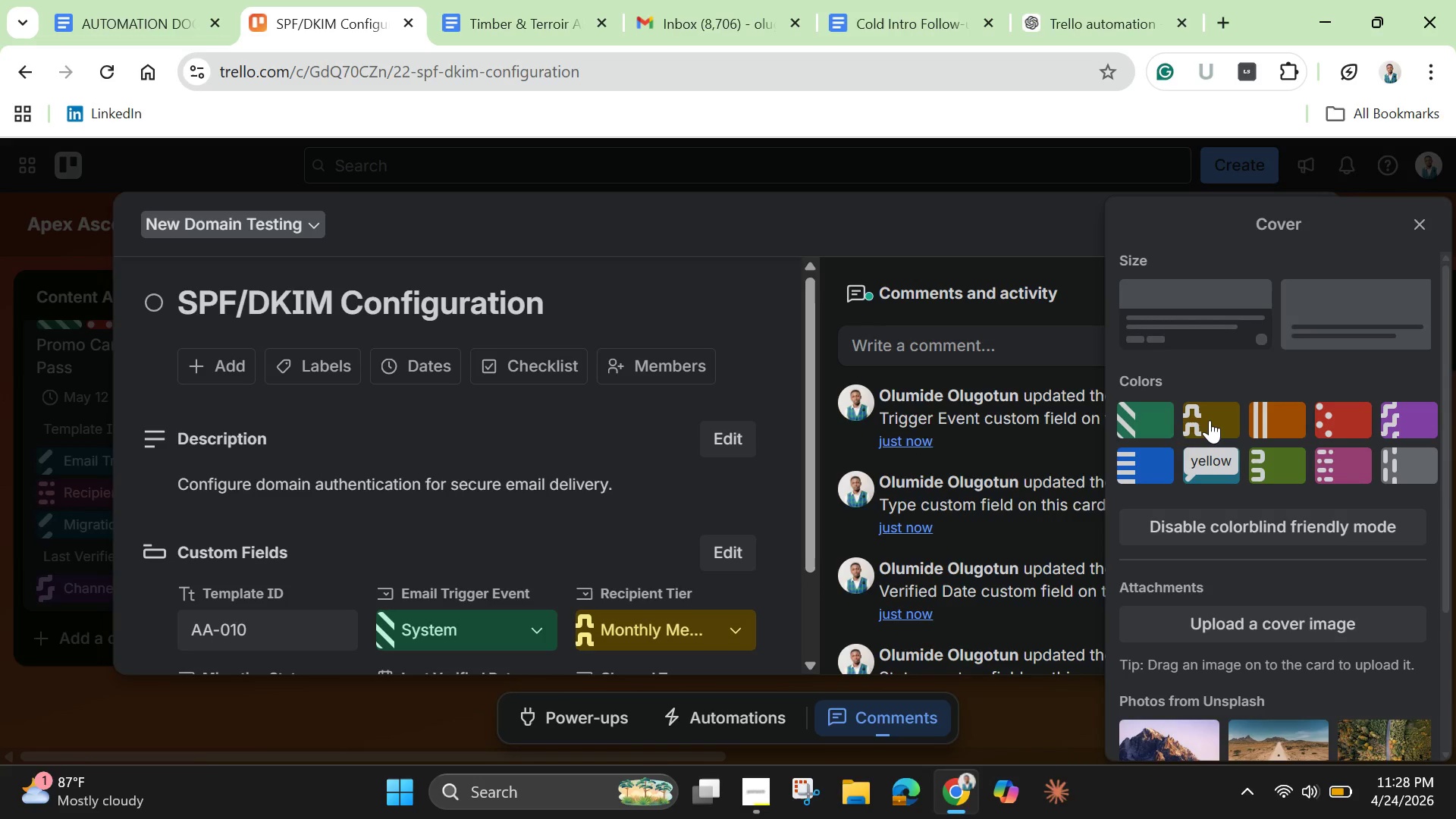 
left_click([1210, 420])
 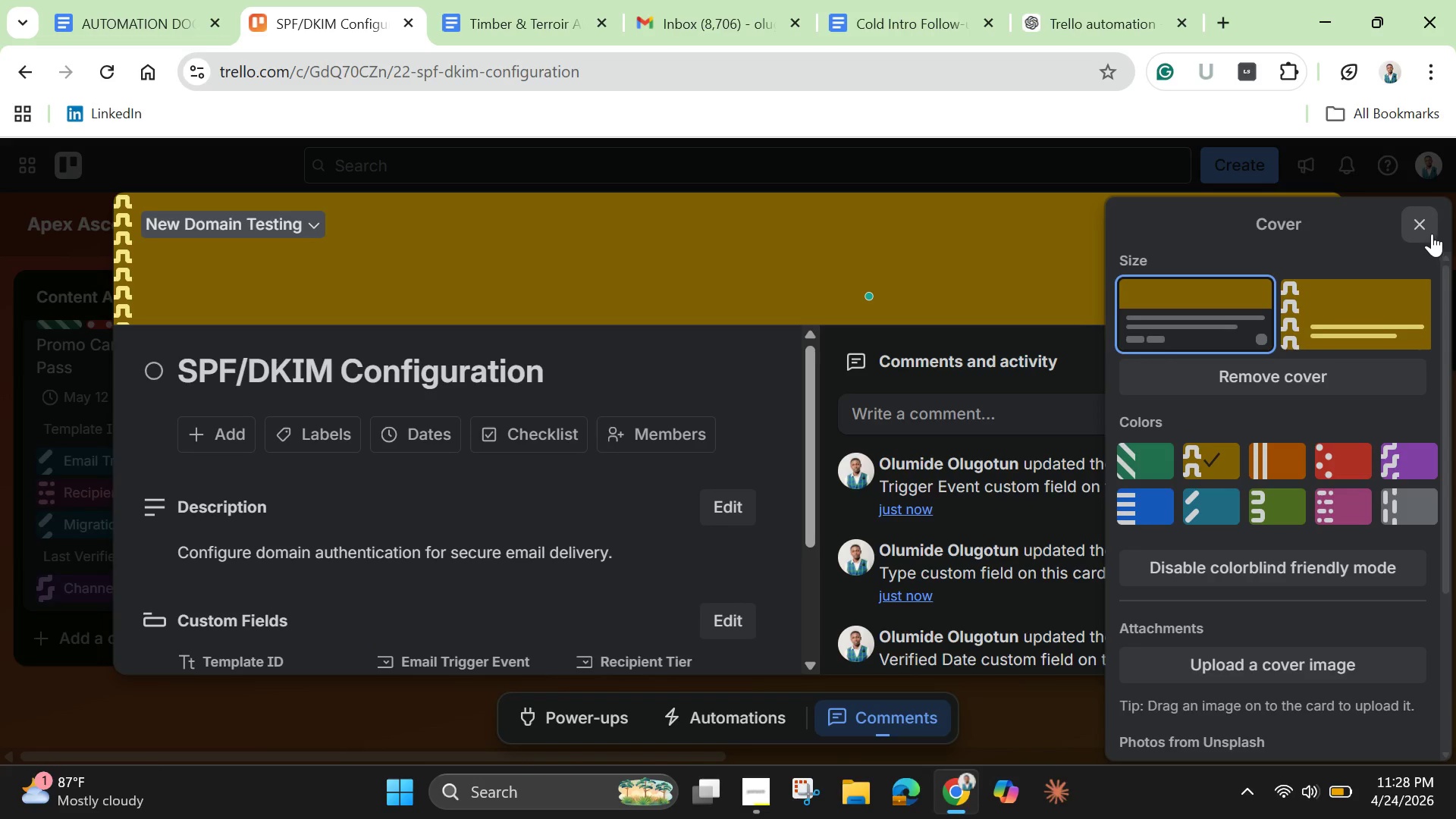 
left_click([1426, 223])
 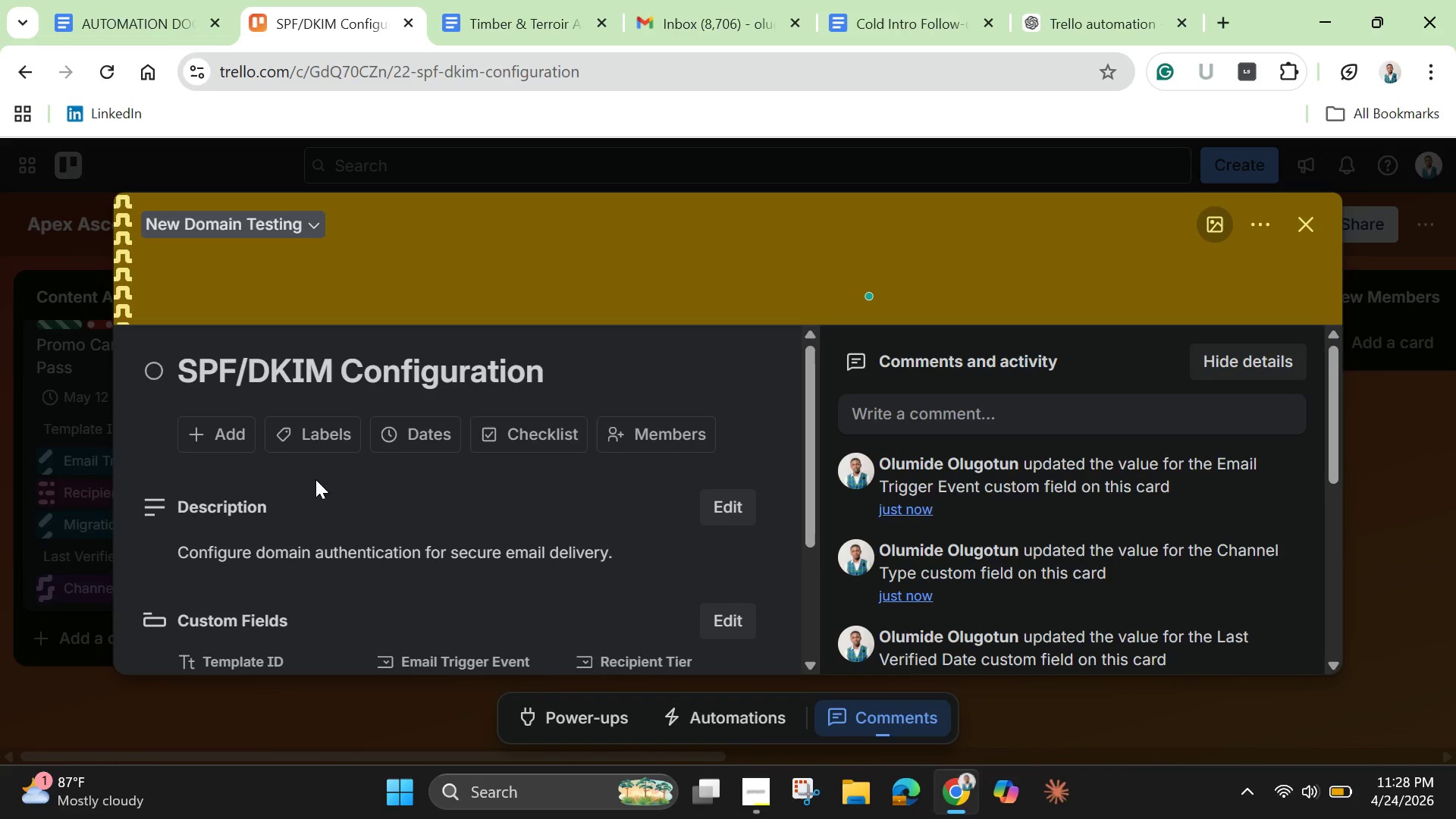 
left_click([321, 435])
 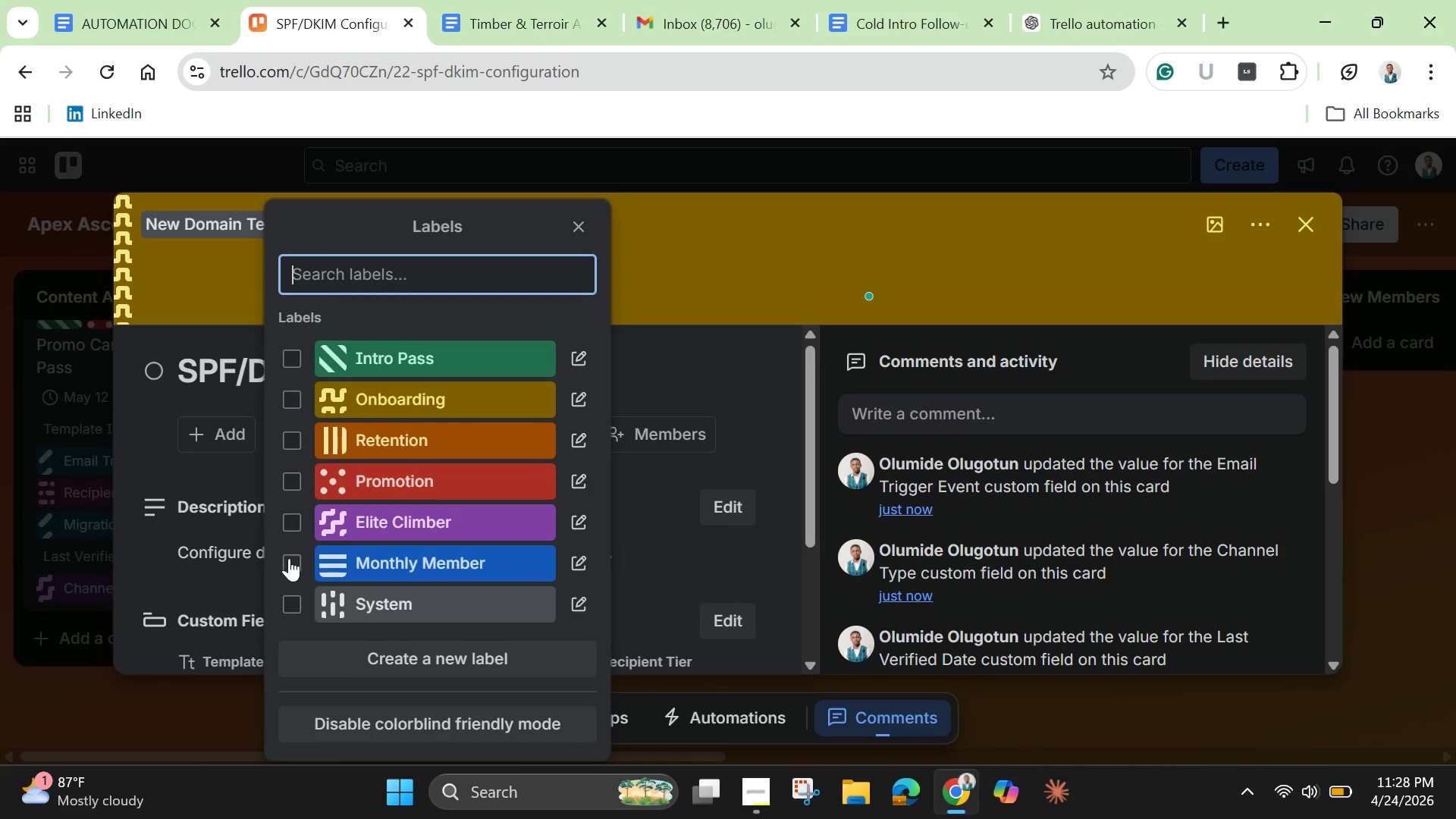 
left_click([293, 610])
 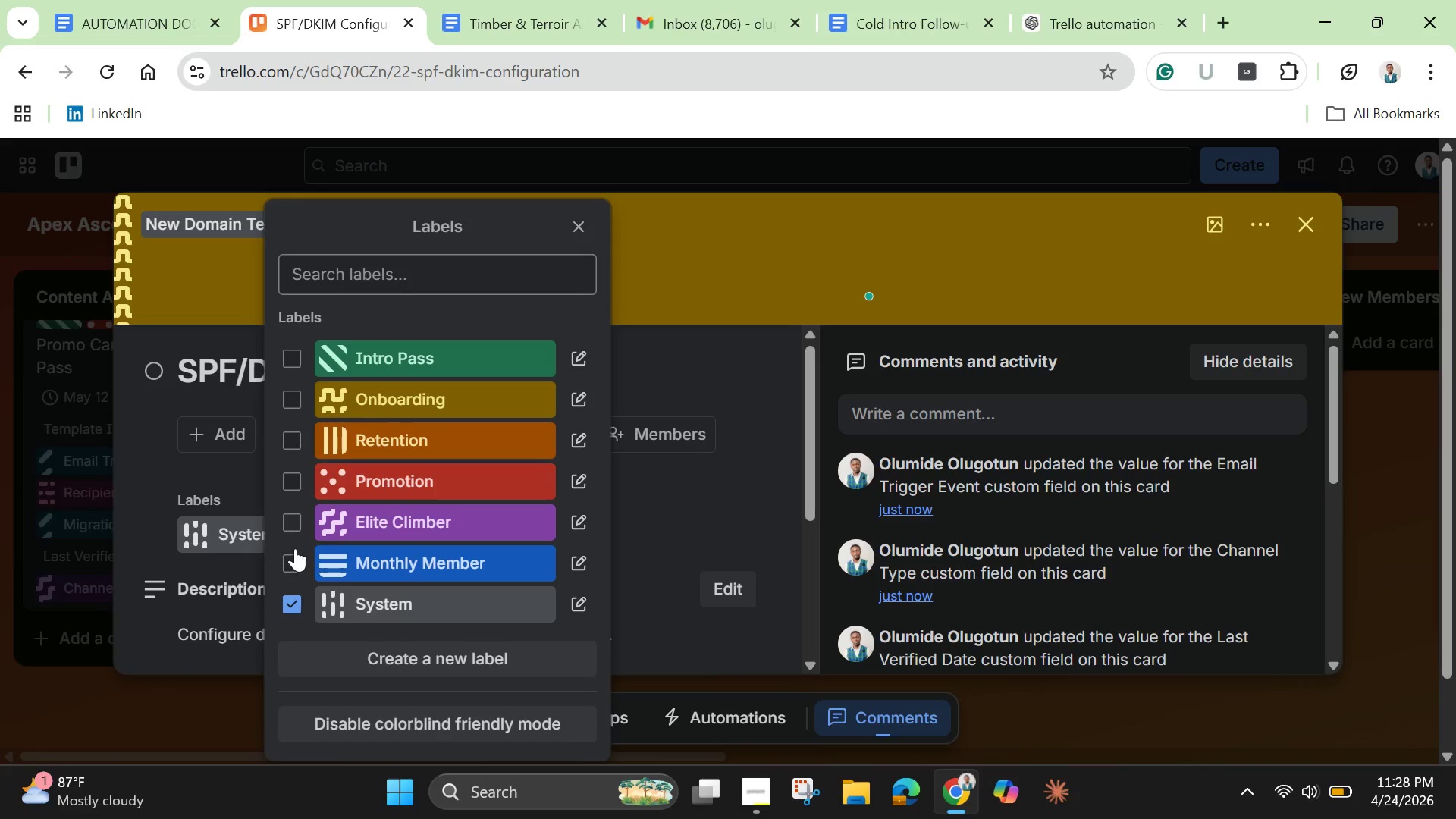 
left_click([290, 557])
 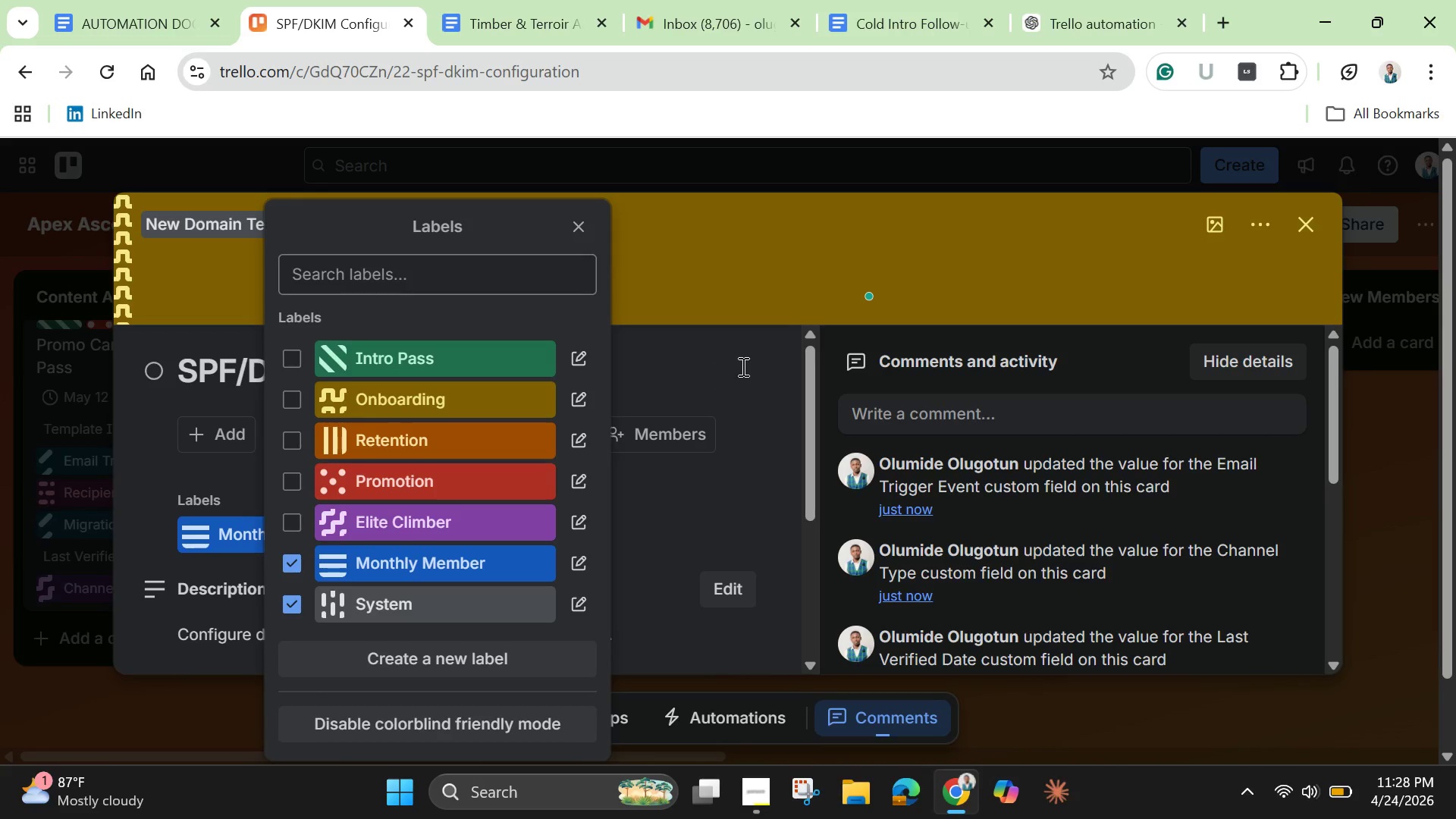 
left_click([760, 369])
 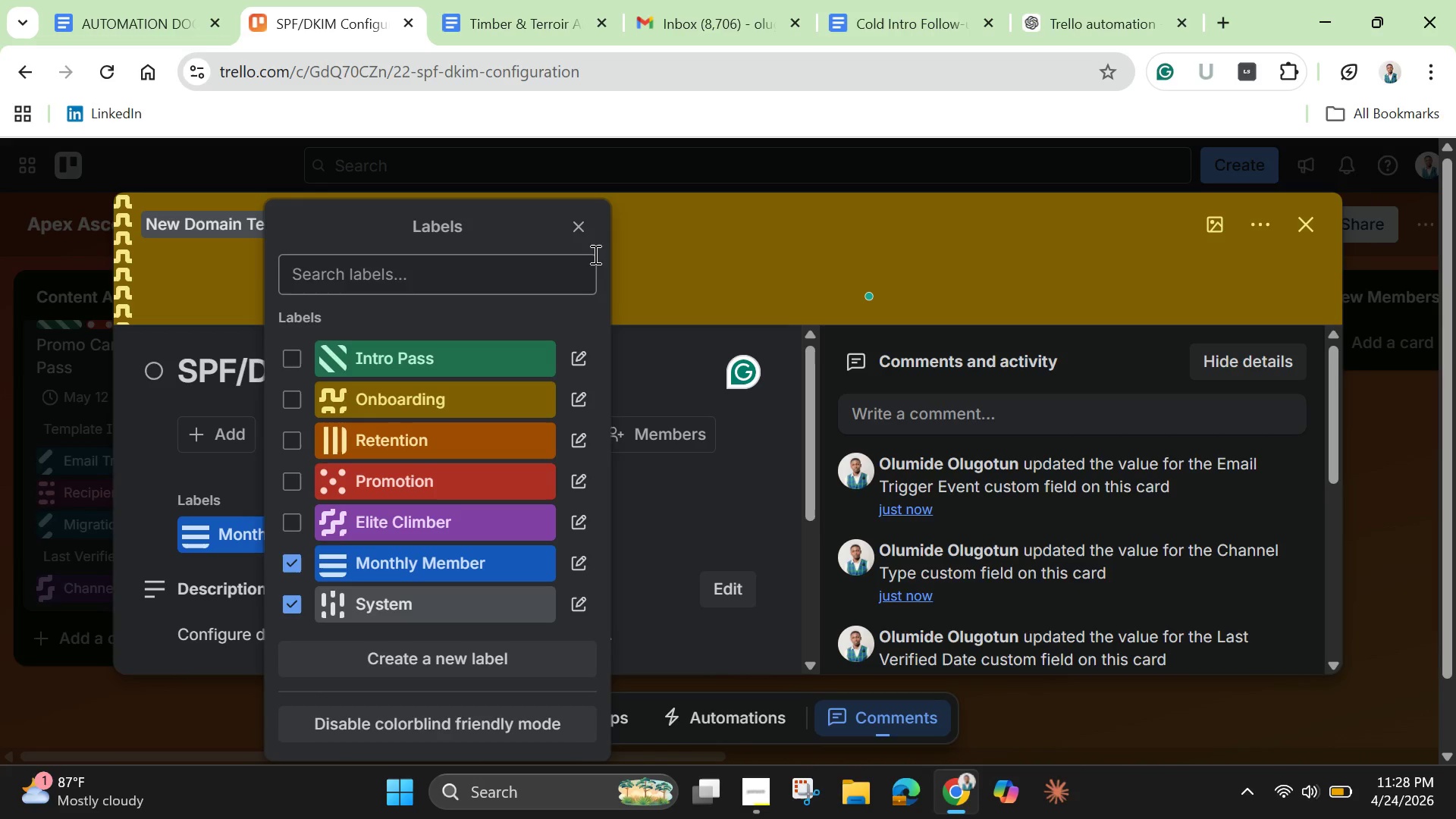 
left_click([573, 227])
 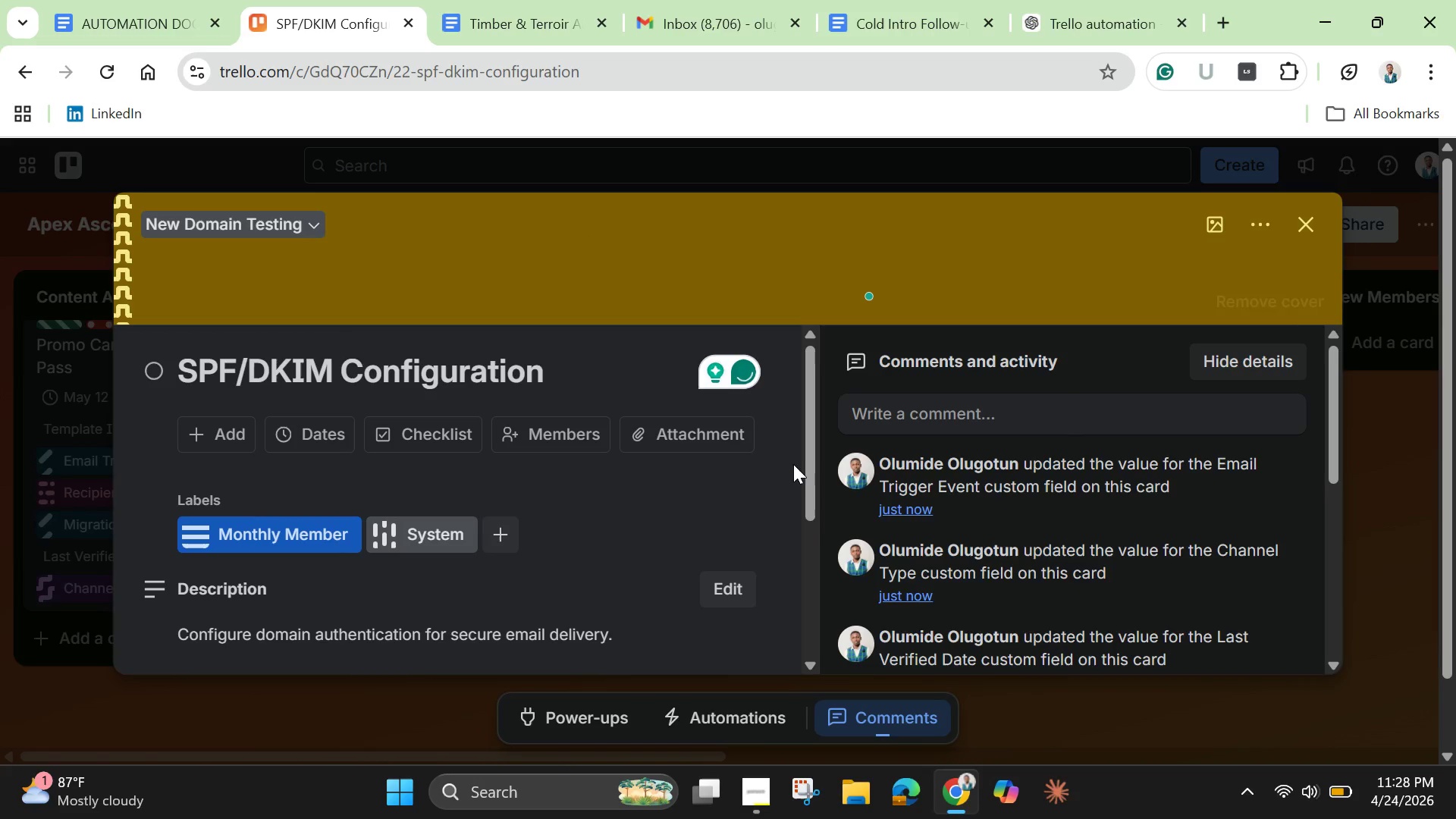 
left_click_drag(start_coordinate=[808, 472], to_coordinate=[836, 651])
 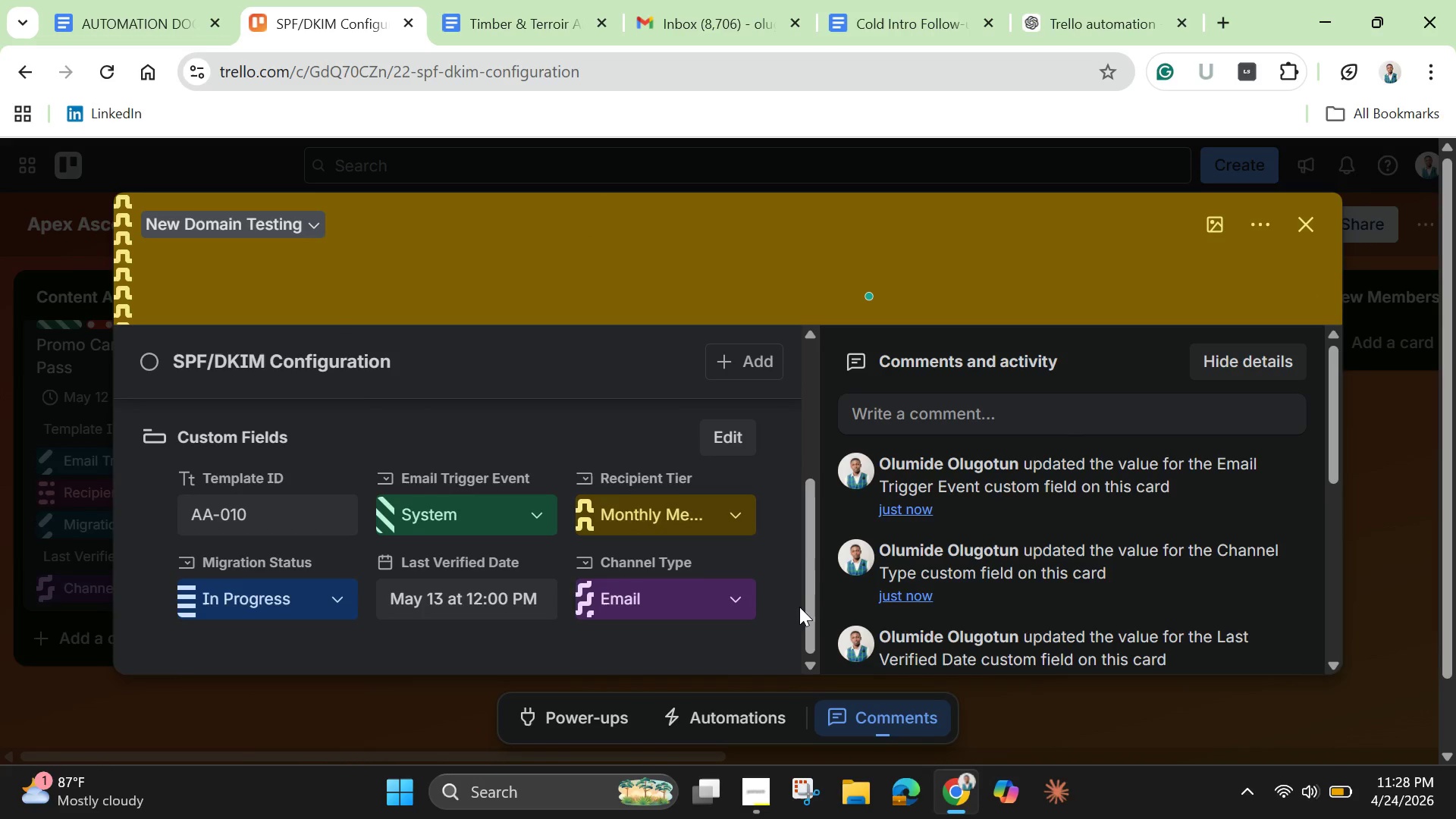 
mouse_move([1312, 243])
 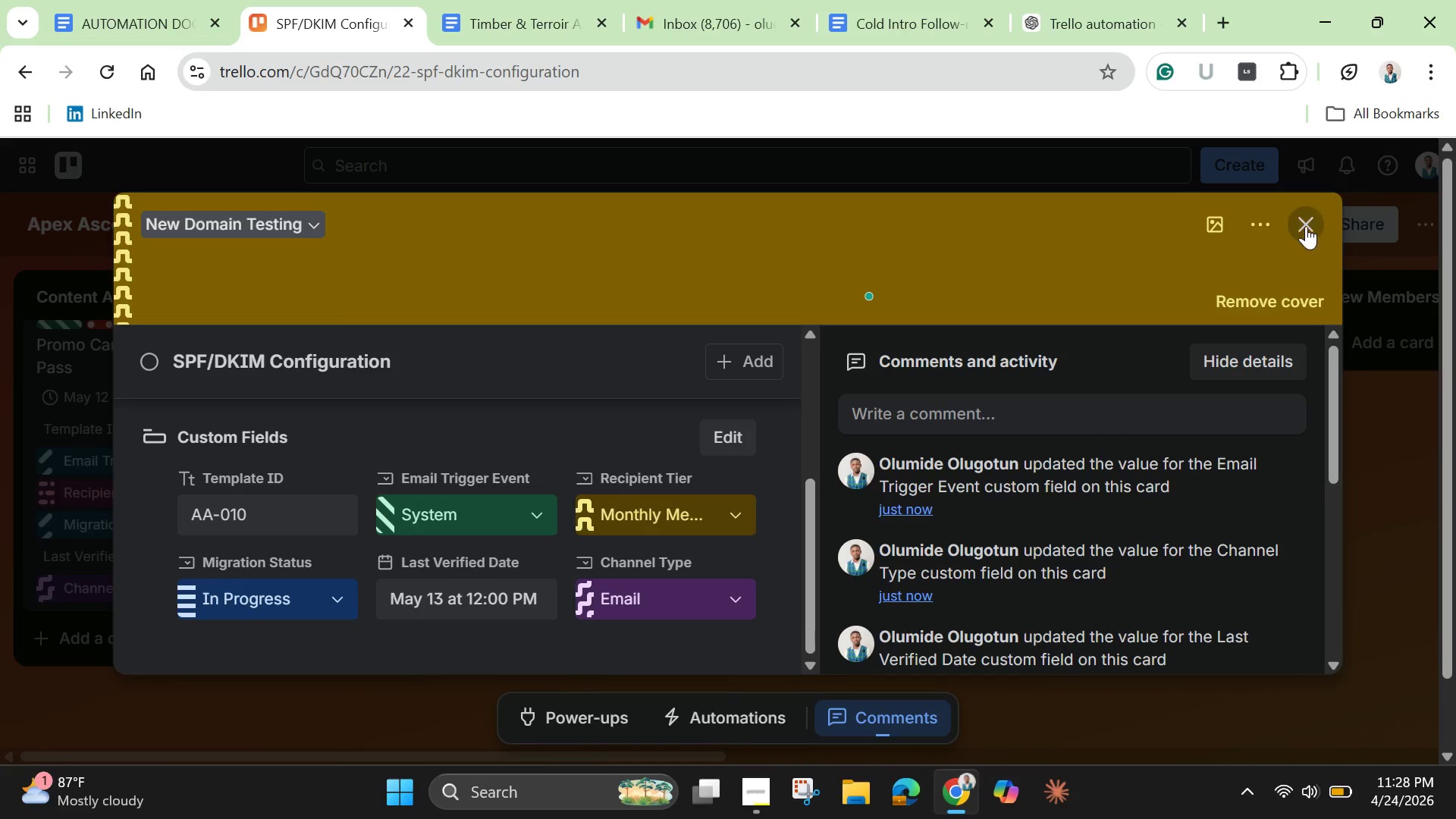 
left_click([1307, 224])
 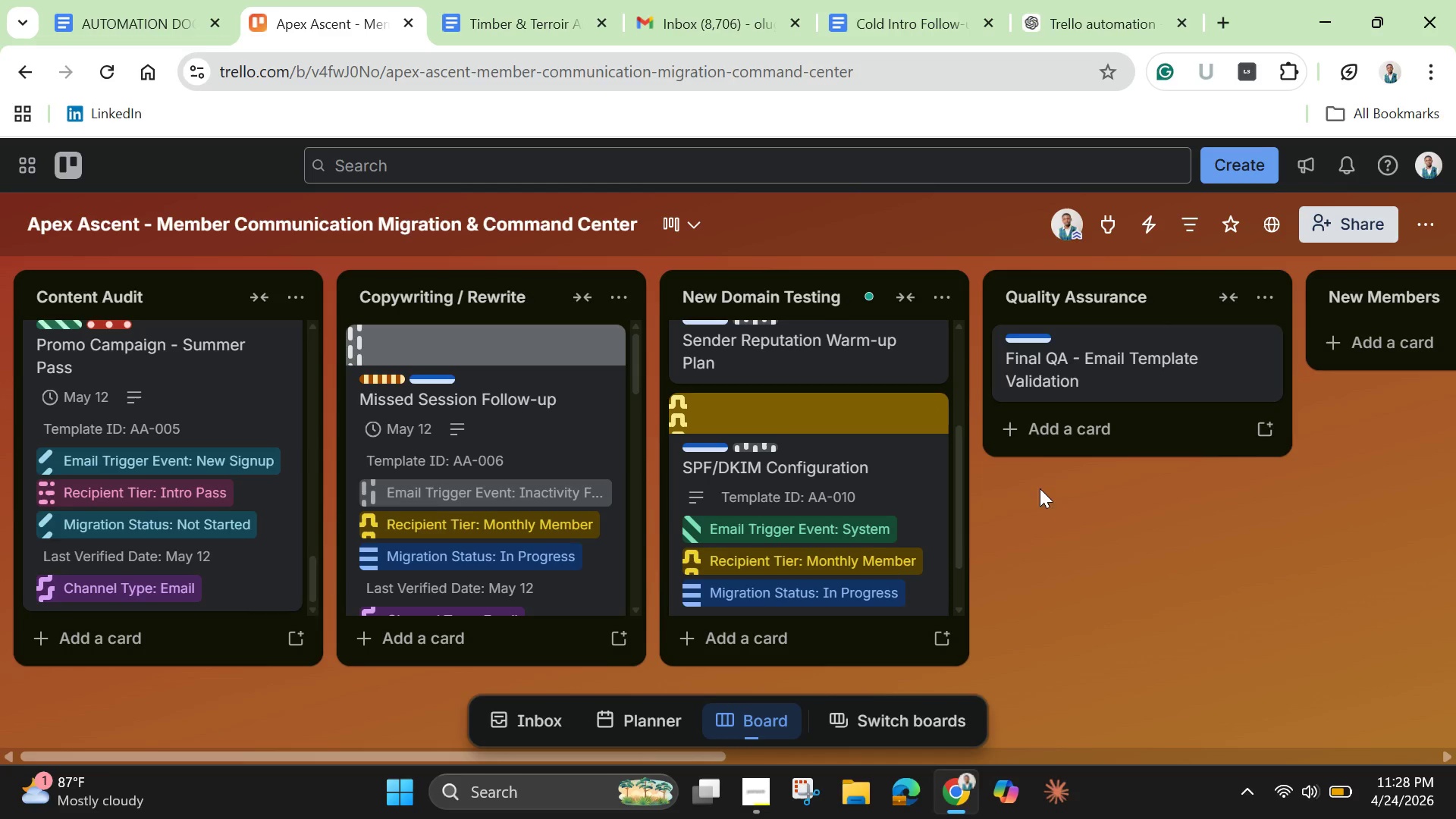 
wait(6.05)
 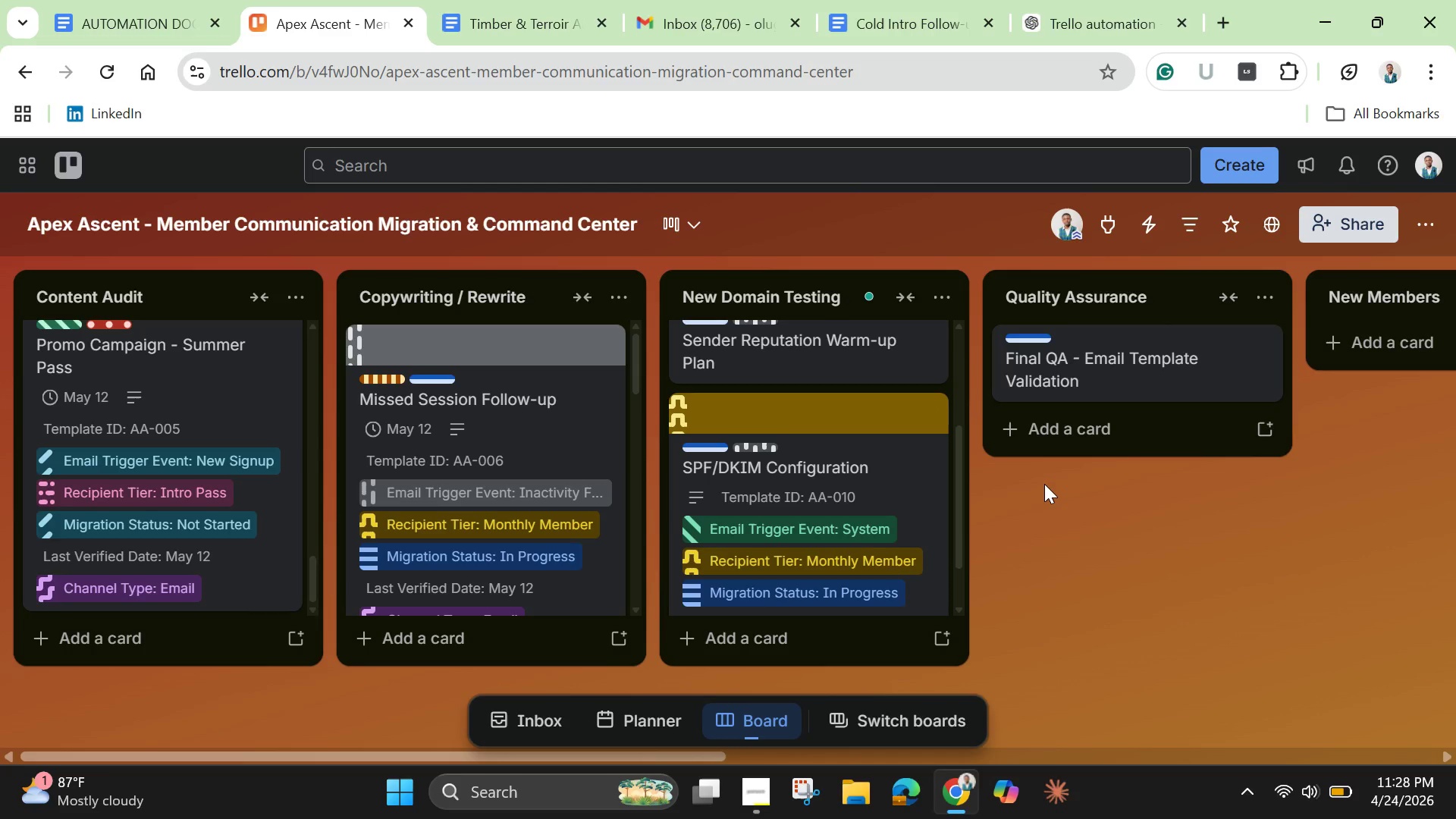 
left_click_drag(start_coordinate=[961, 548], to_coordinate=[952, 425])
 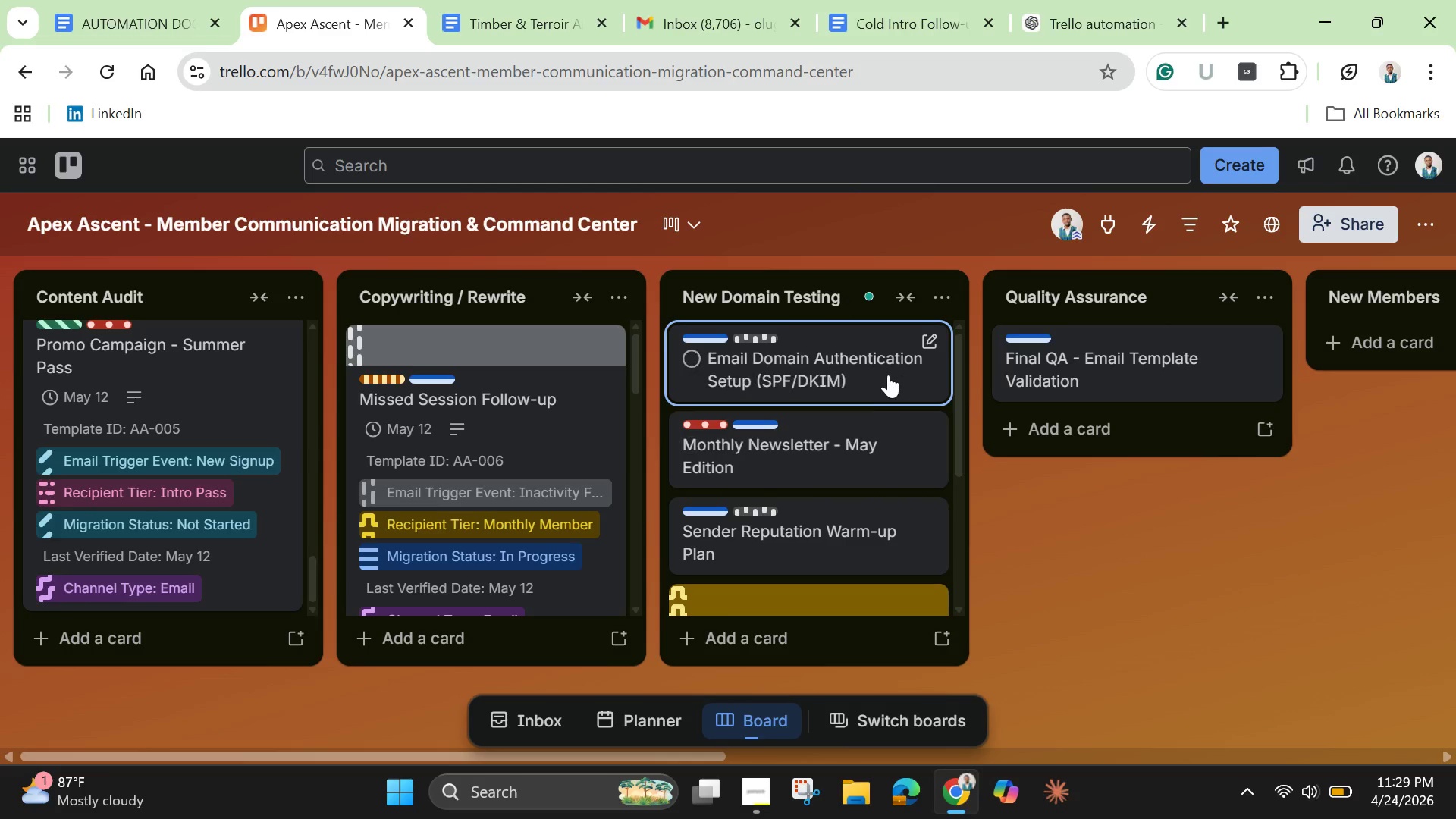 
left_click([888, 375])
 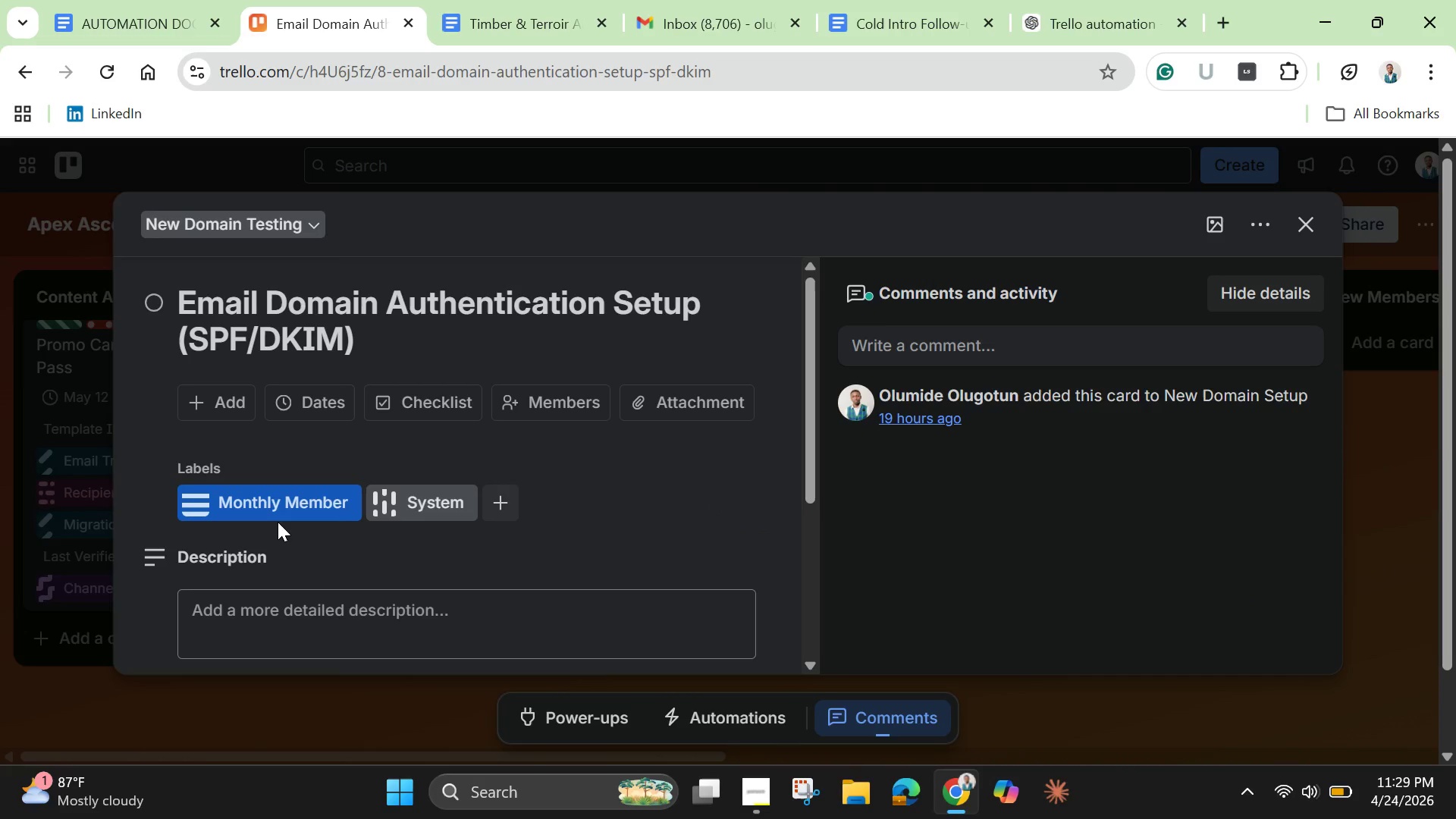 
wait(13.95)
 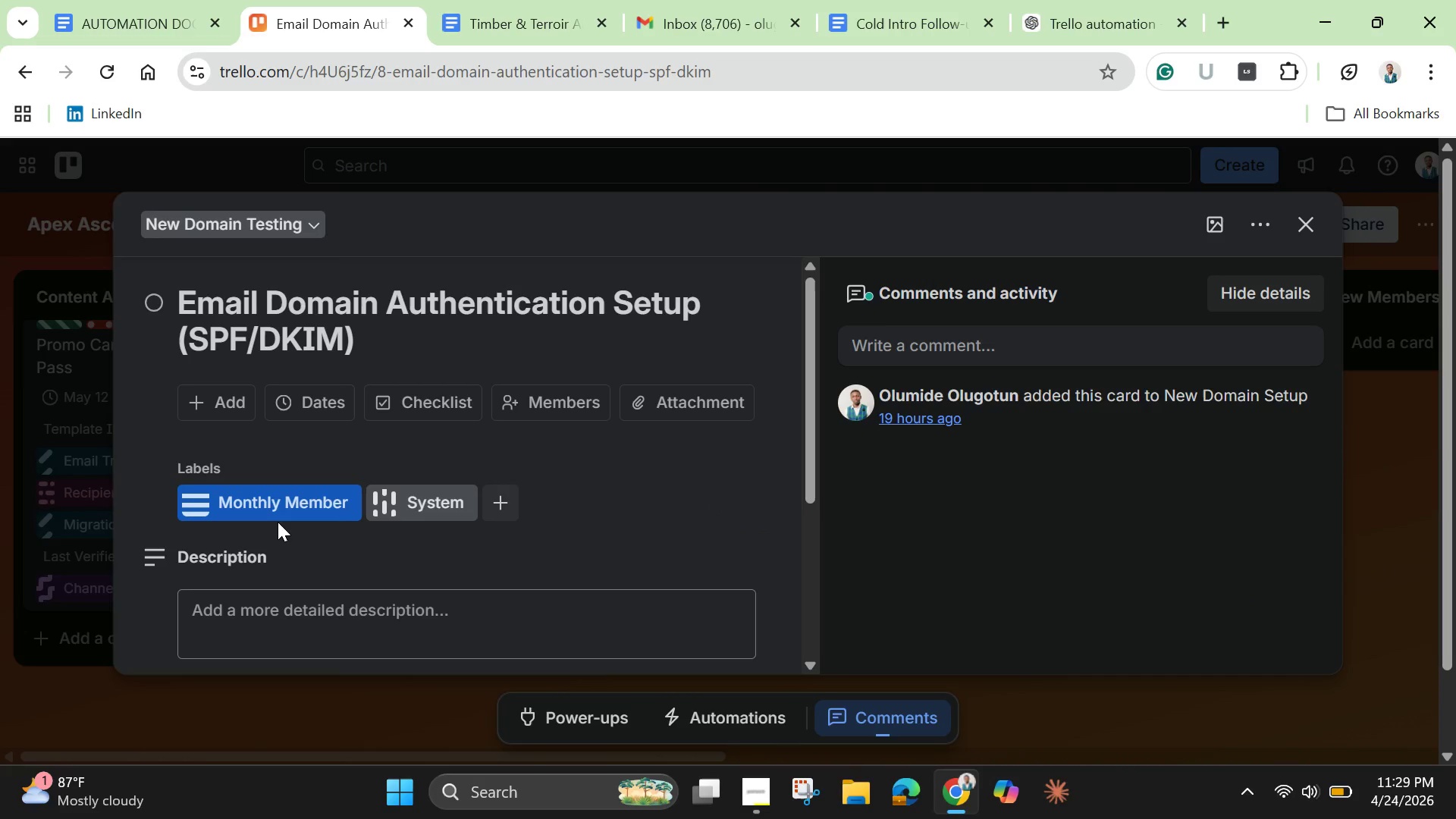 
left_click([476, 312])
 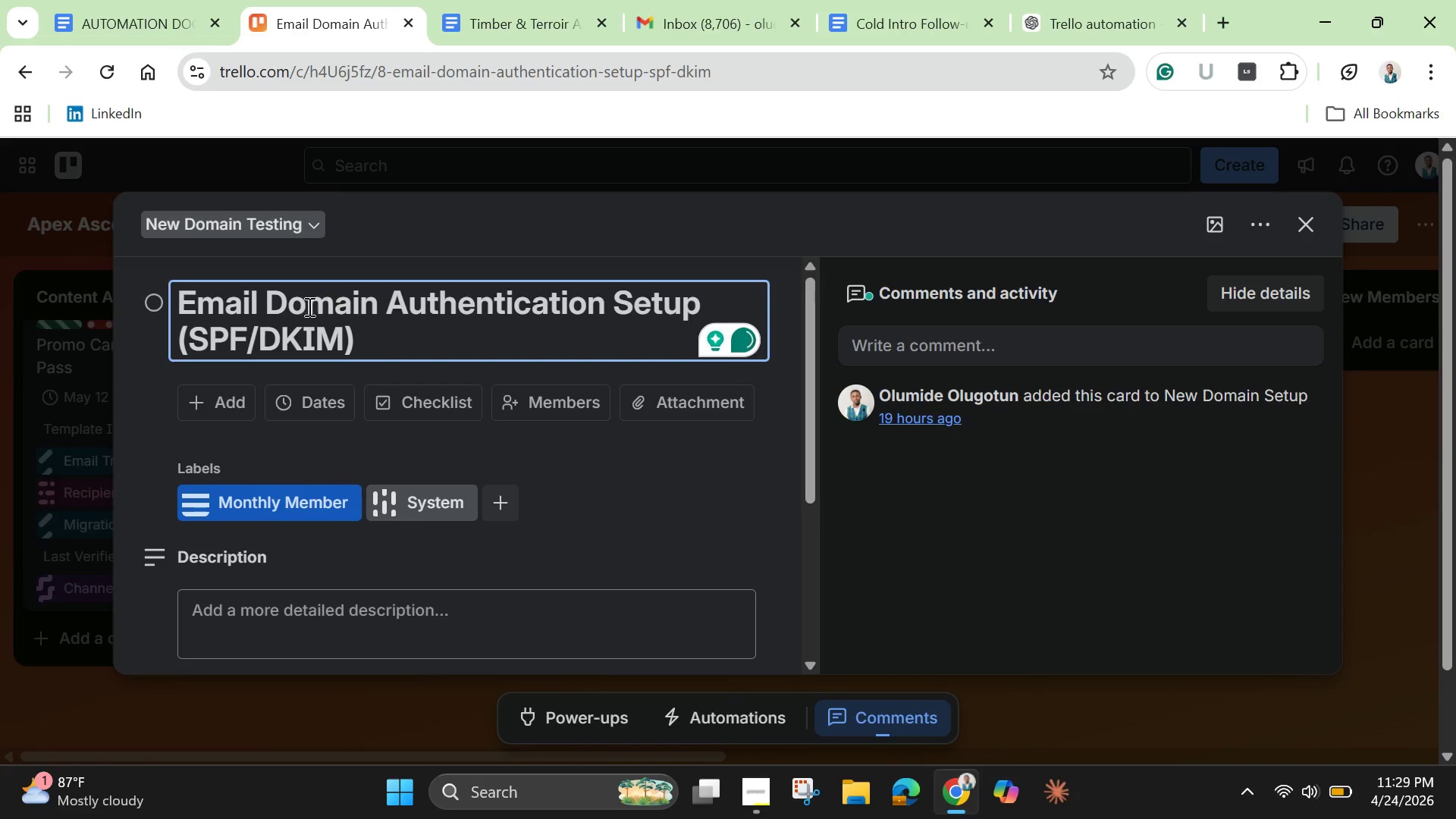 
left_click_drag(start_coordinate=[270, 298], to_coordinate=[400, 345])
 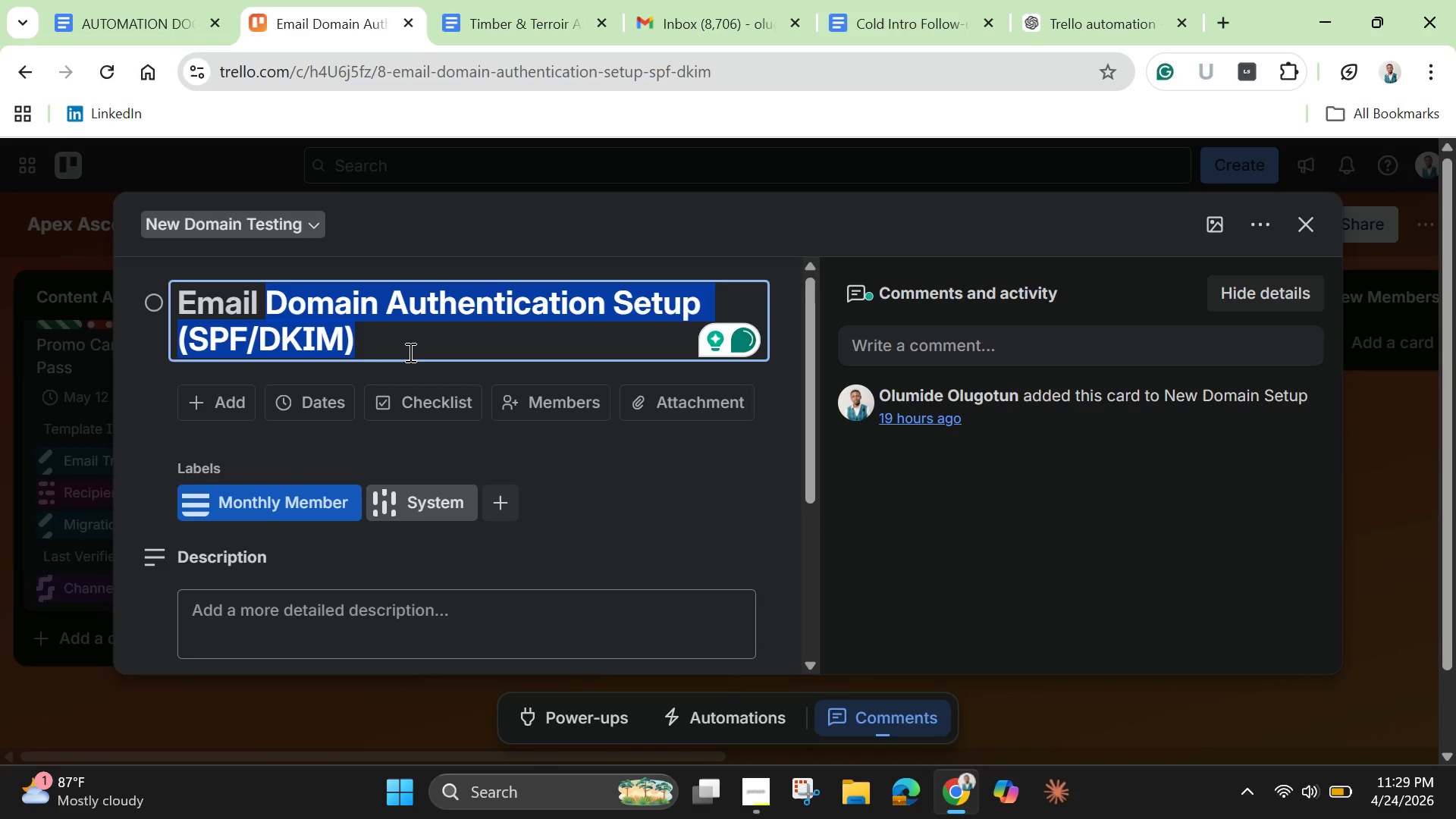 
key(Backspace)
type(Deliverability Testing)
 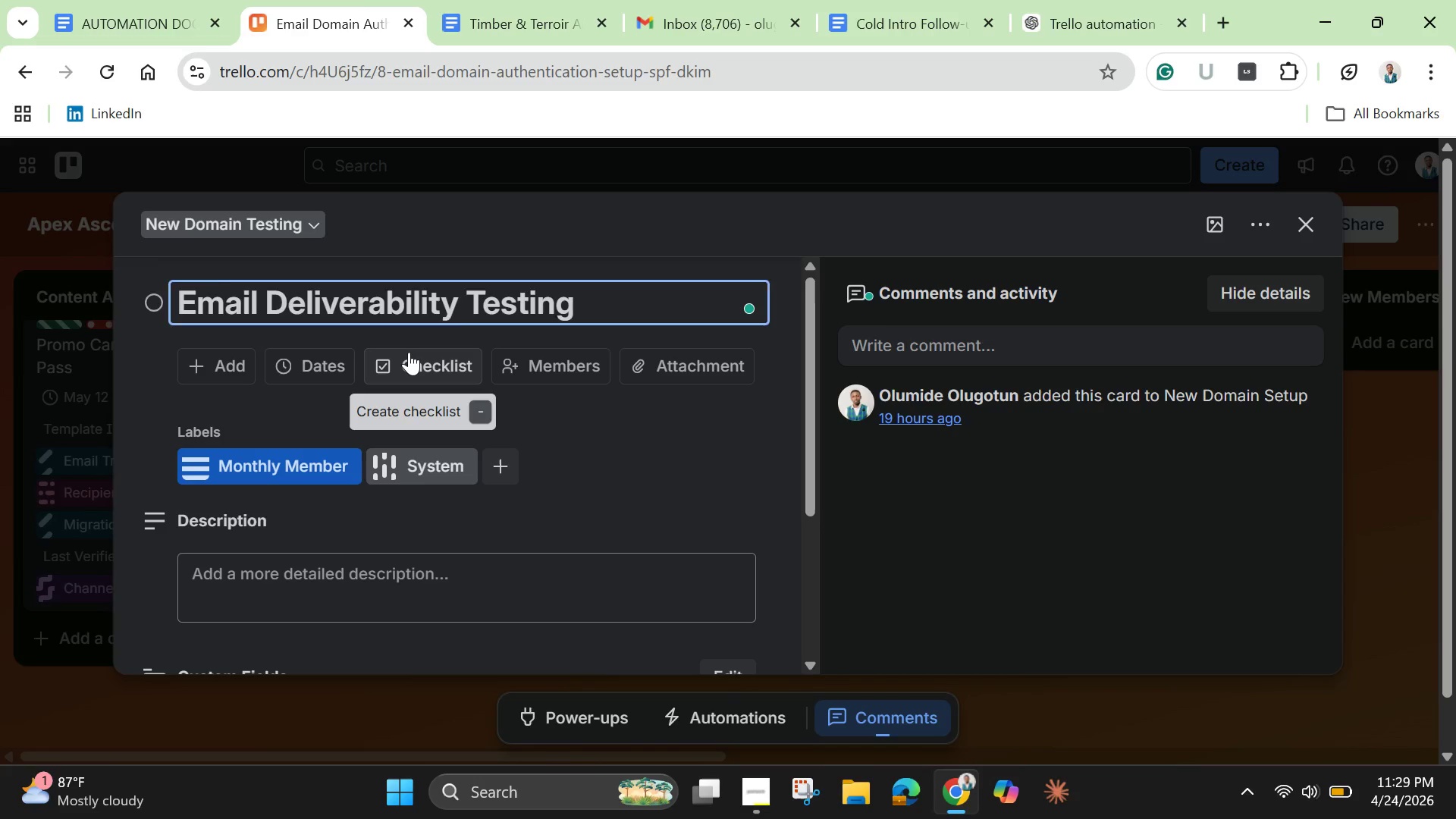 
 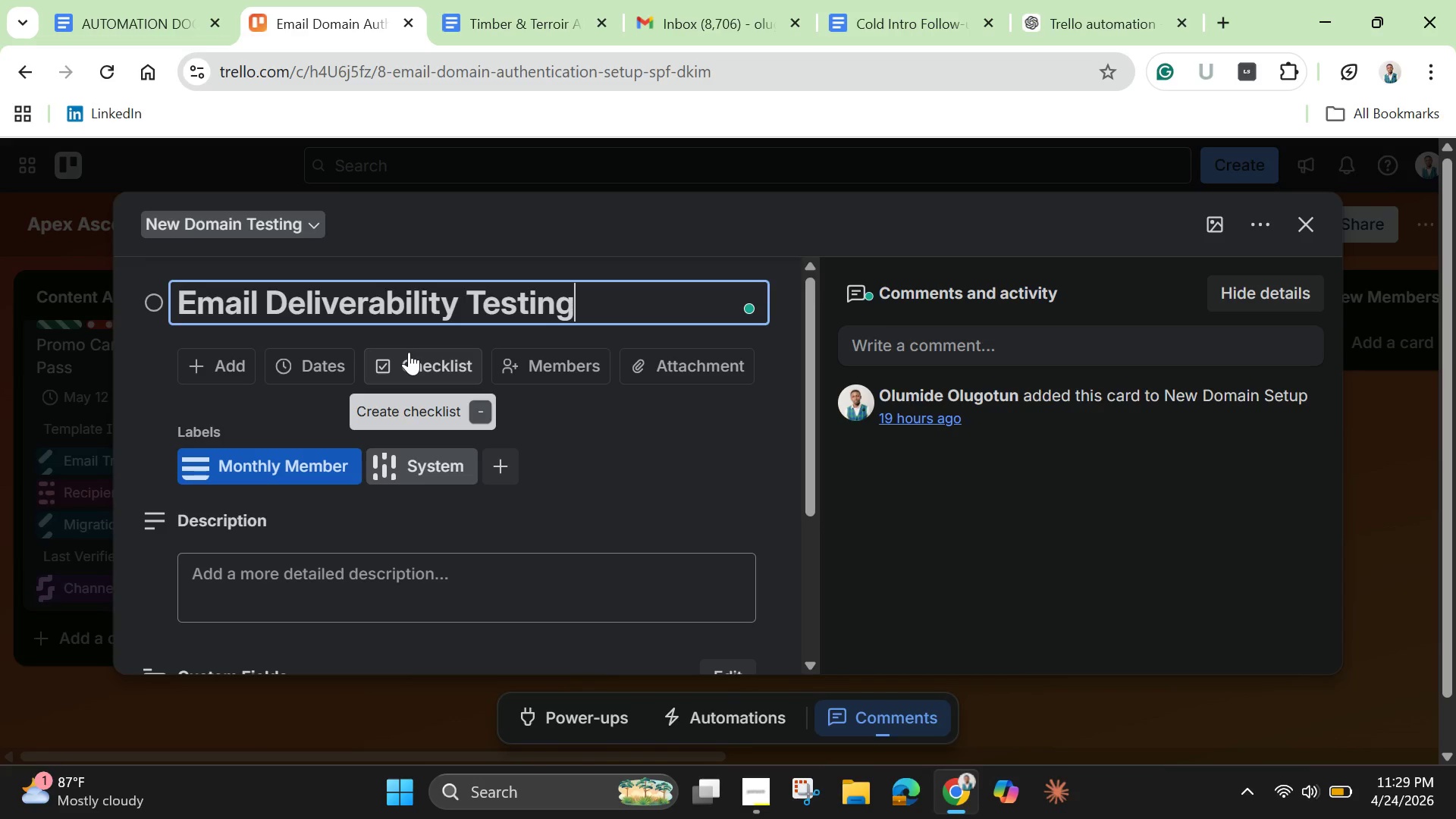 
key(Enter)
 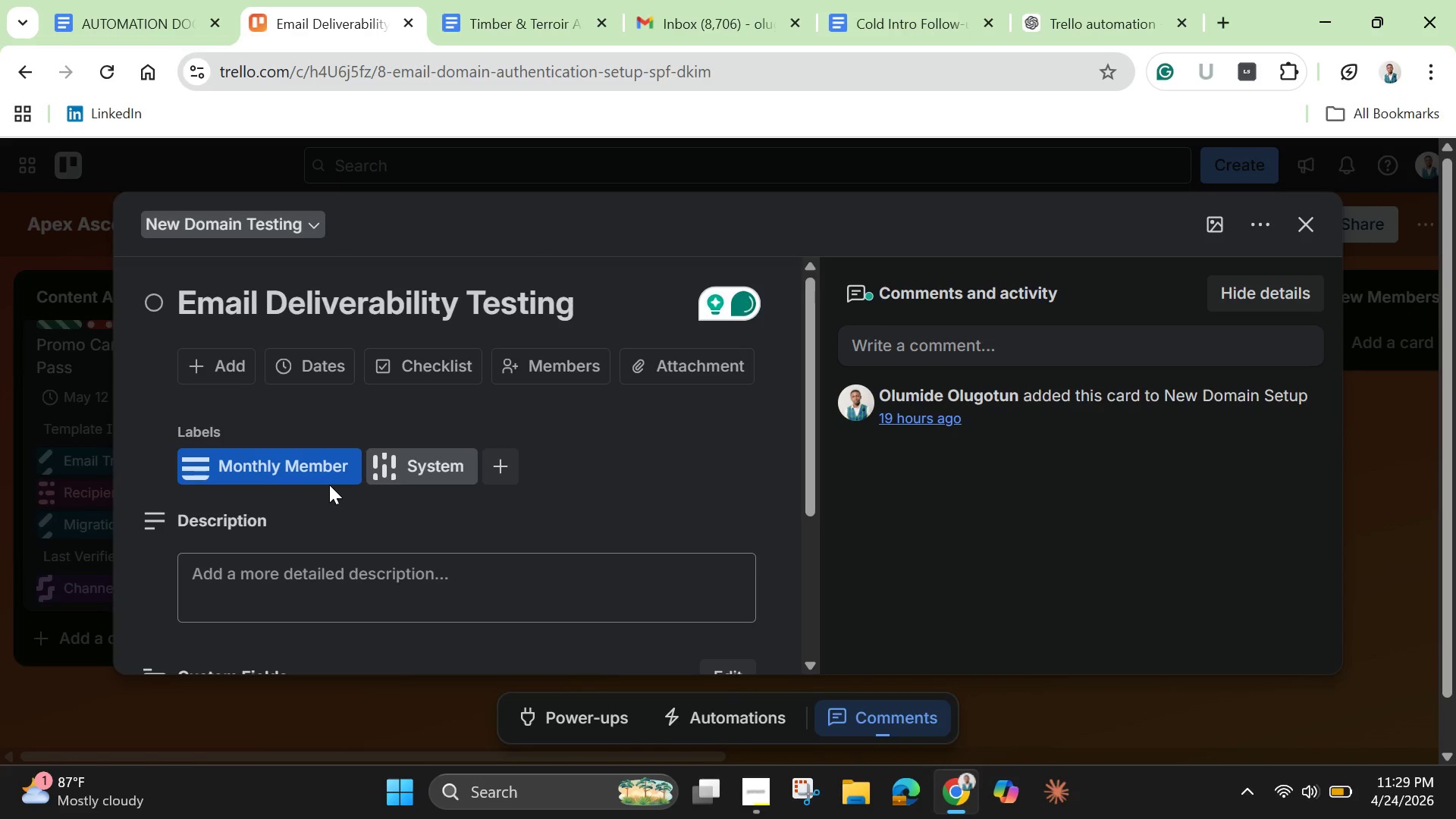 
wait(9.28)
 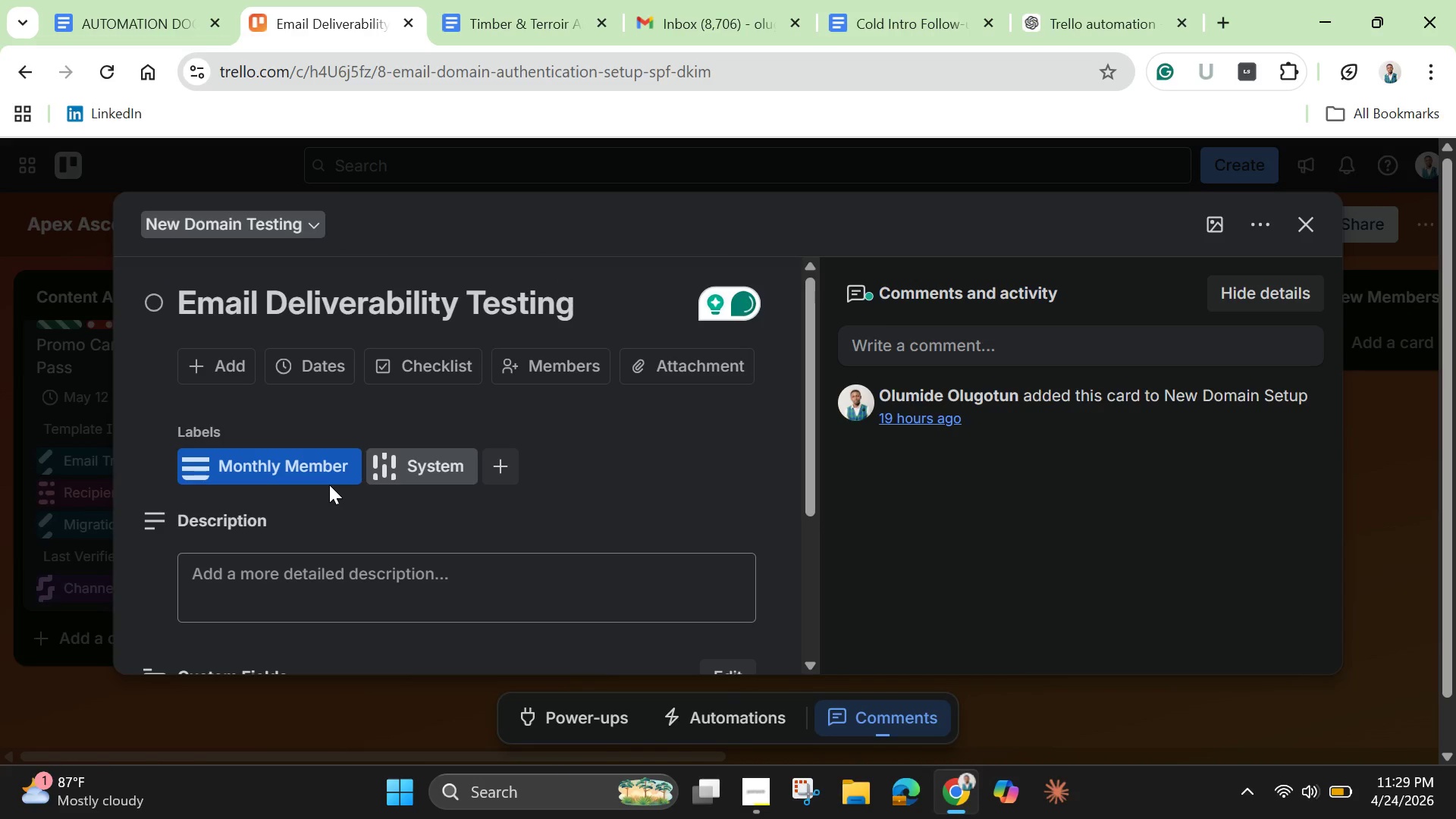 
left_click([331, 366])
 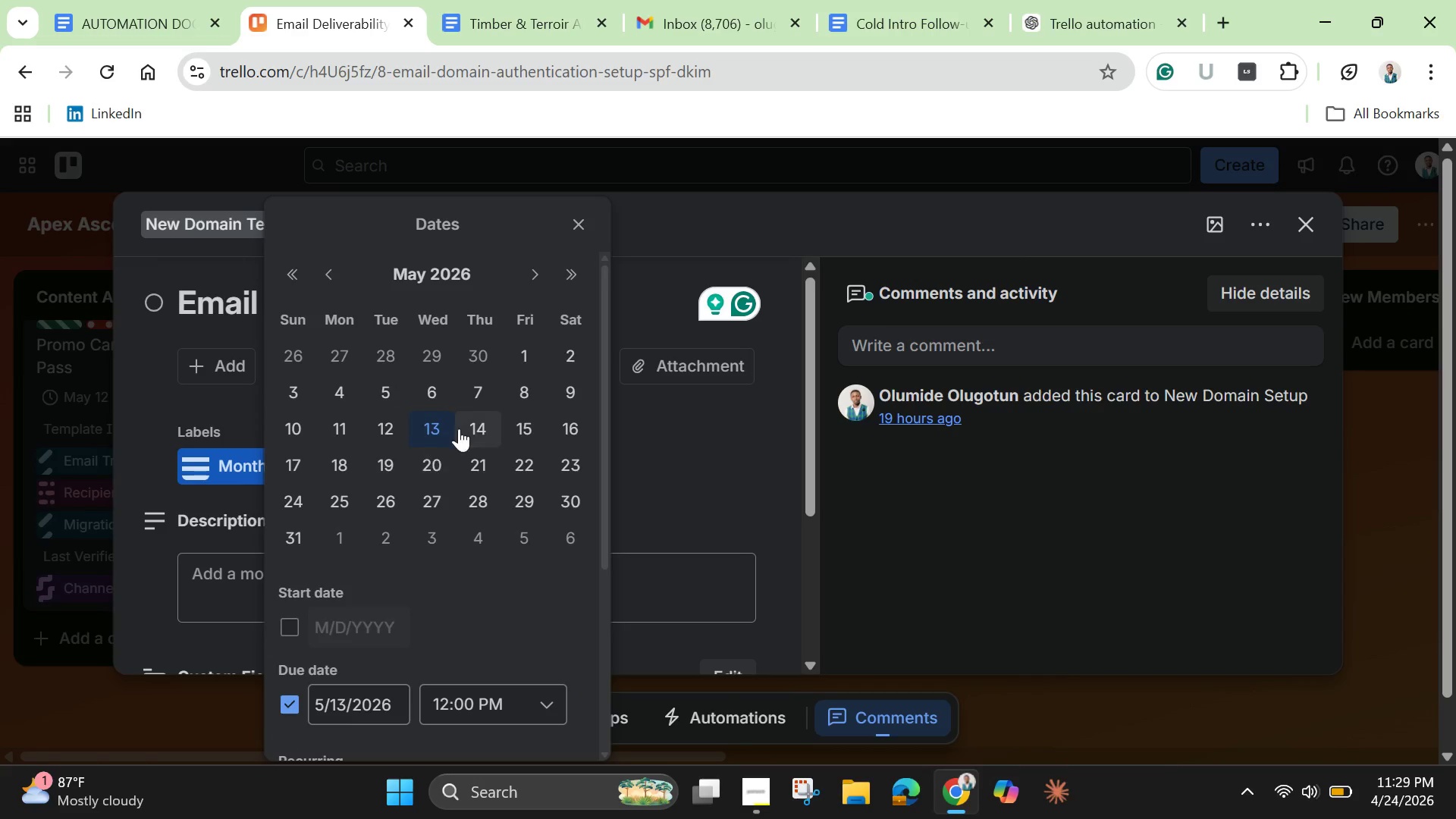 
left_click([473, 427])
 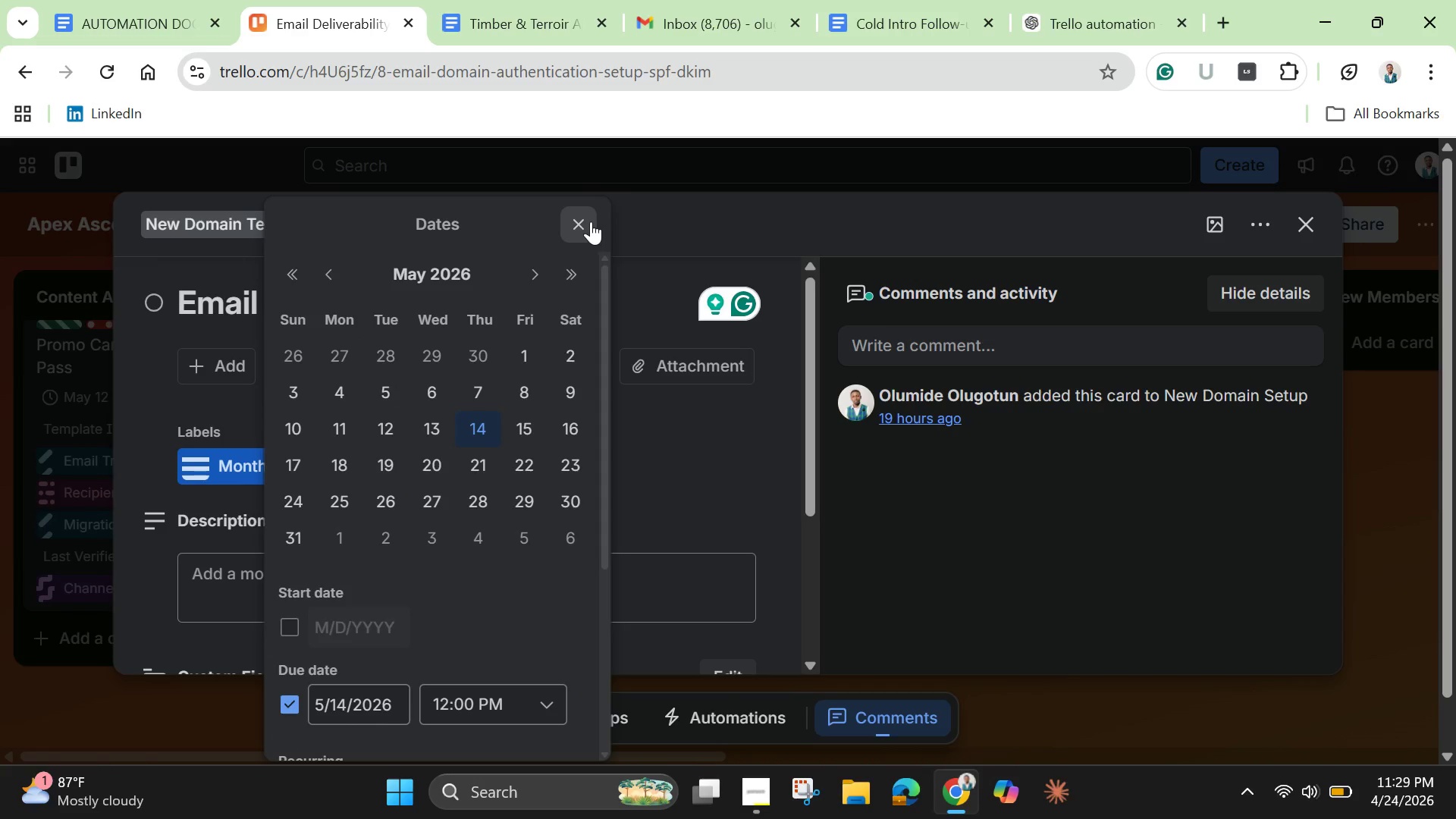 
left_click([589, 220])
 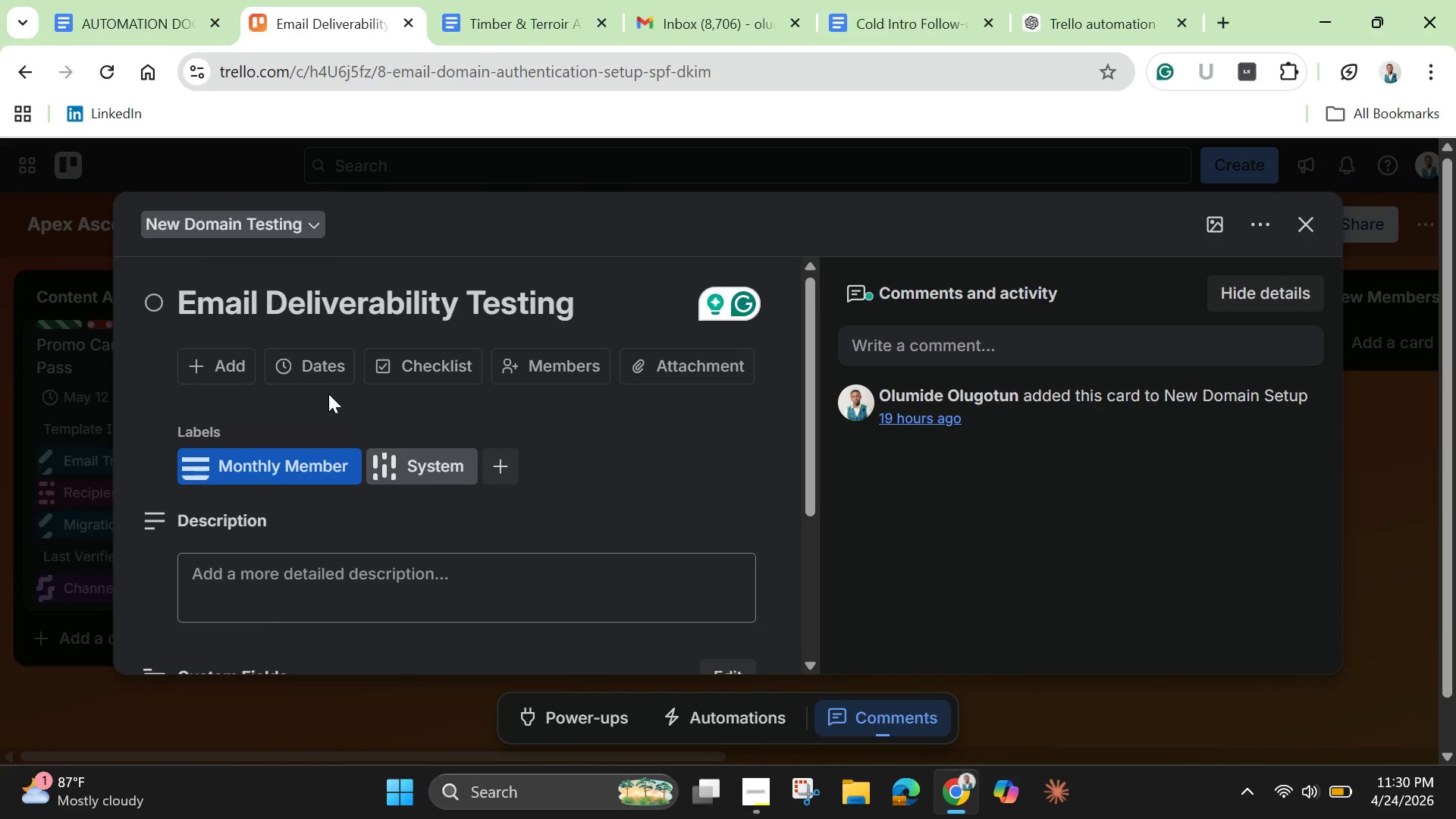 
left_click([320, 362])
 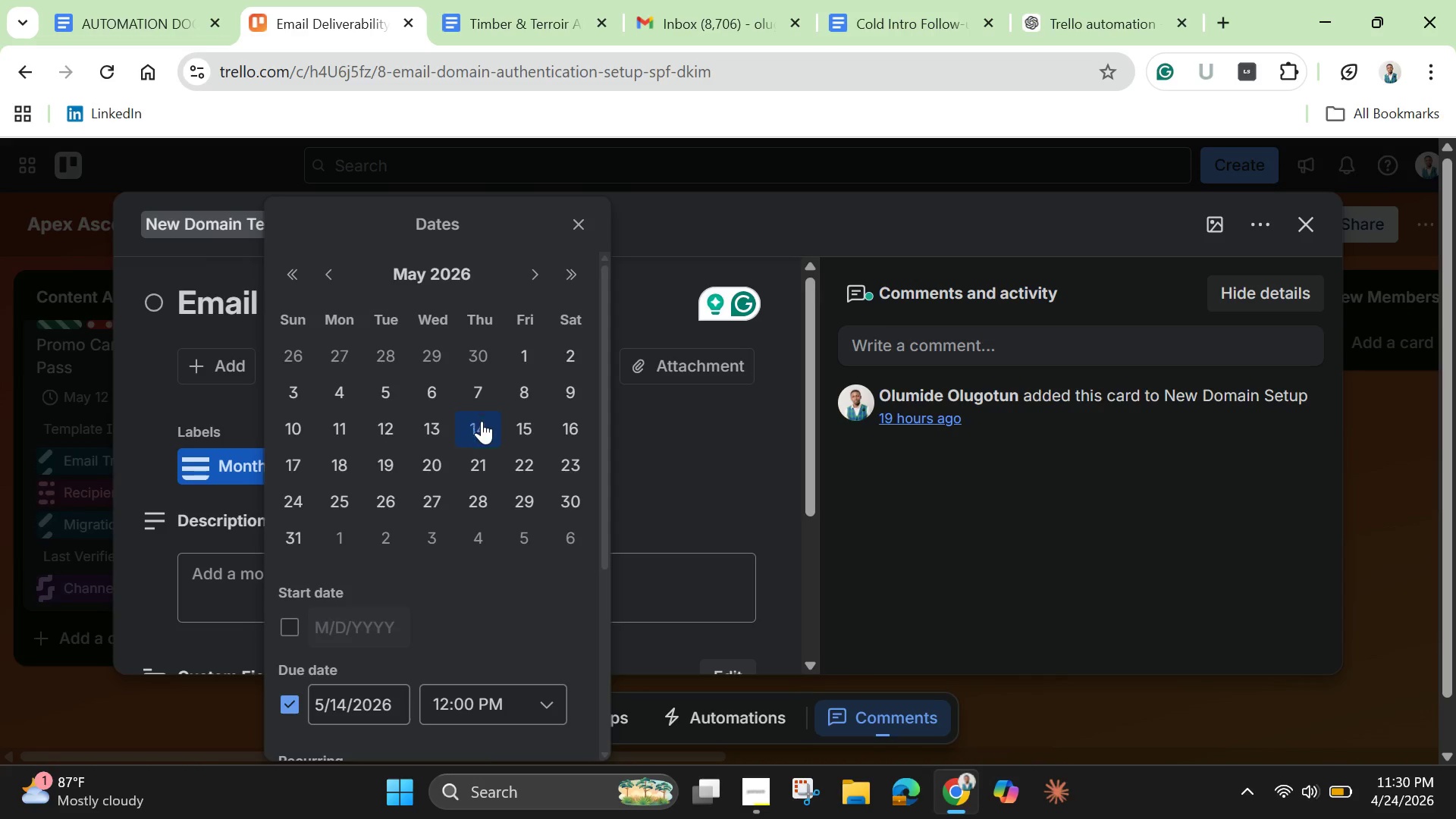 
scroll: coordinate [482, 519], scroll_direction: down, amount: 4.0
 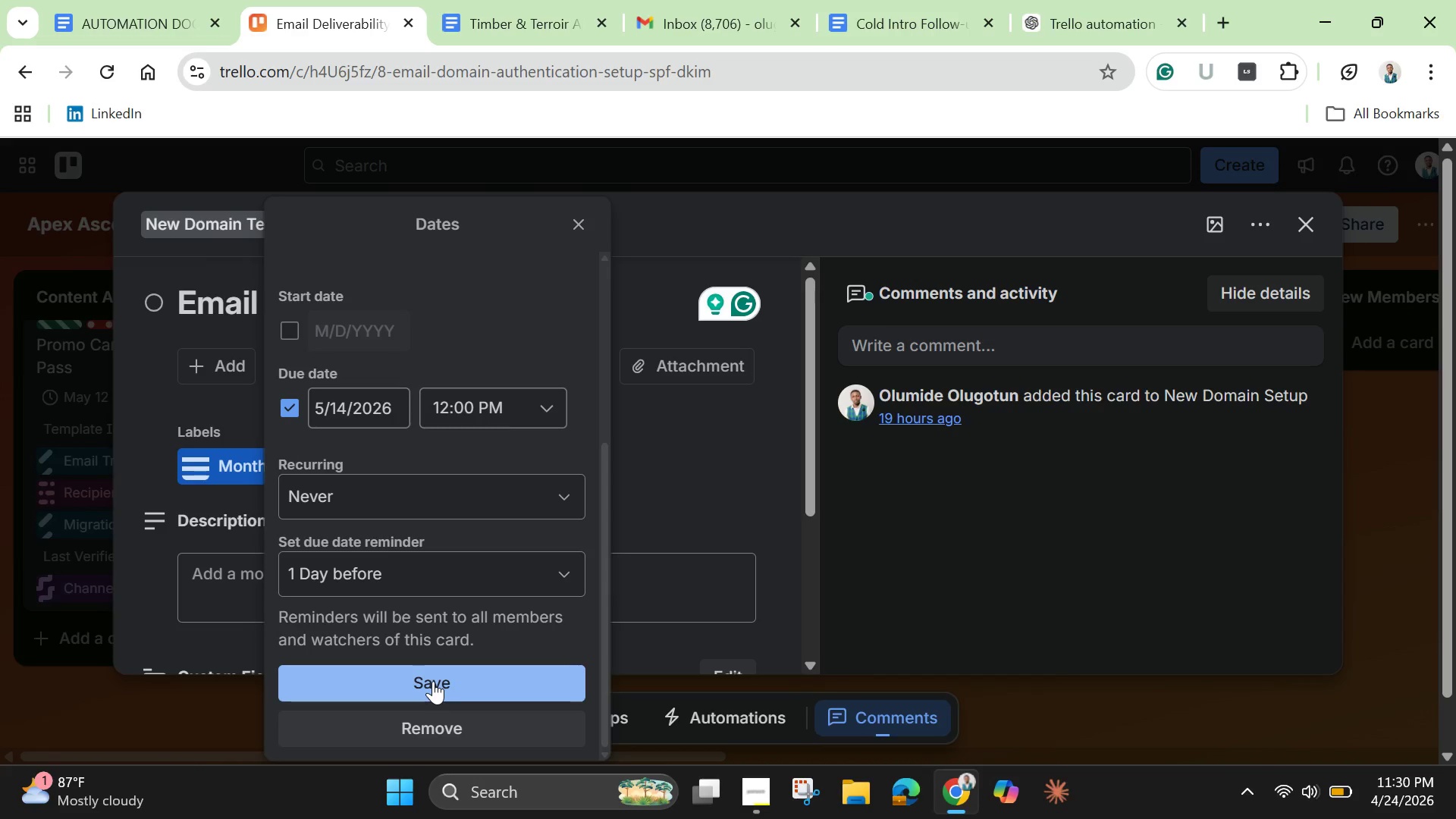 
left_click([433, 681])
 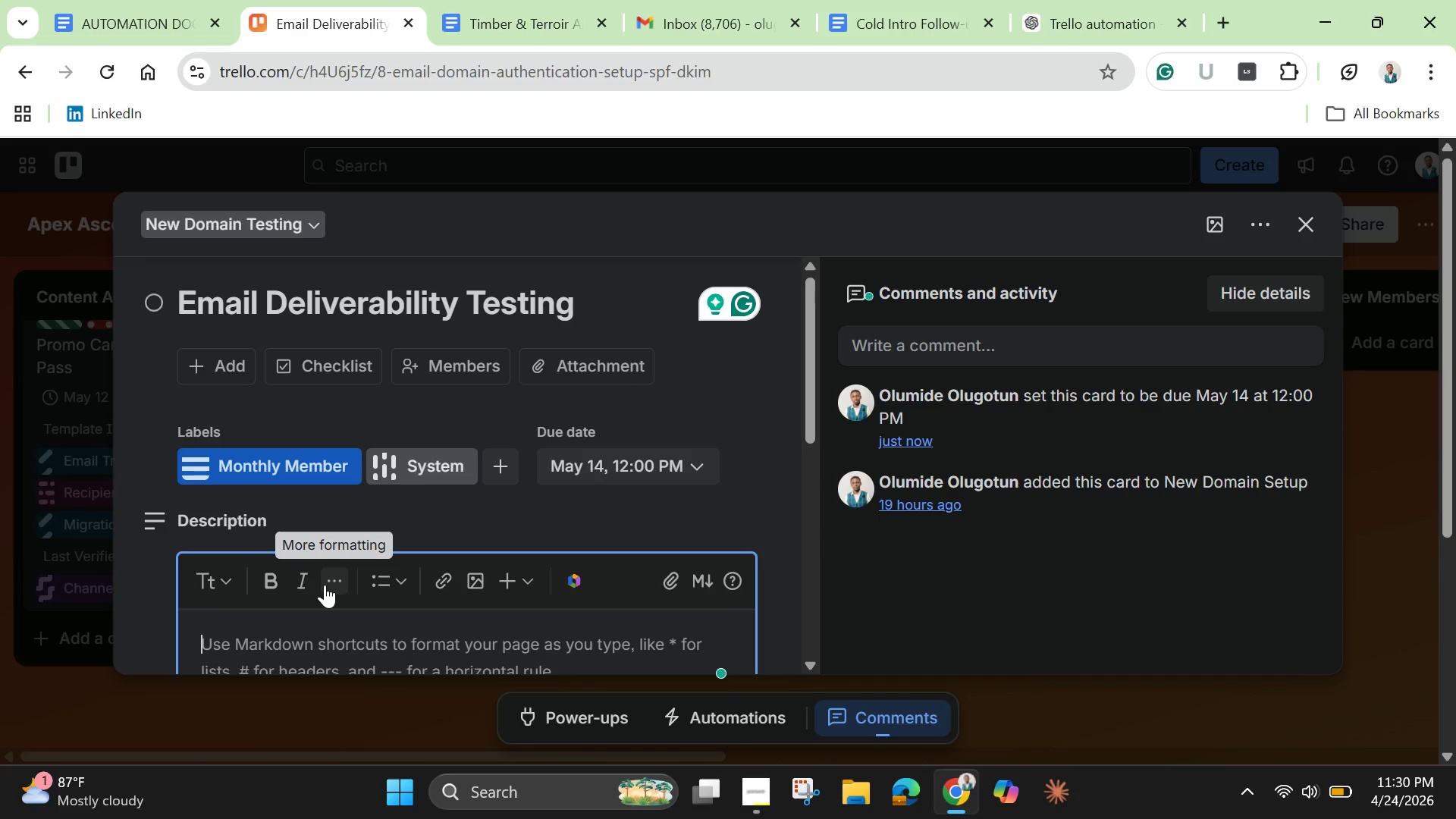 
type(Validate inbox placement and spam fily)
key(Backspace)
type(tering performance. )
 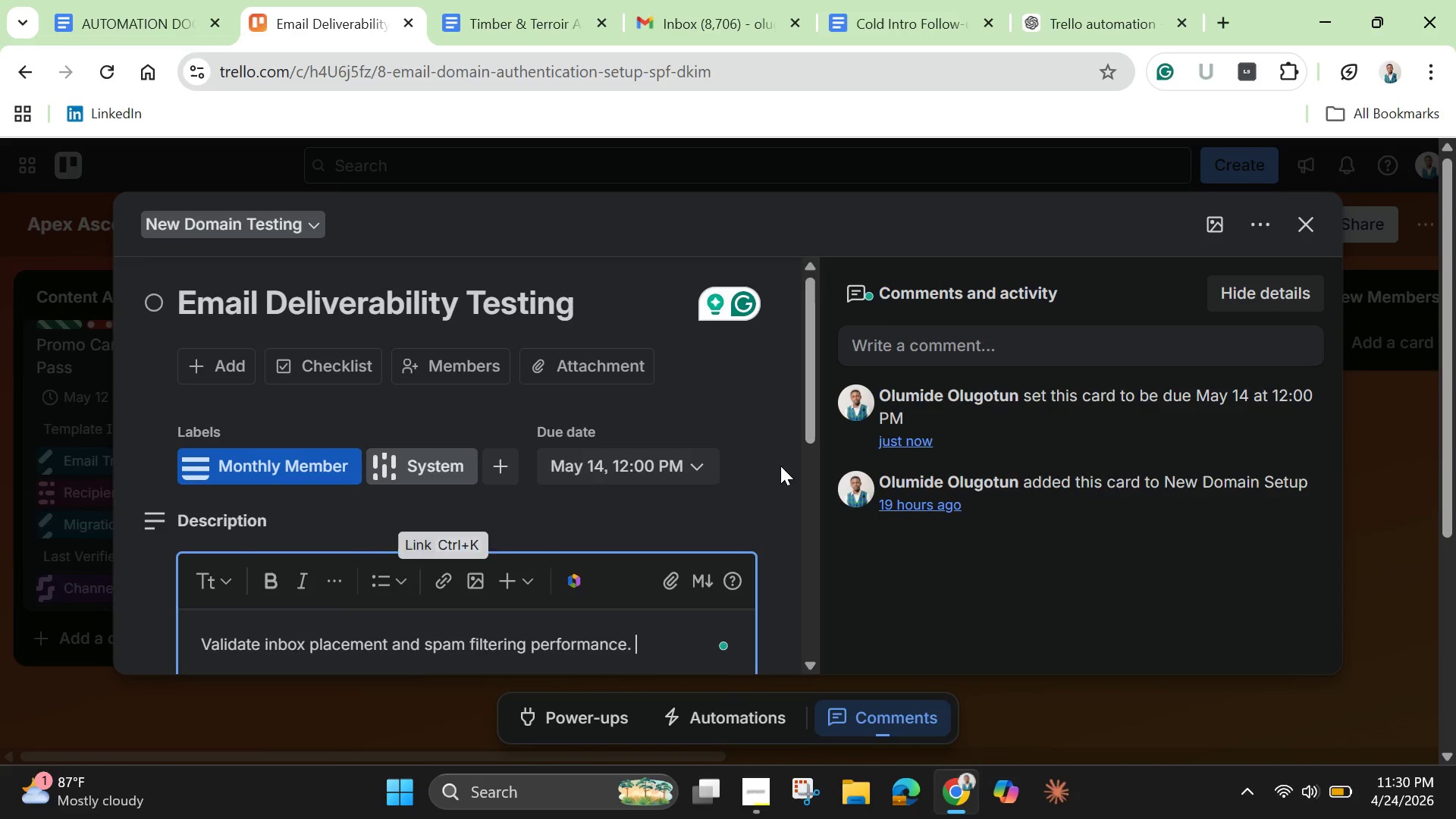 
left_click_drag(start_coordinate=[810, 423], to_coordinate=[818, 485])
 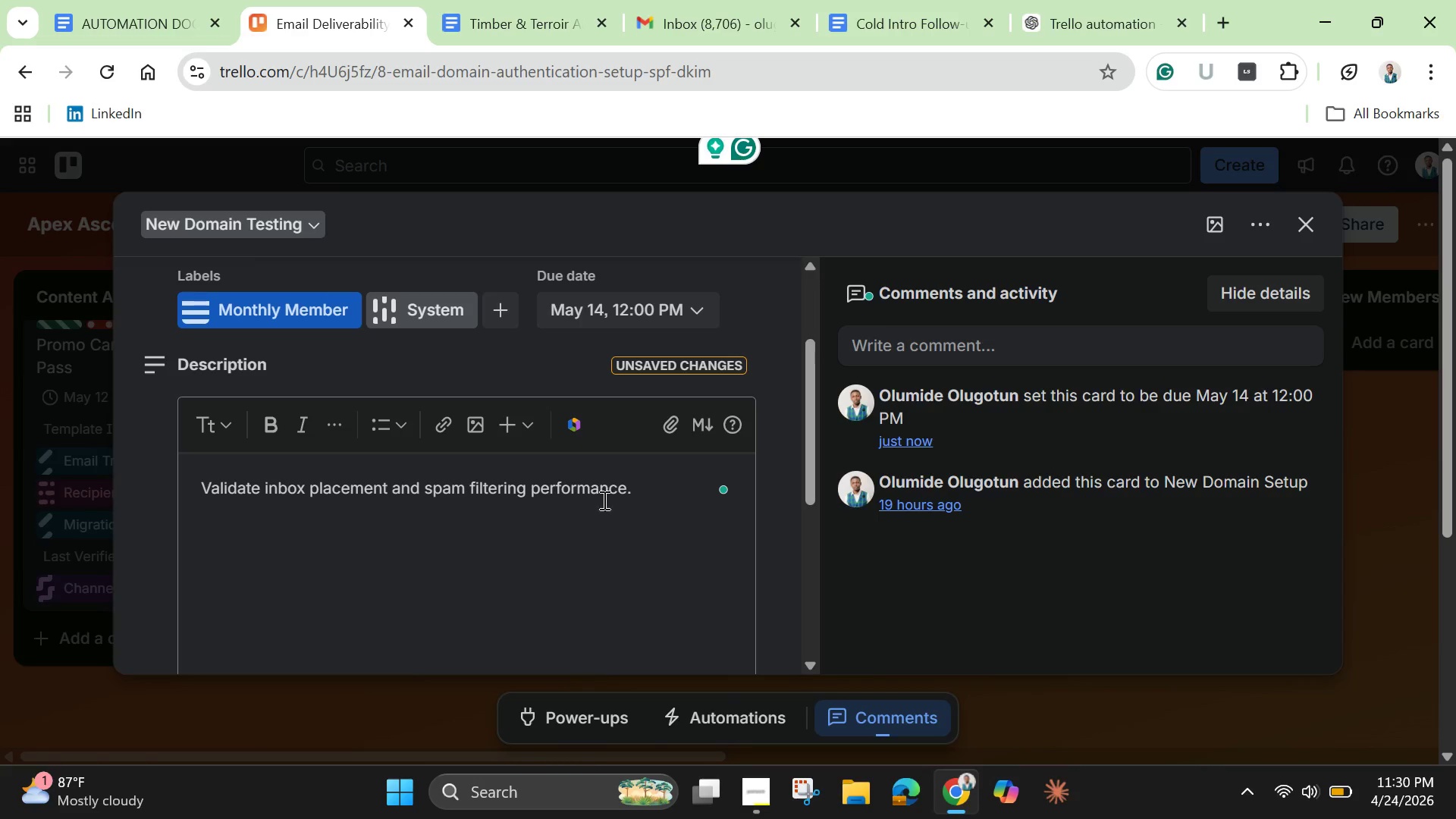 
scroll: coordinate [604, 517], scroll_direction: down, amount: 2.0
 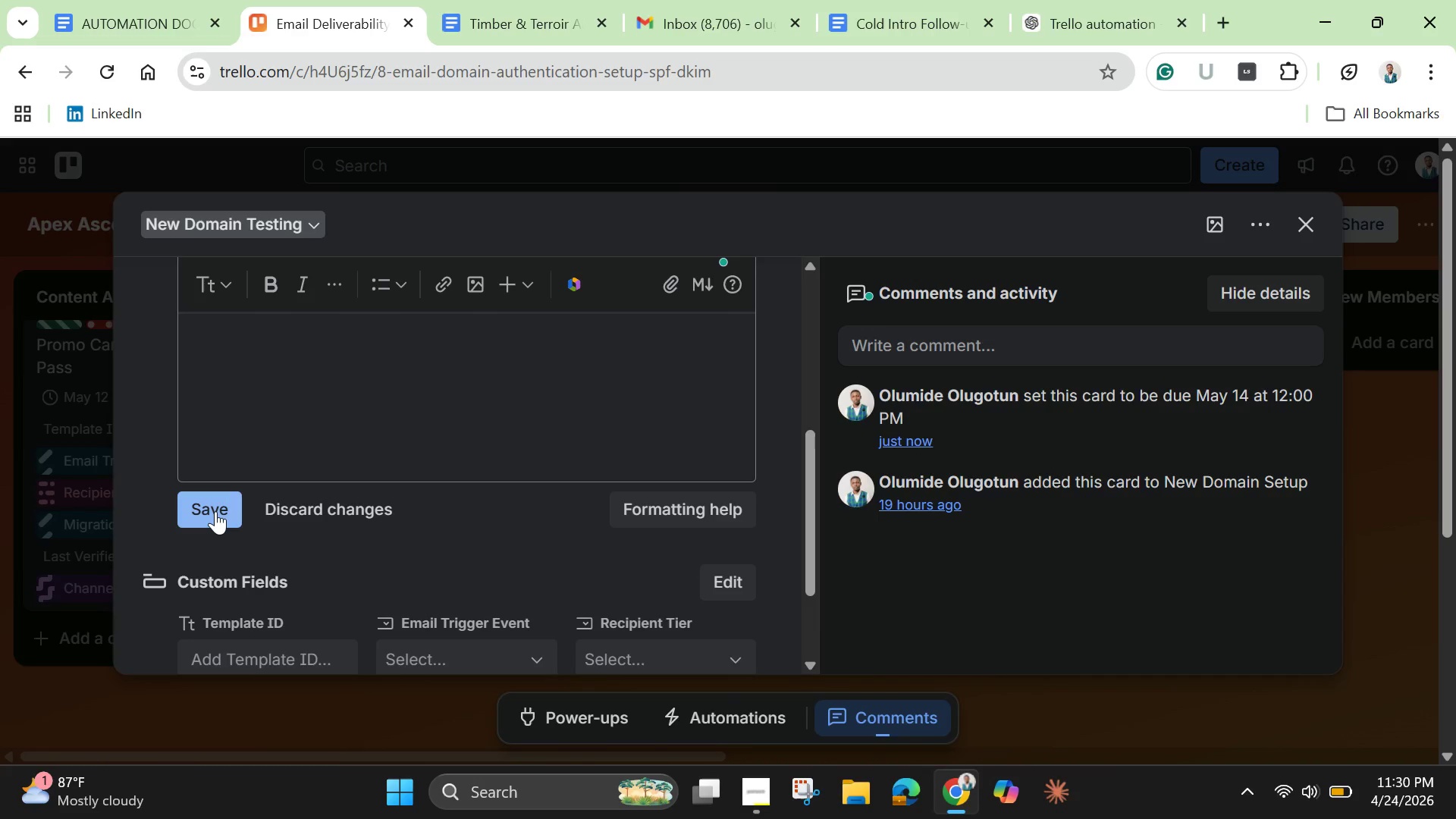 
left_click([215, 511])
 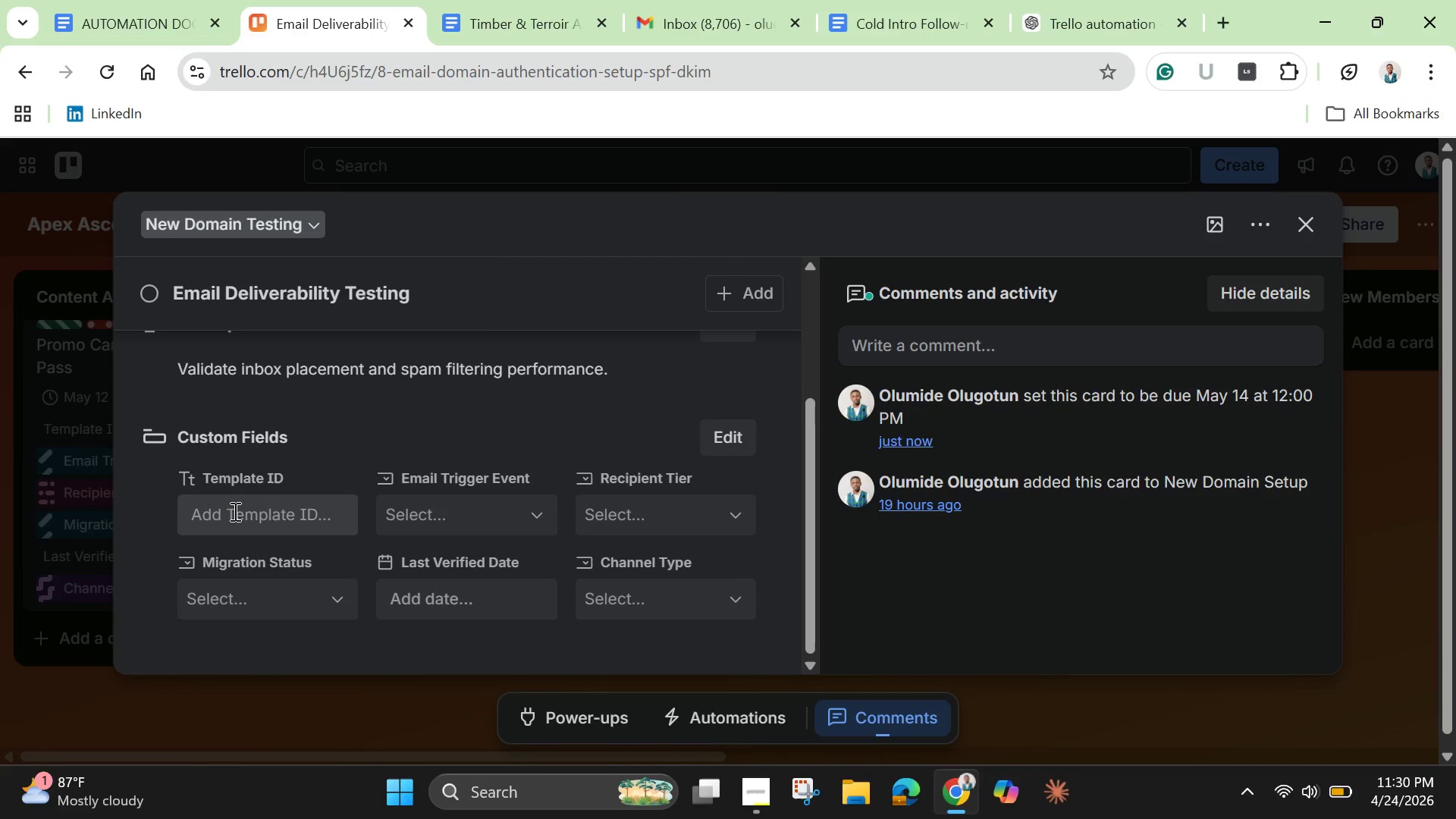 
left_click([287, 522])
 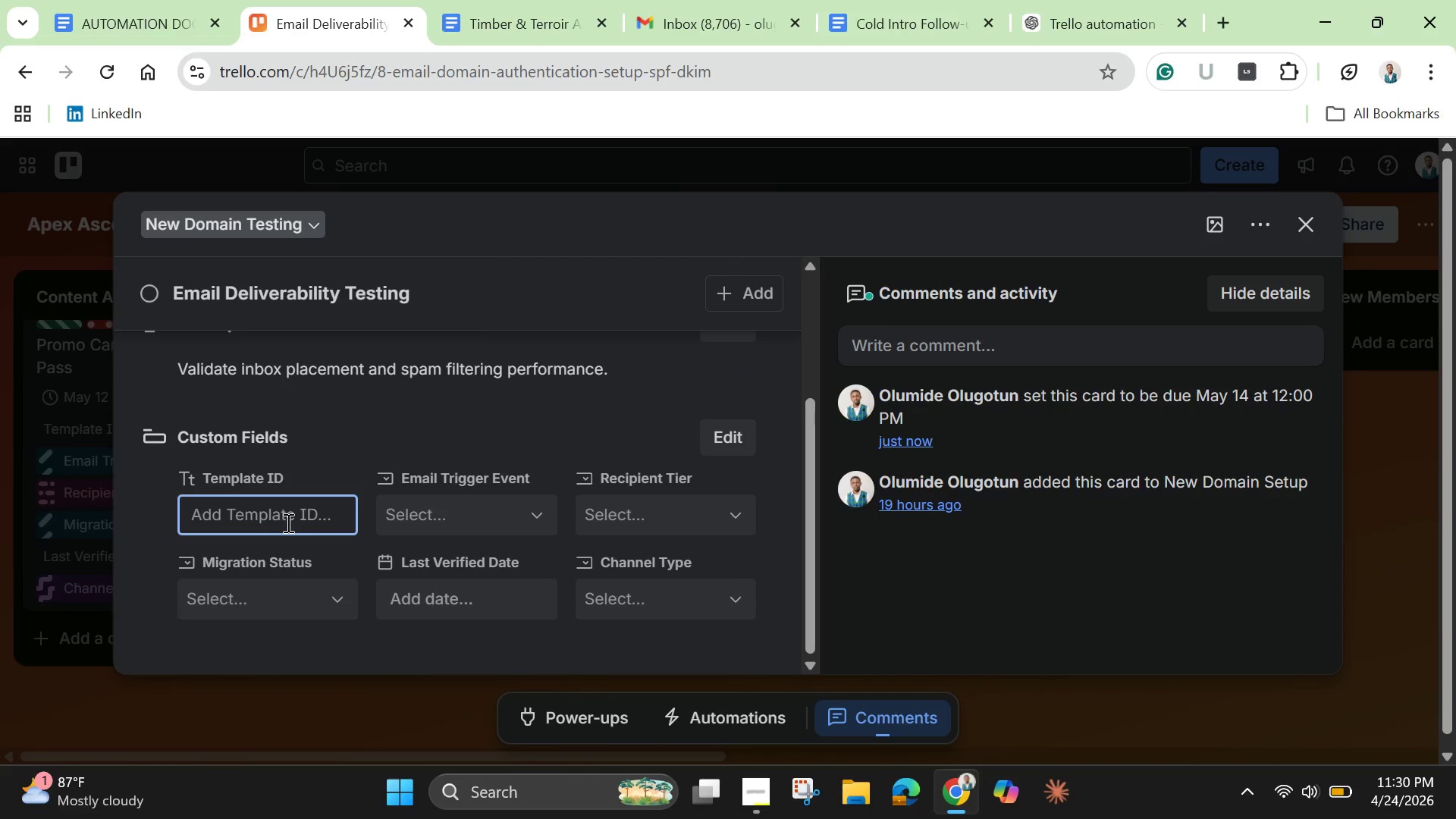 
type(AA-011)
 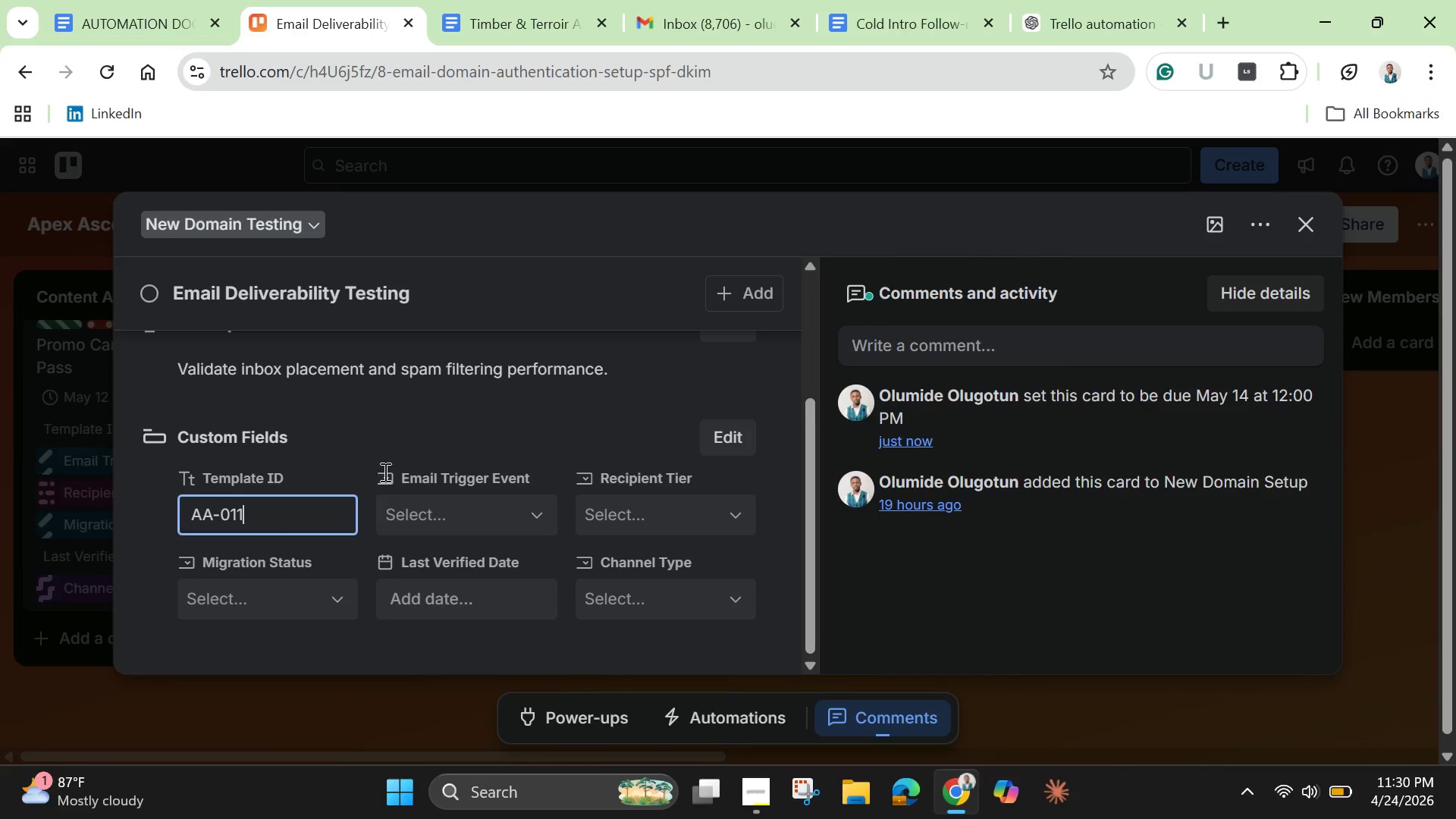 
left_click([422, 515])
 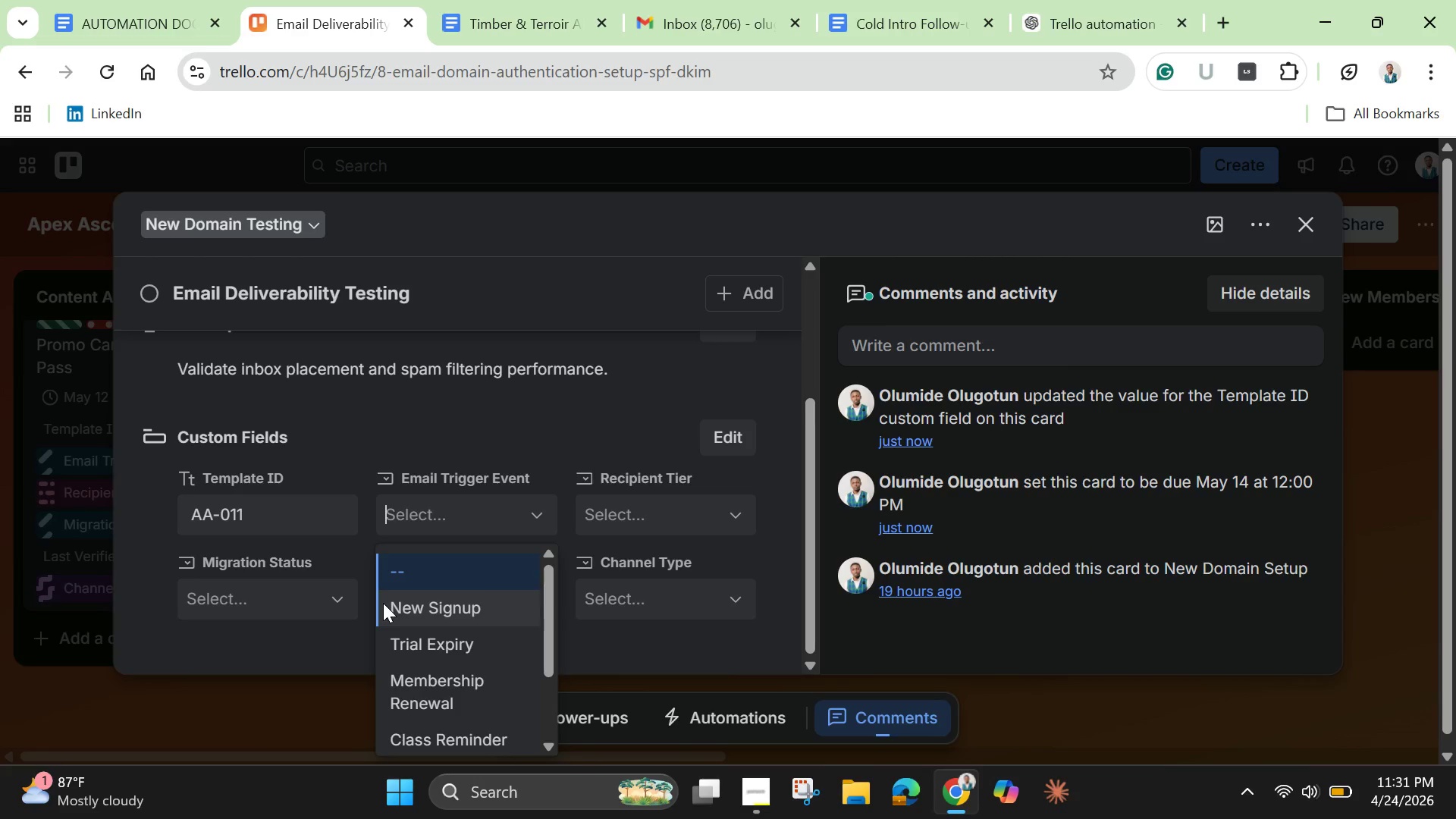 
wait(36.94)
 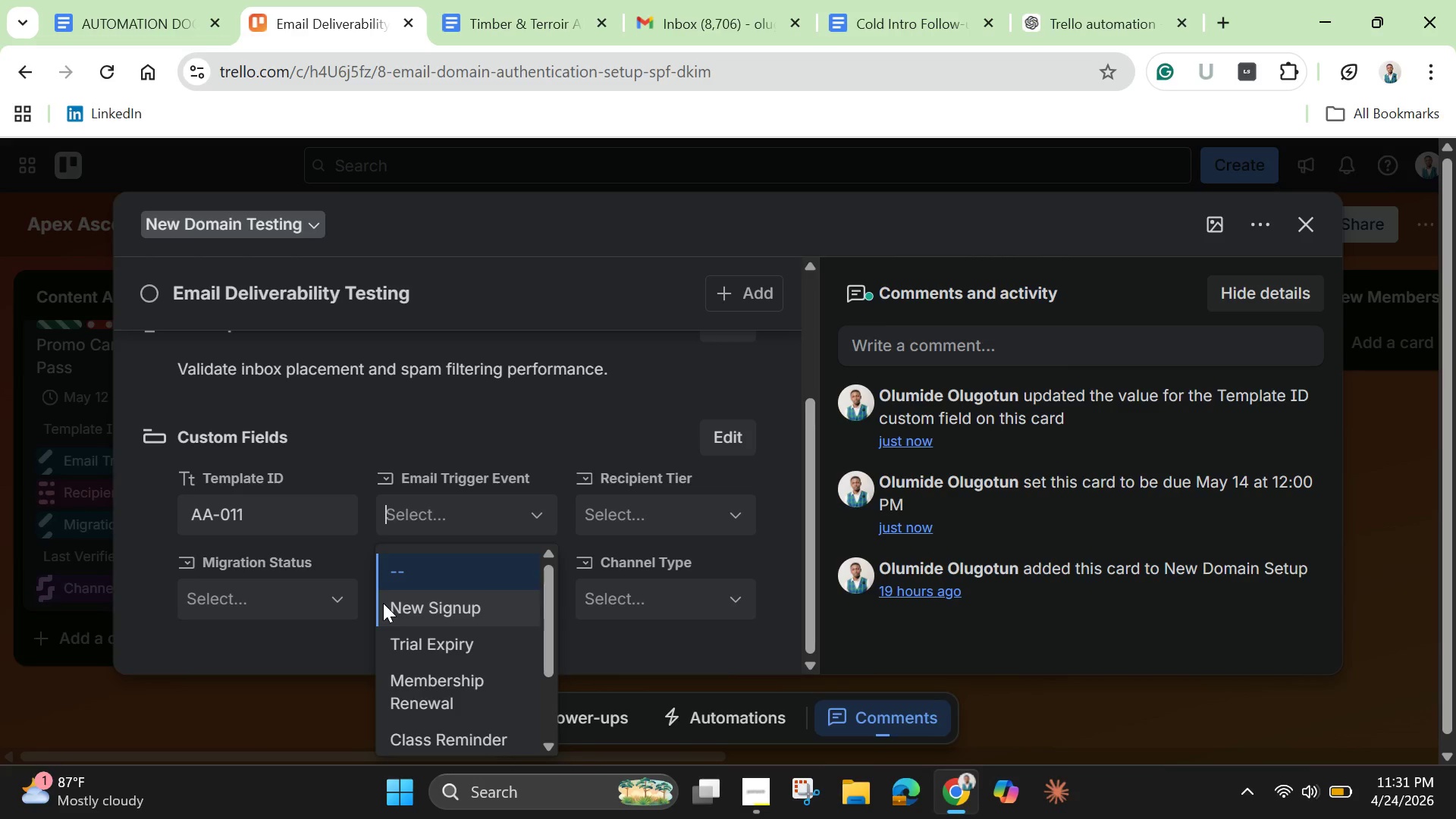 
scroll: coordinate [463, 686], scroll_direction: down, amount: 3.0
 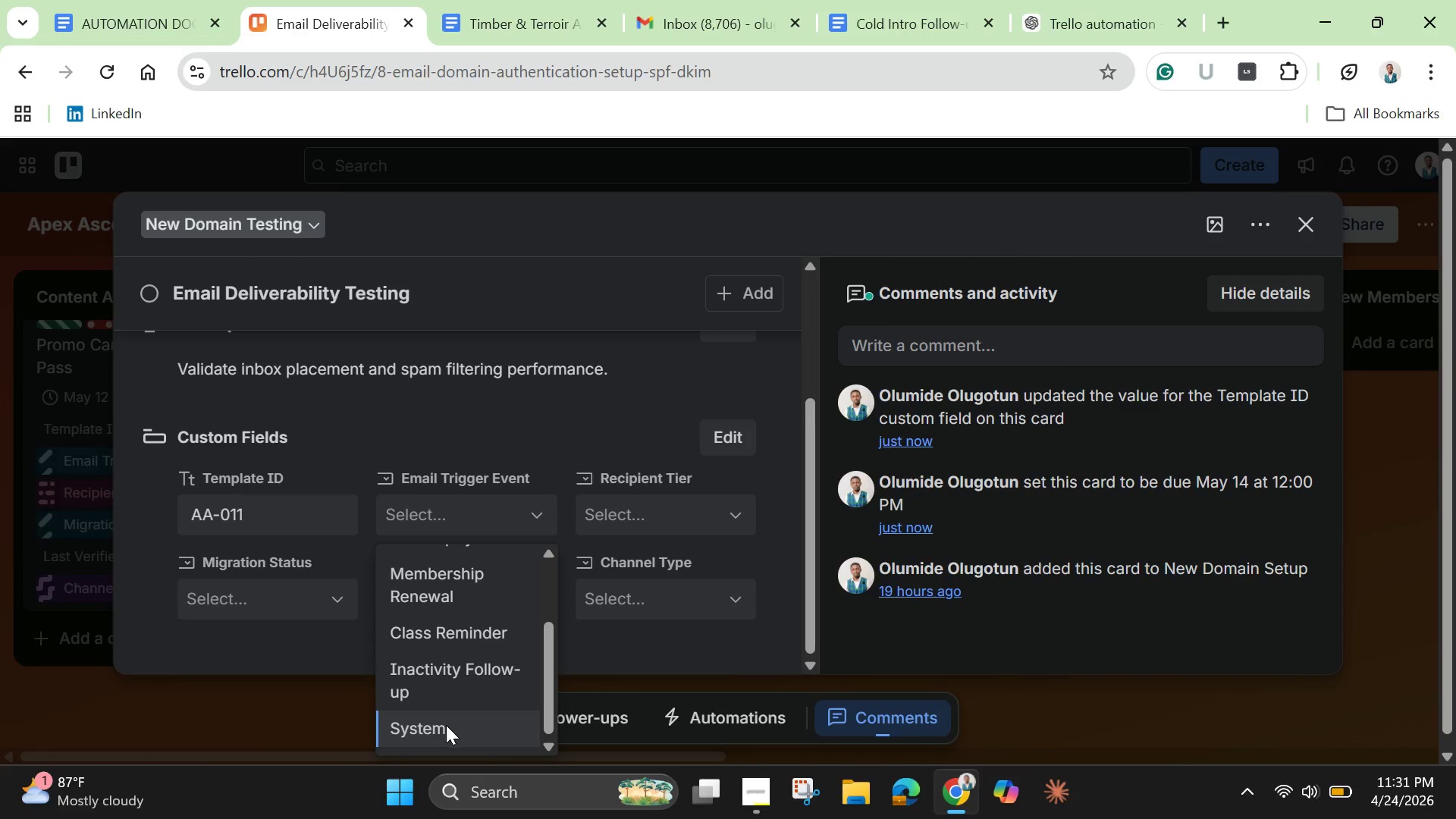 
left_click([446, 725])
 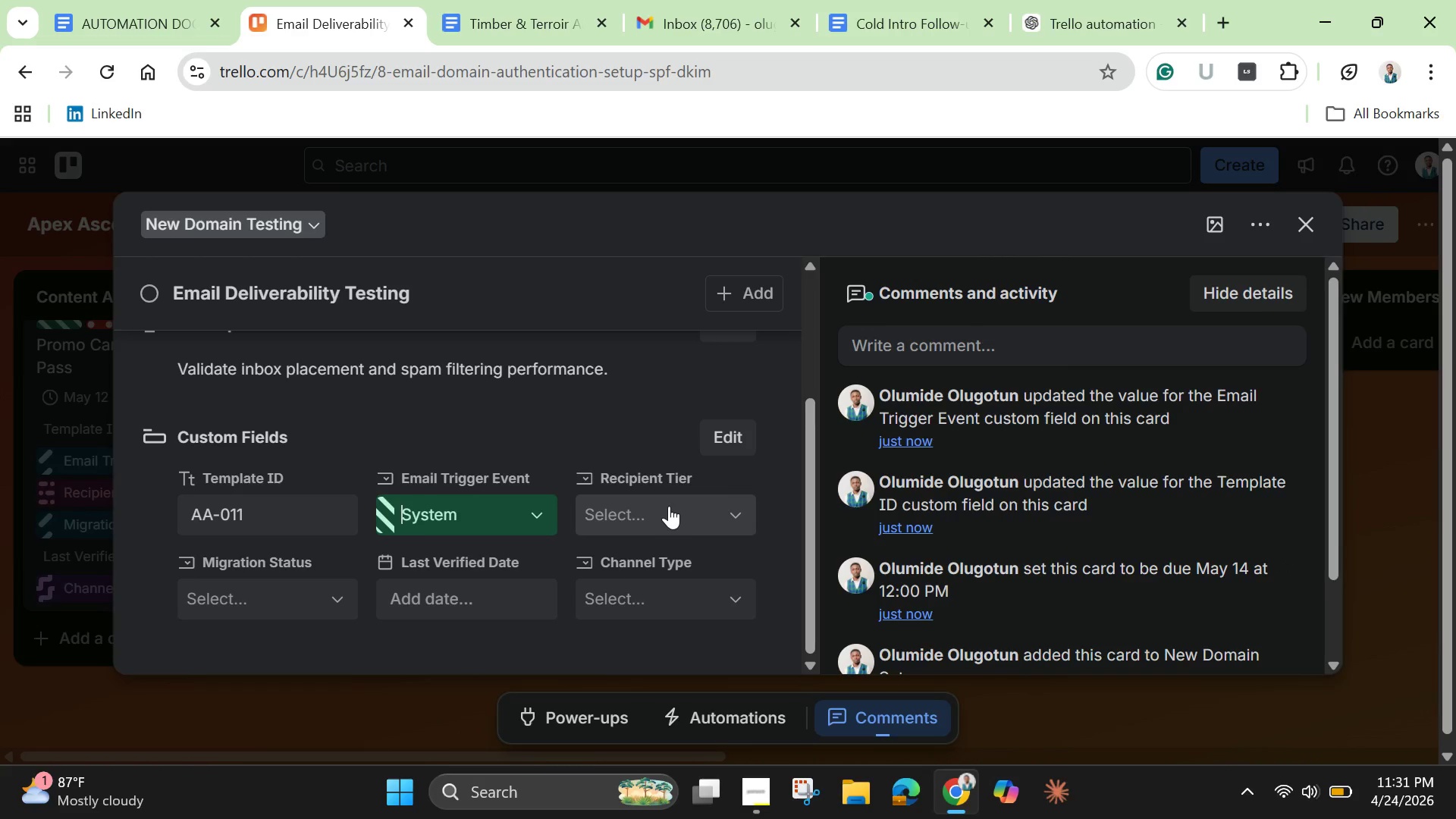 
left_click([669, 512])
 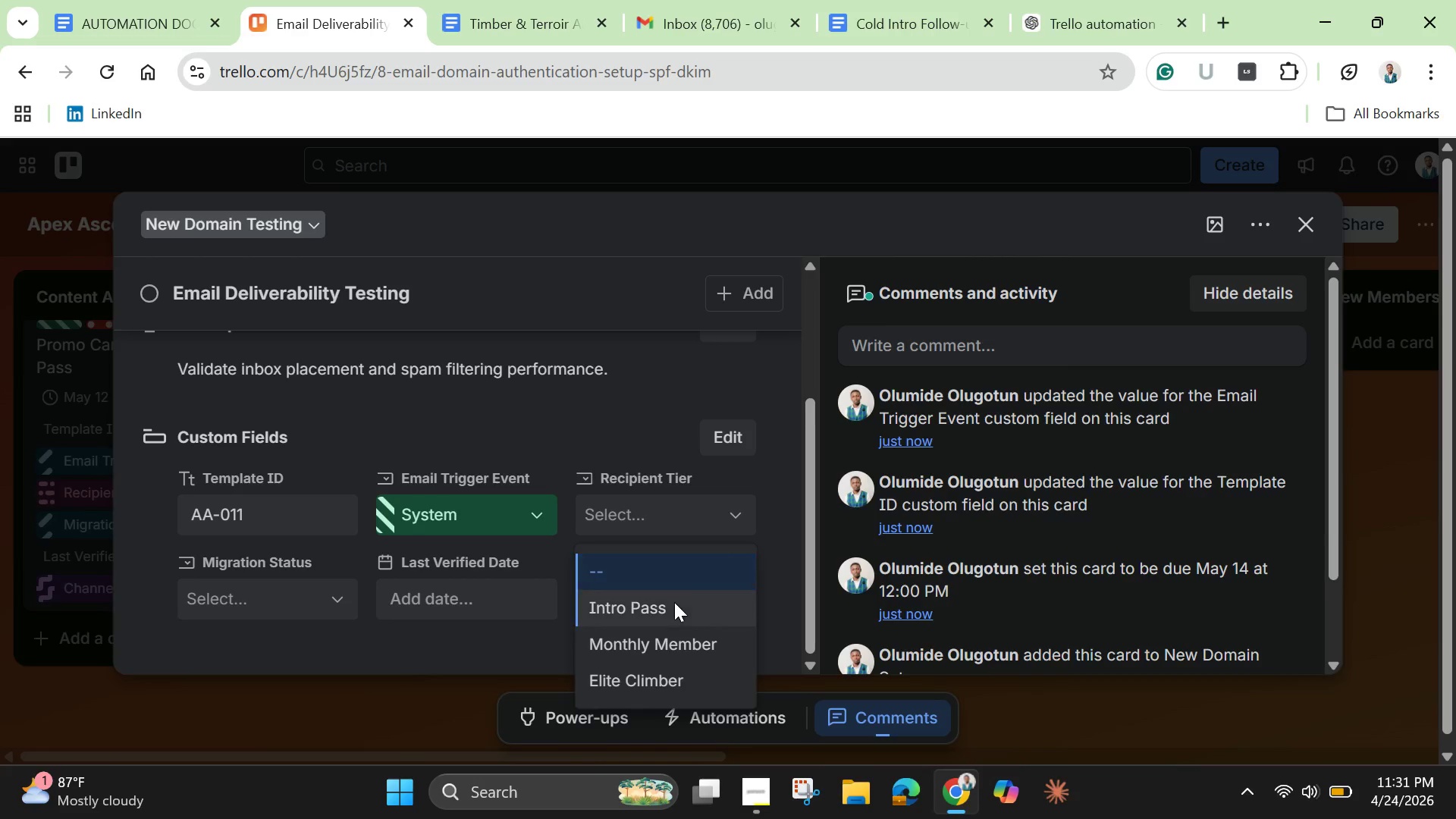 
wait(5.27)
 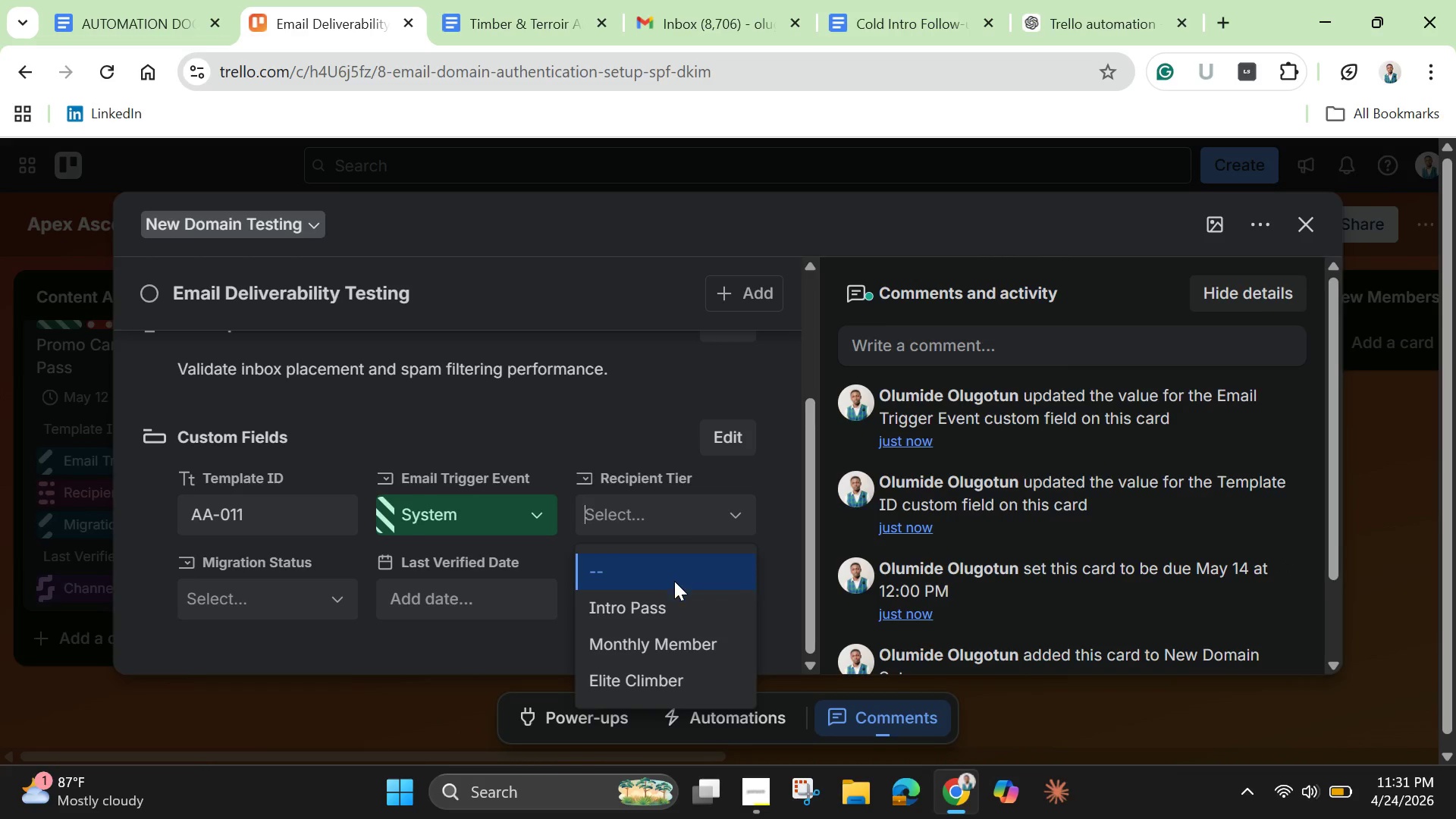 
left_click([674, 648])
 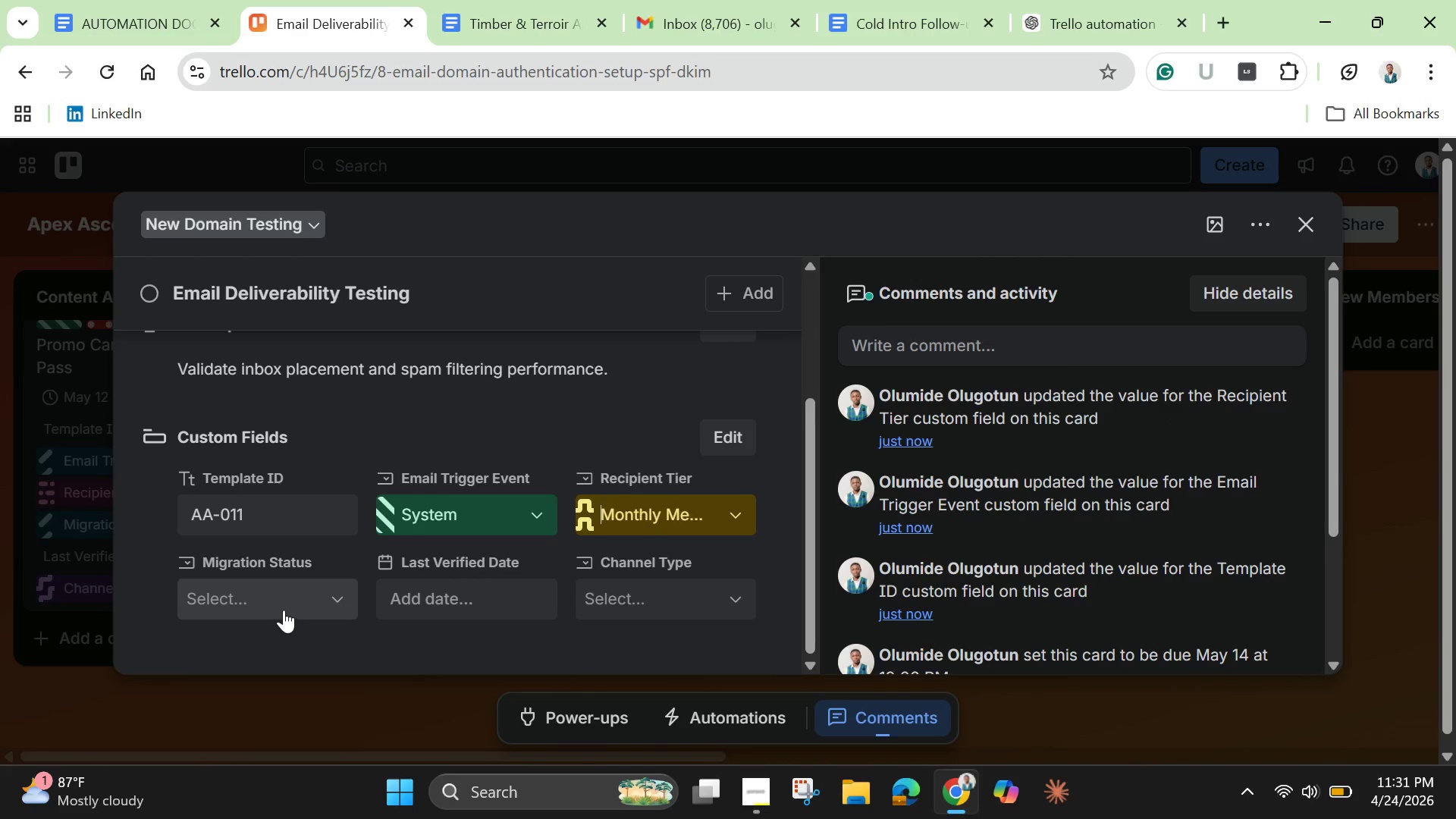 
left_click([284, 610])
 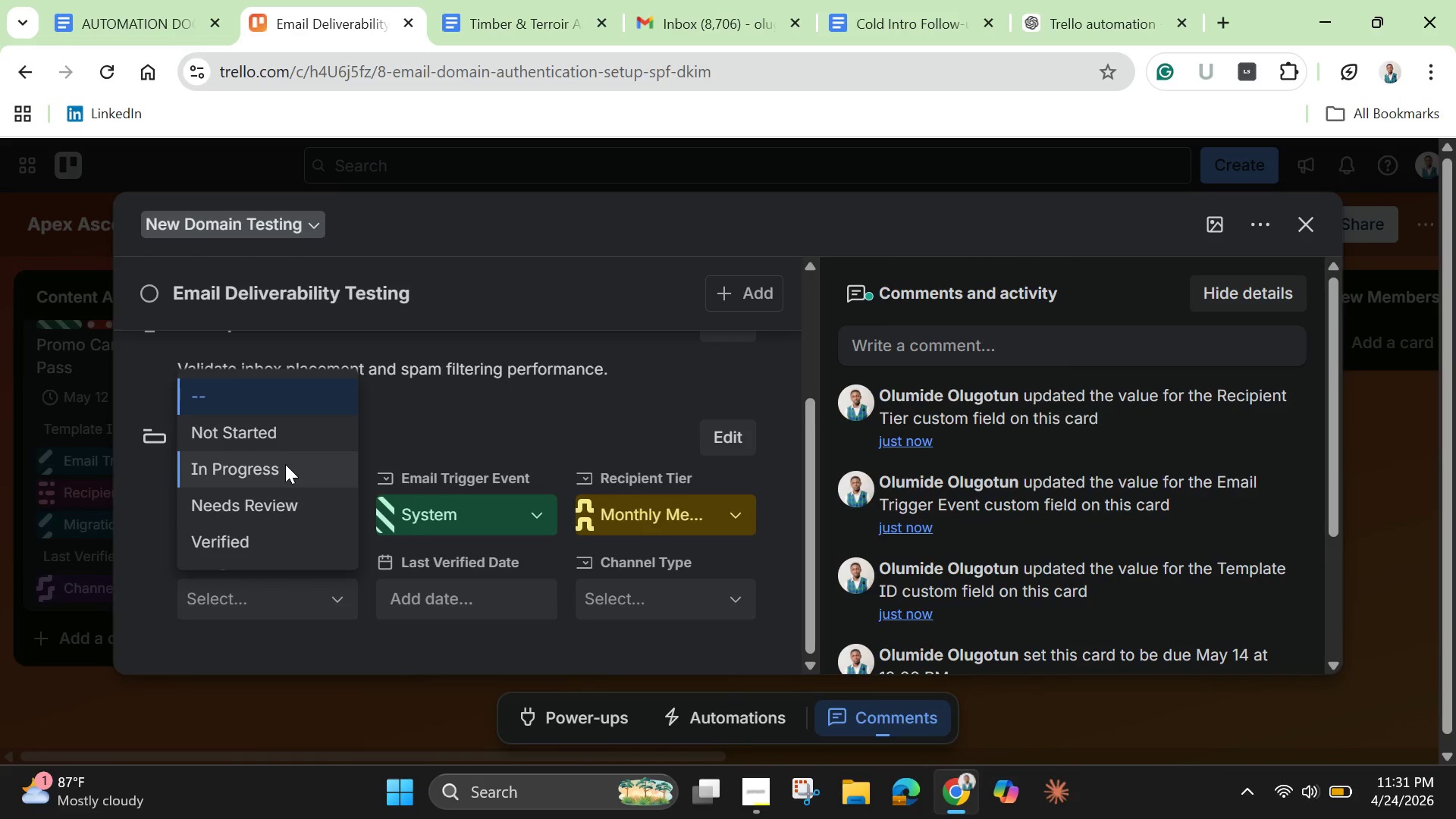 
wait(13.97)
 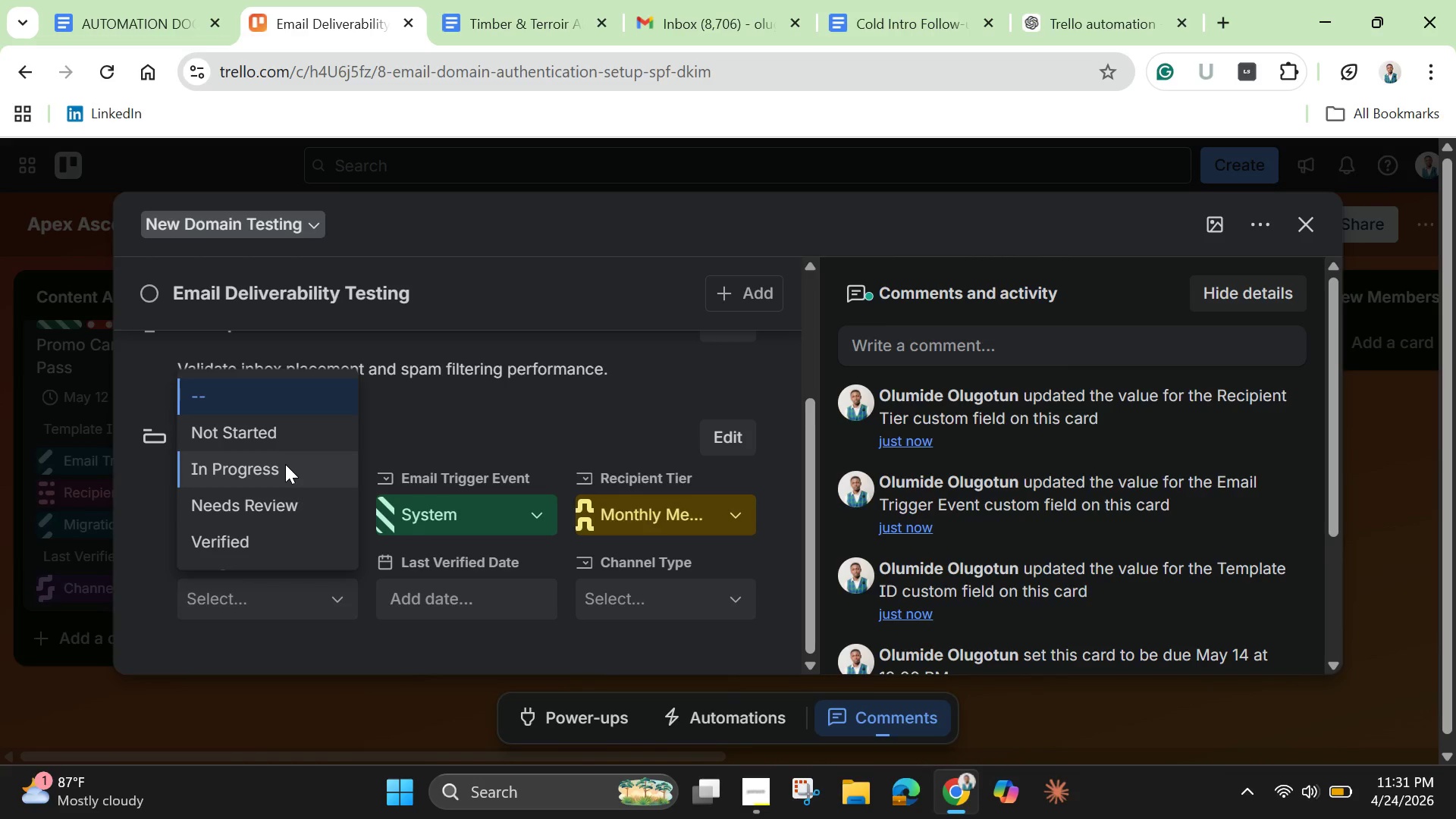 
left_click([434, 601])
 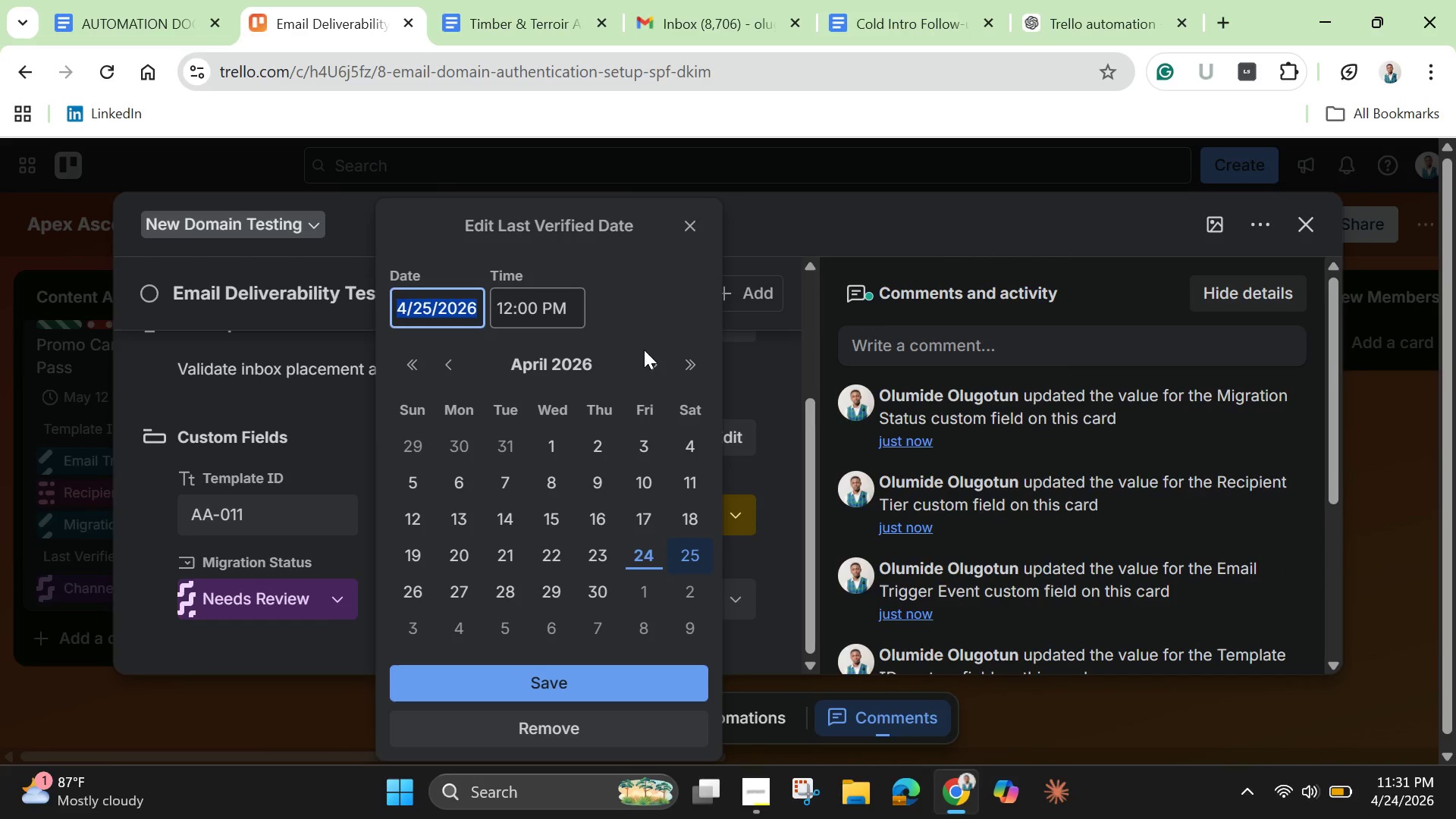 
left_click([654, 364])
 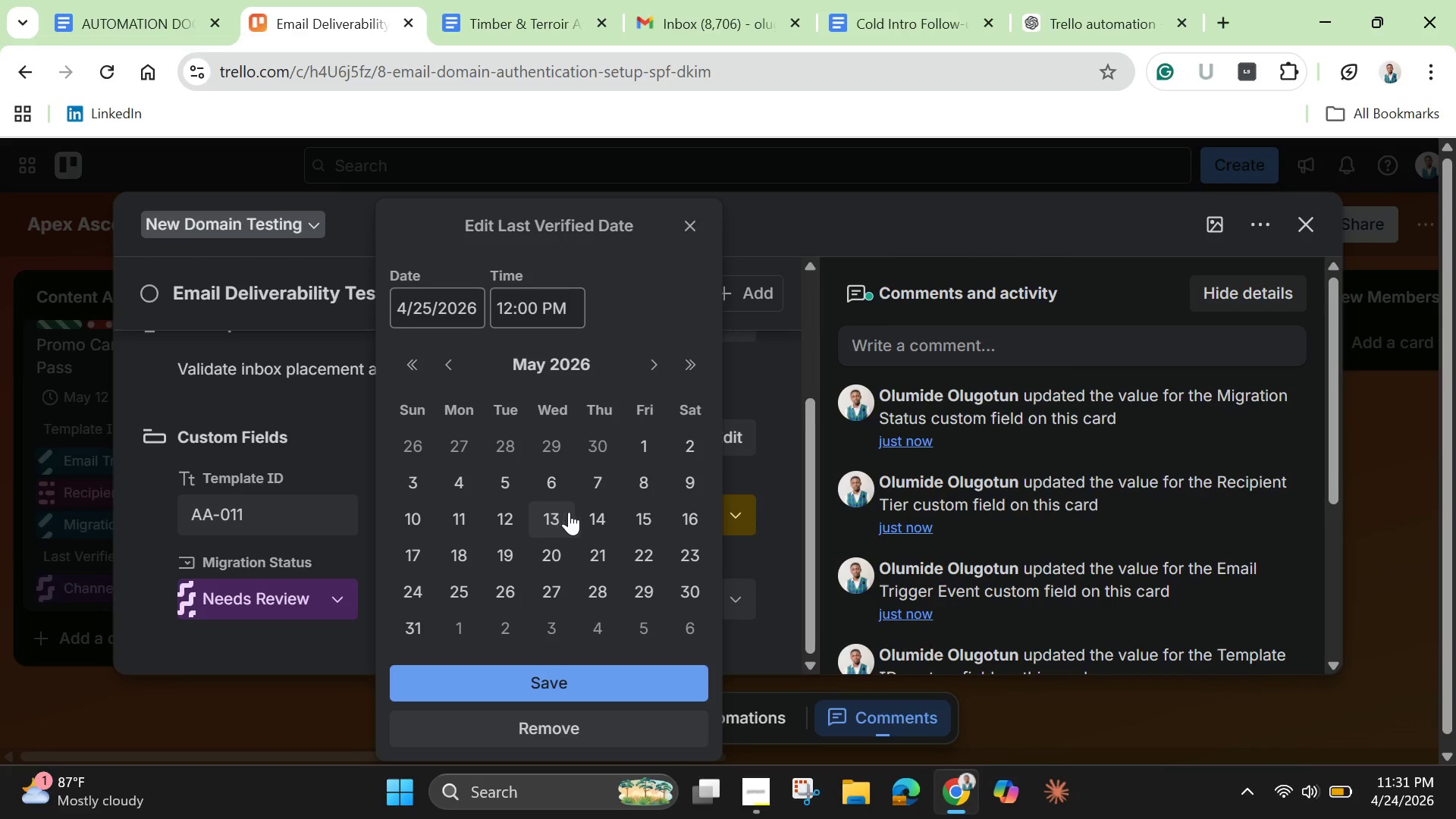 
left_click([603, 510])
 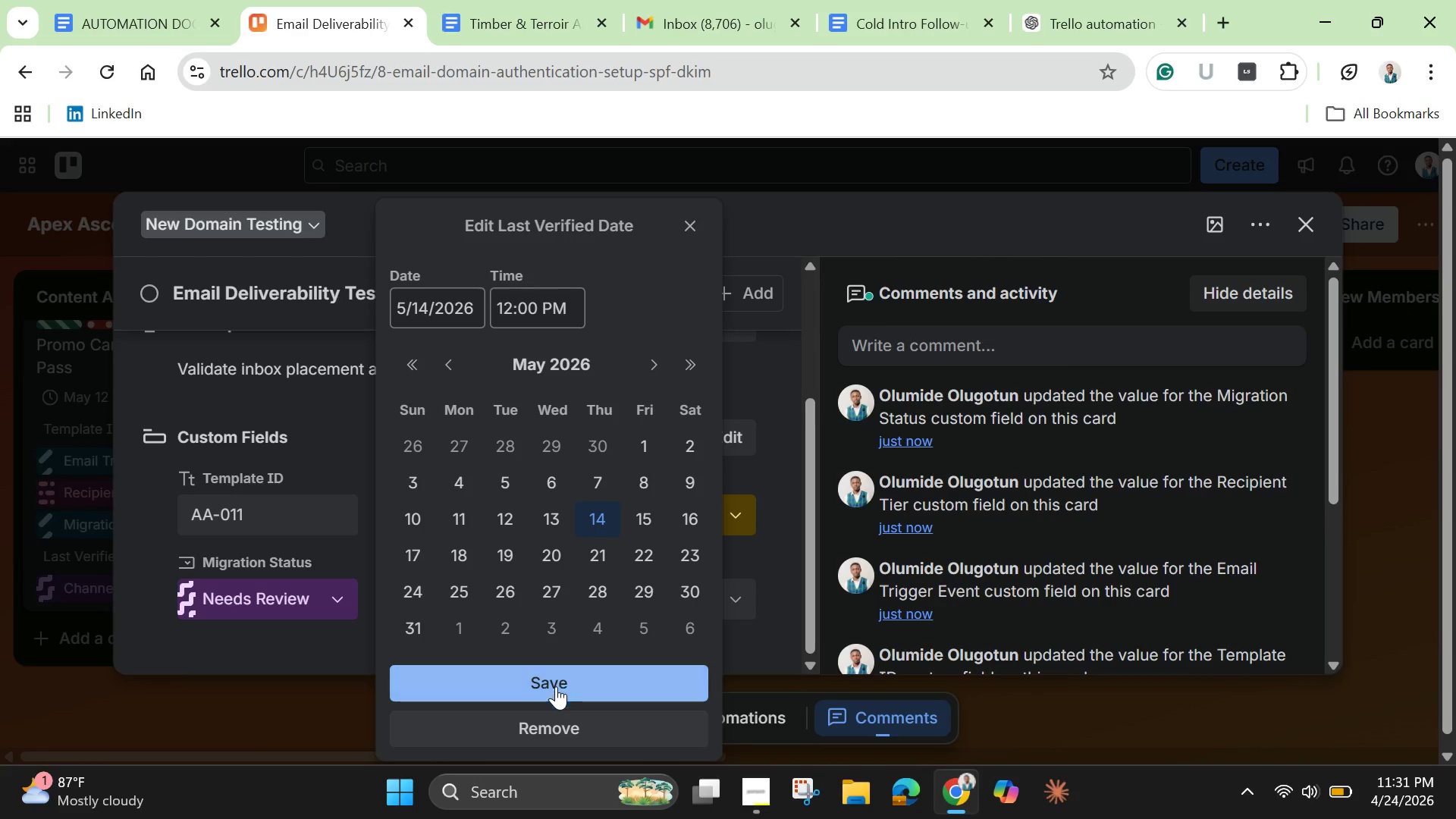 
left_click([556, 686])
 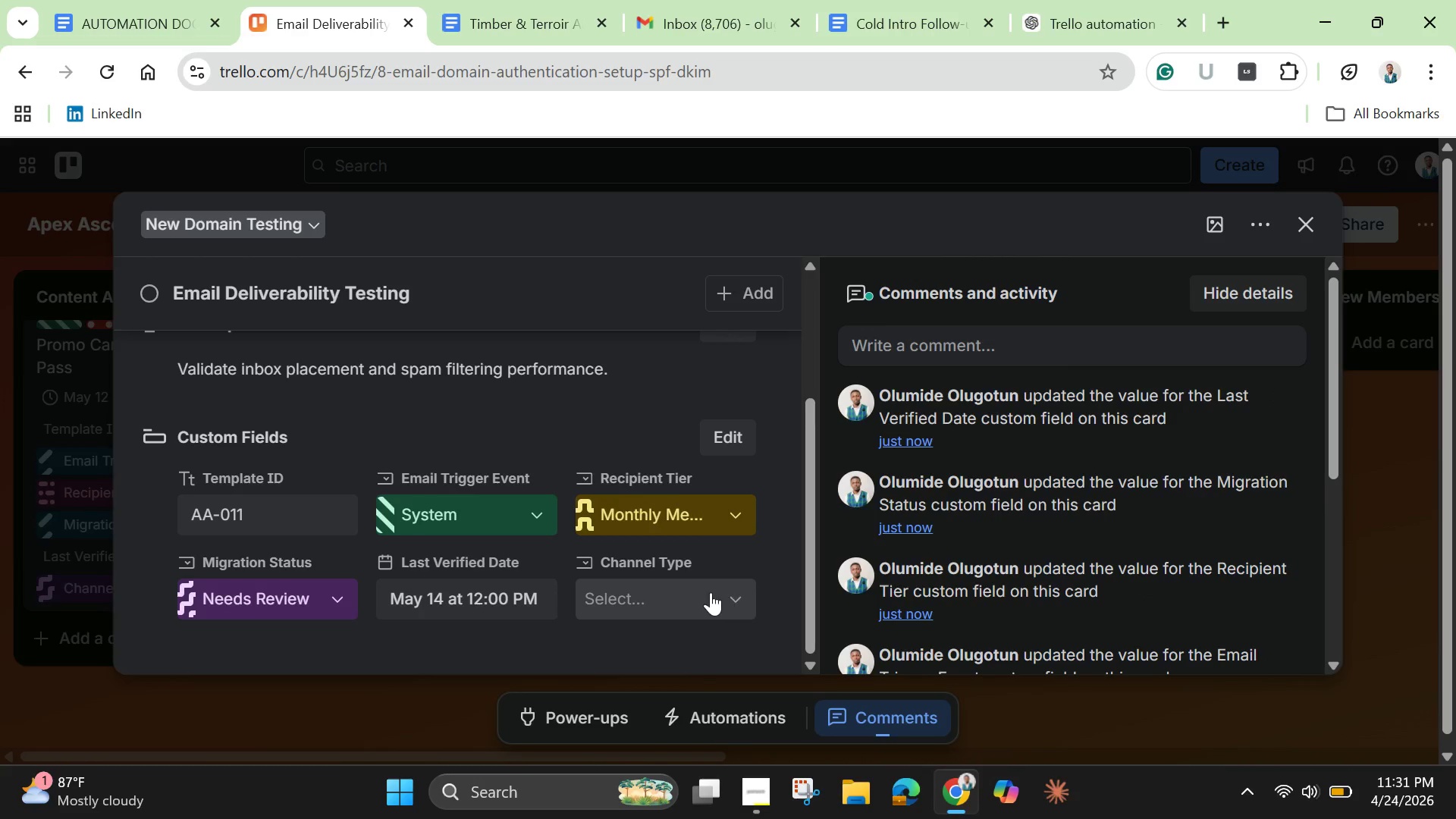 
left_click([701, 592])
 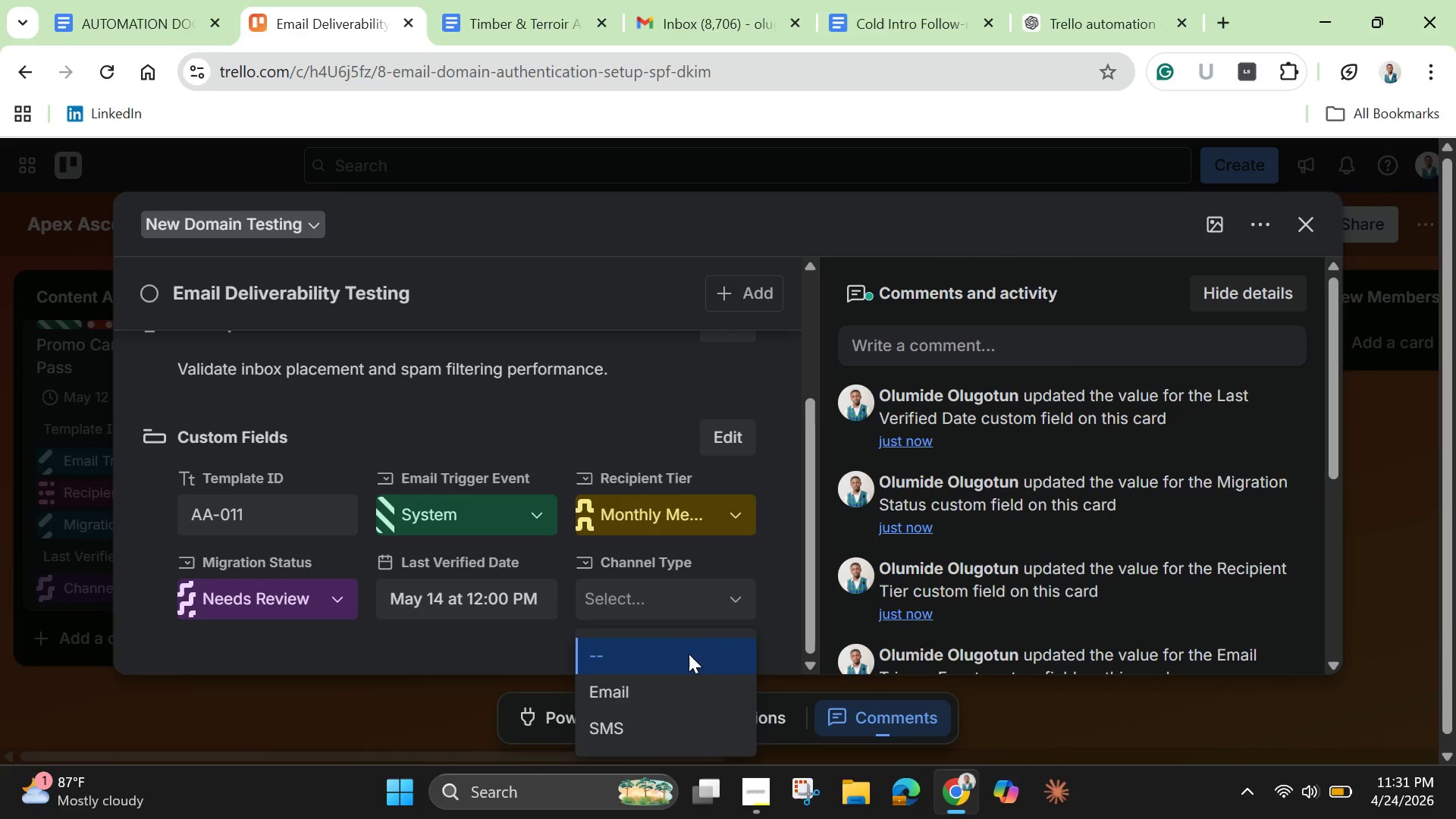 
left_click([660, 690])
 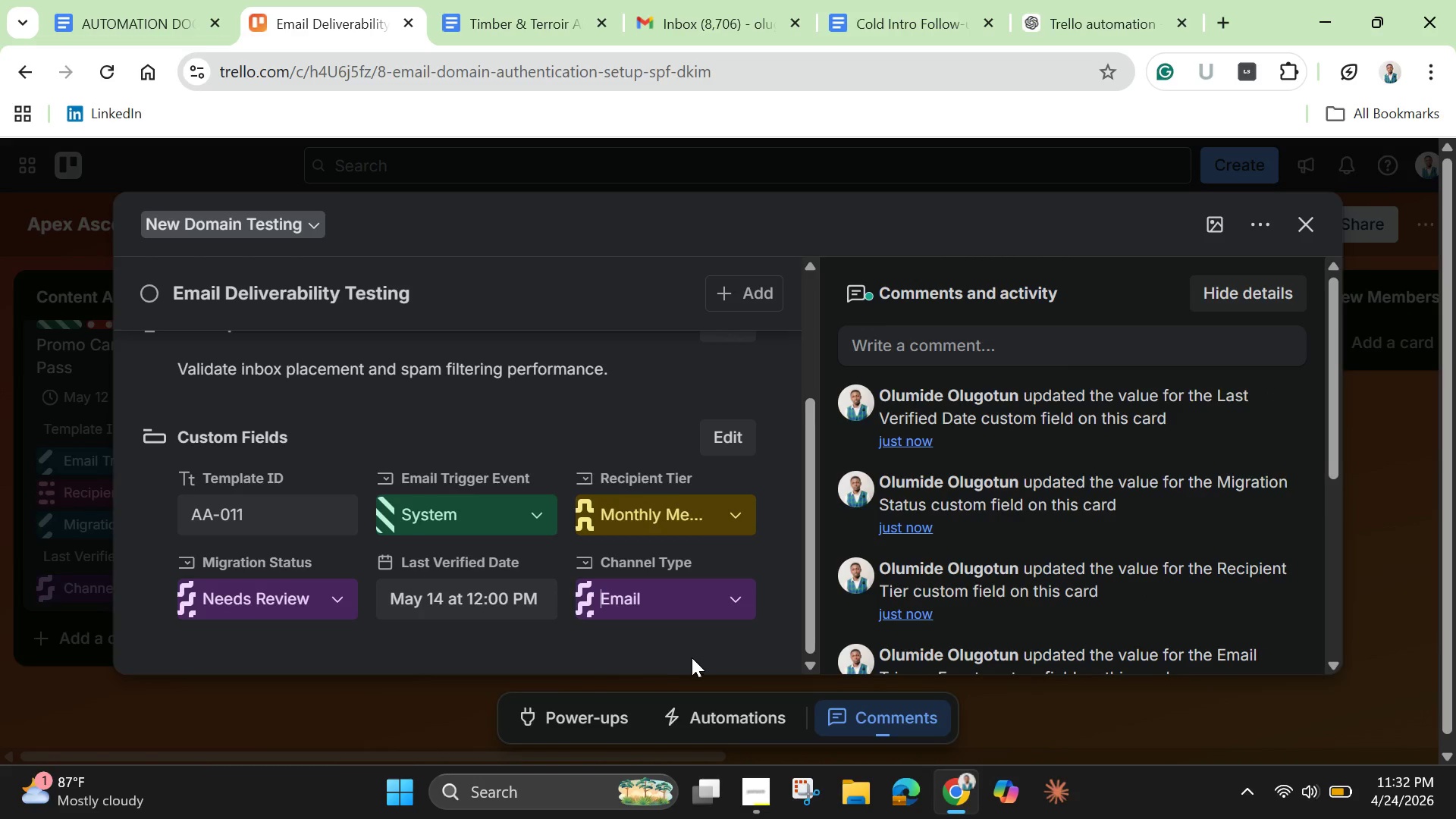 
left_click([698, 657])
 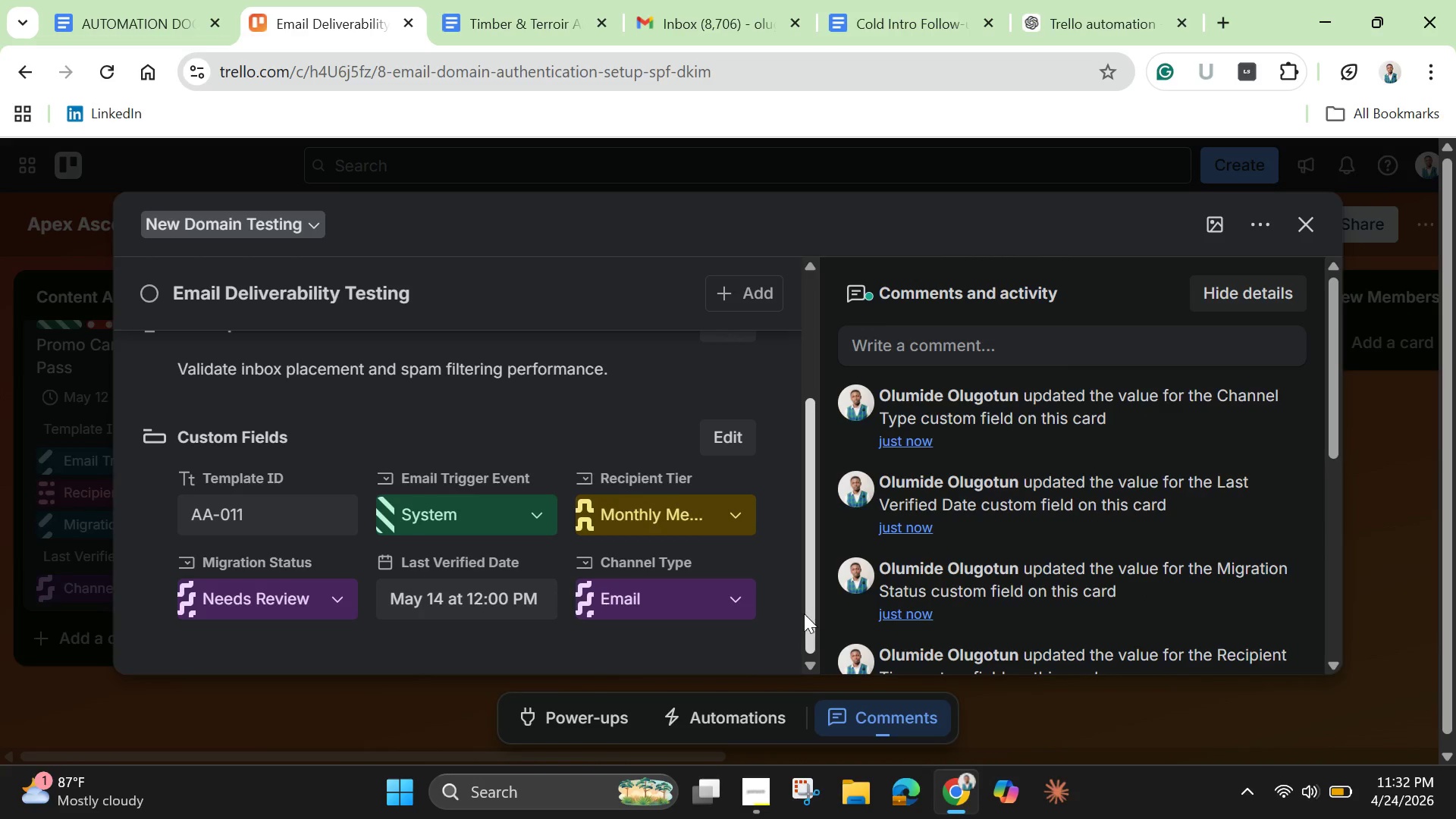 
left_click_drag(start_coordinate=[804, 613], to_coordinate=[813, 624])
 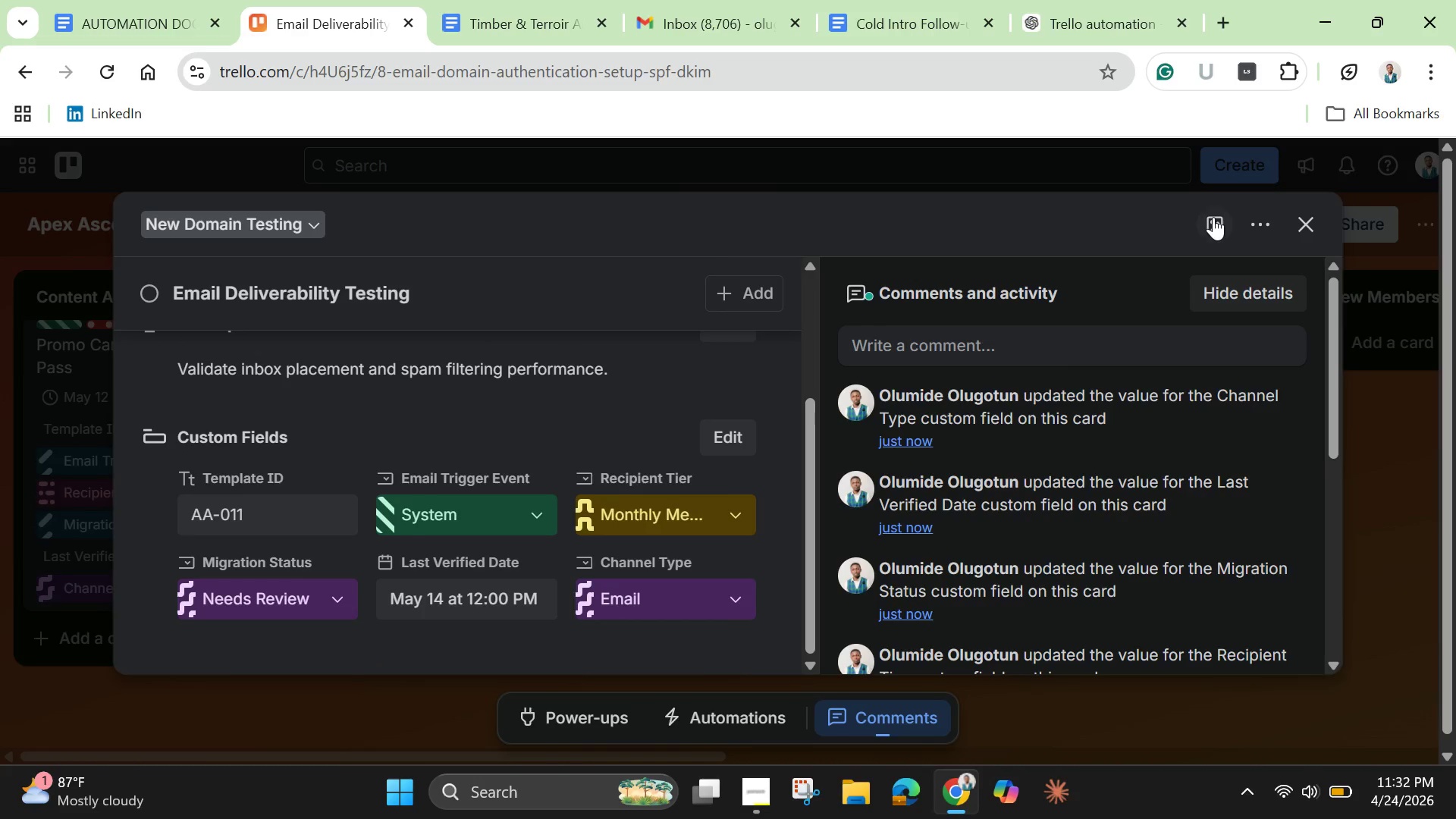 
left_click([1213, 217])
 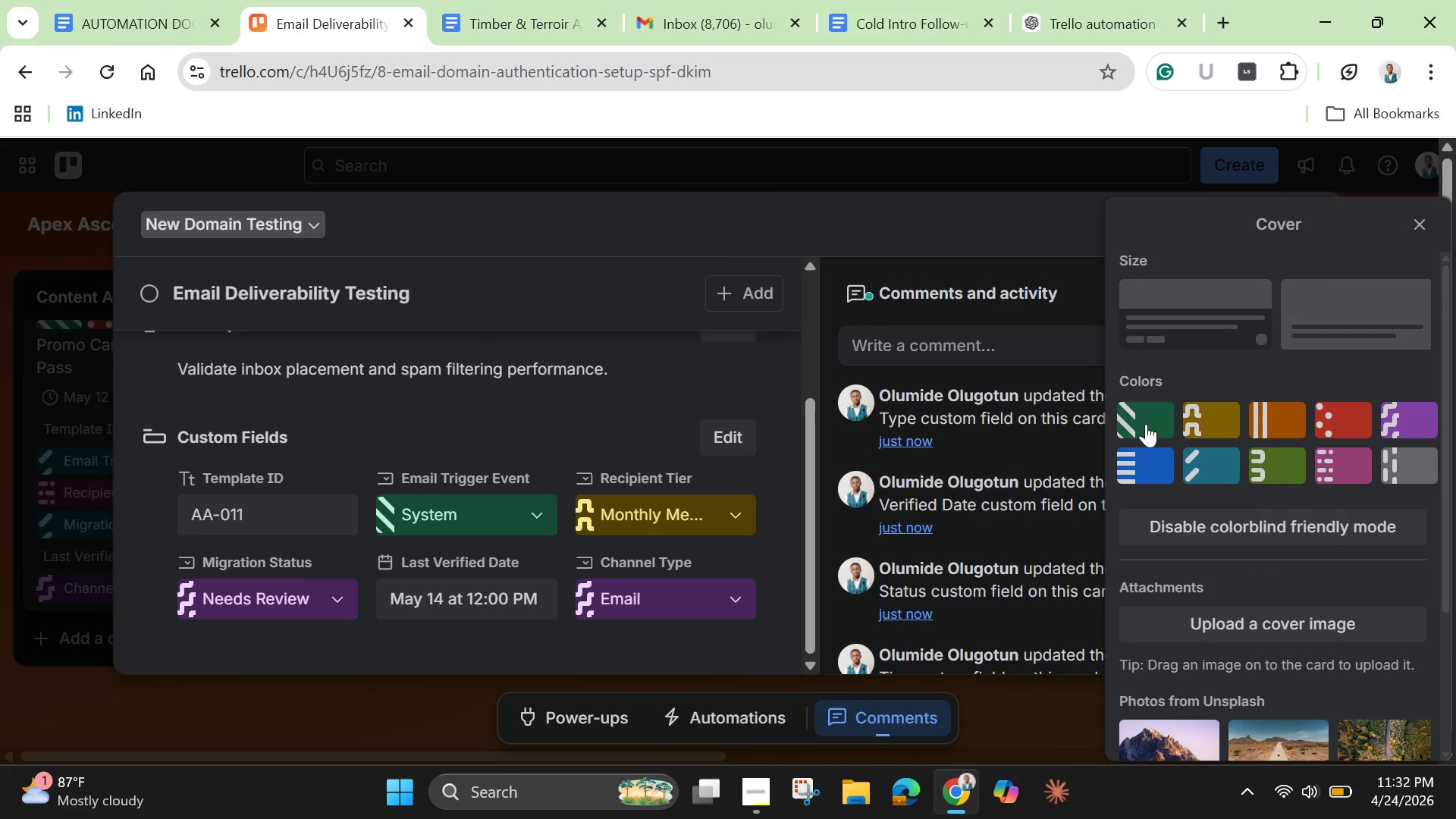 
left_click([1146, 424])
 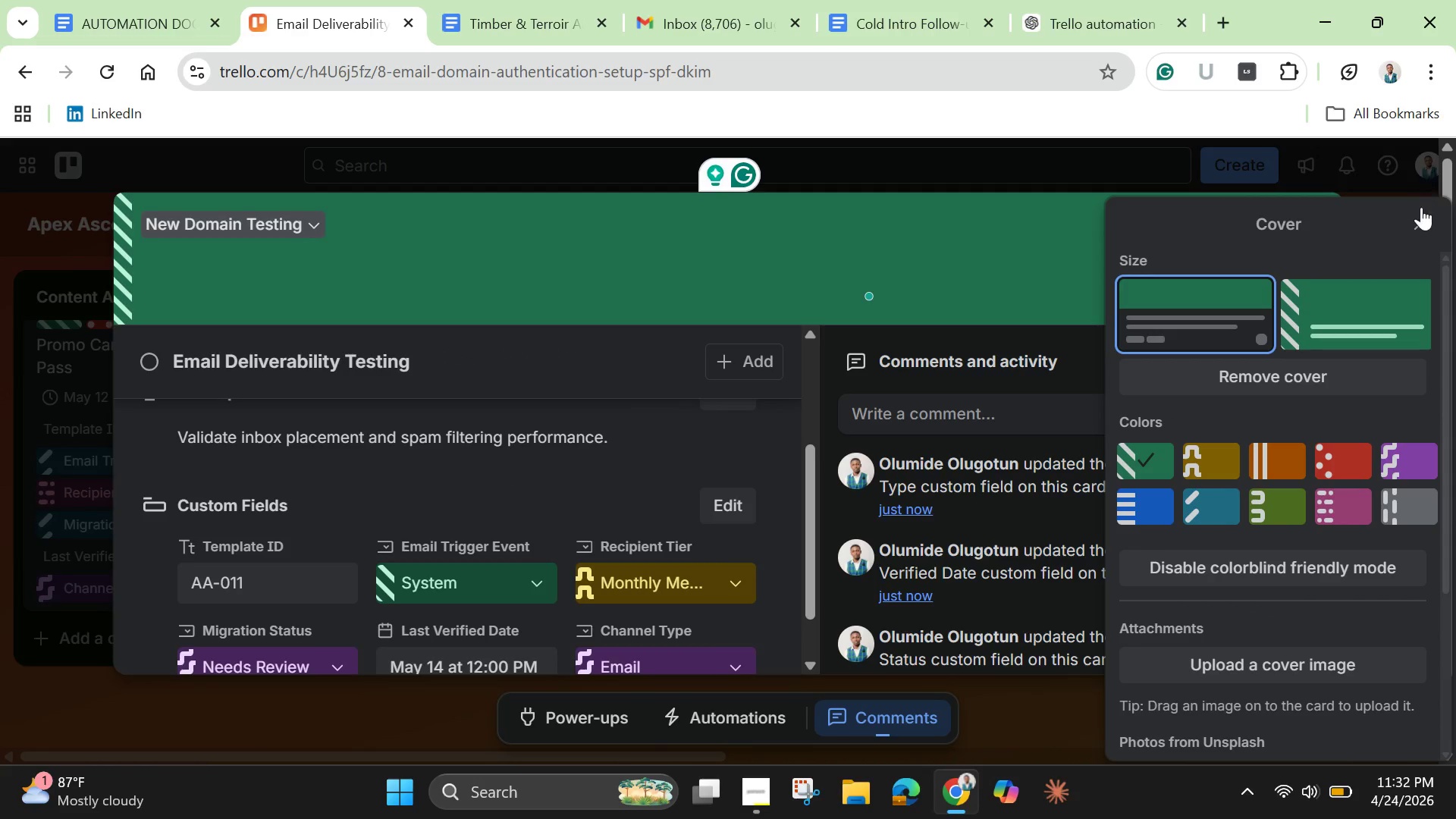 
left_click([1423, 219])
 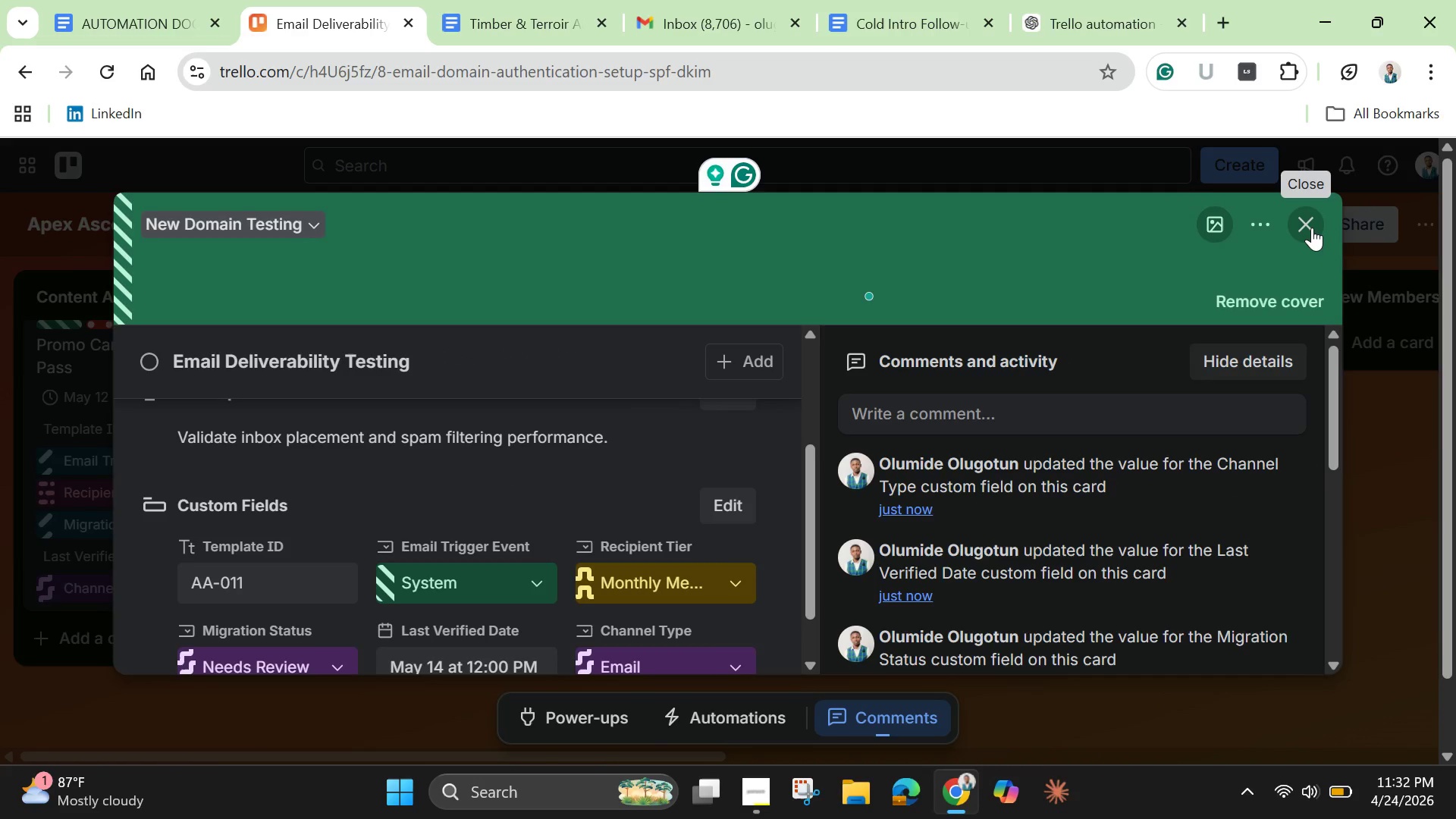 
left_click([1312, 228])
 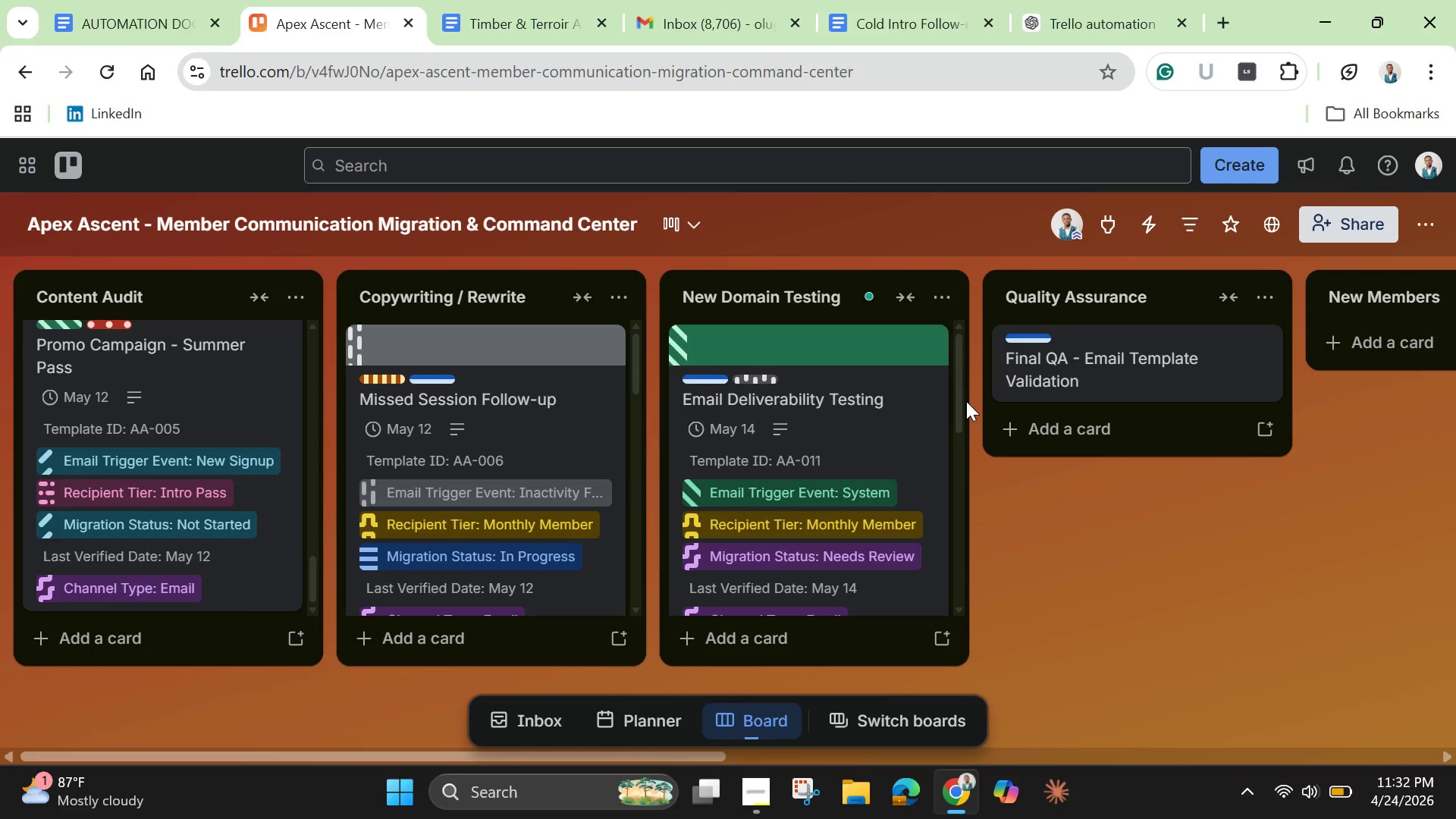 
left_click_drag(start_coordinate=[956, 399], to_coordinate=[961, 486])
 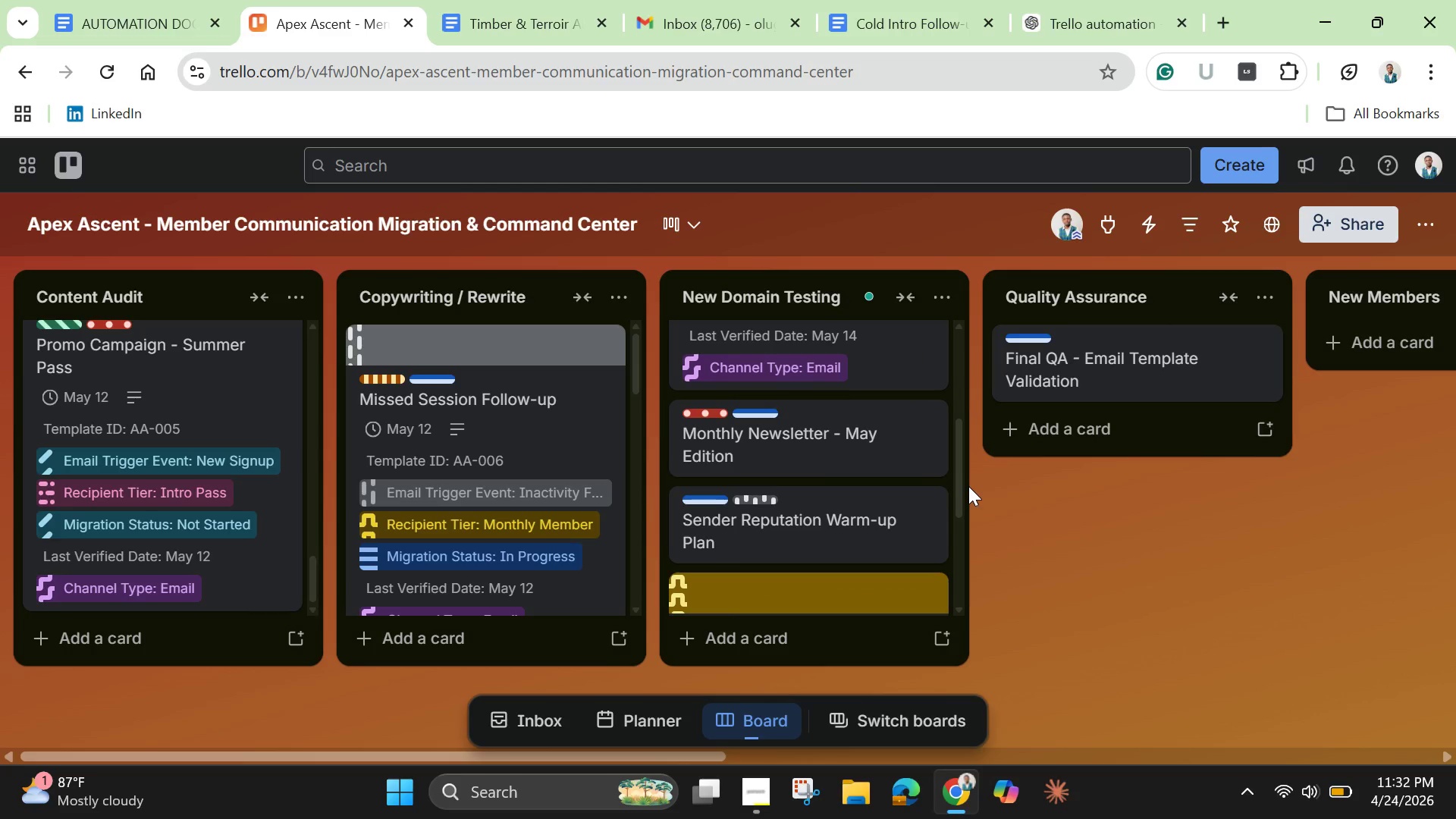 
wait(5.3)
 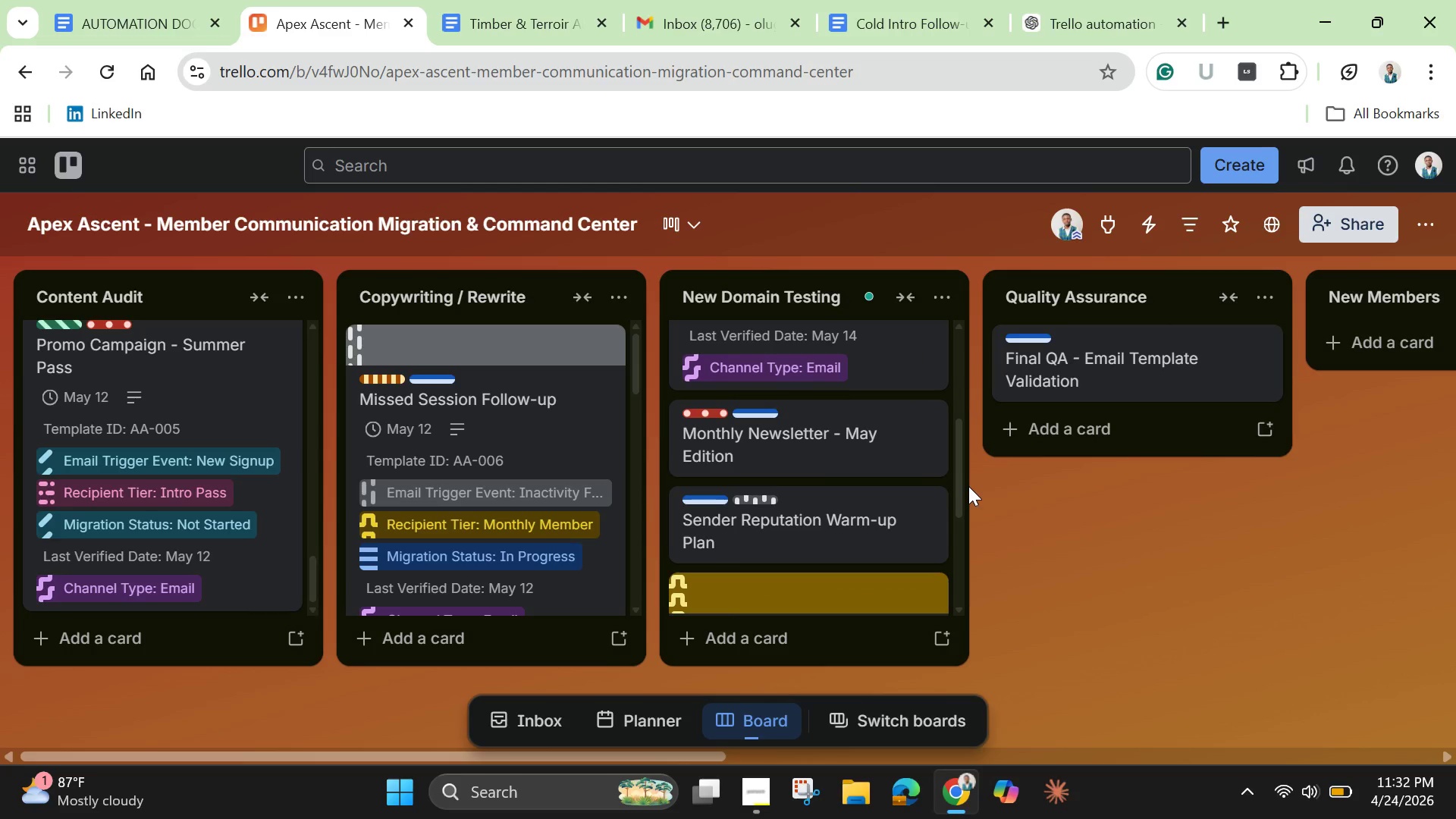 
left_click([774, 535])
 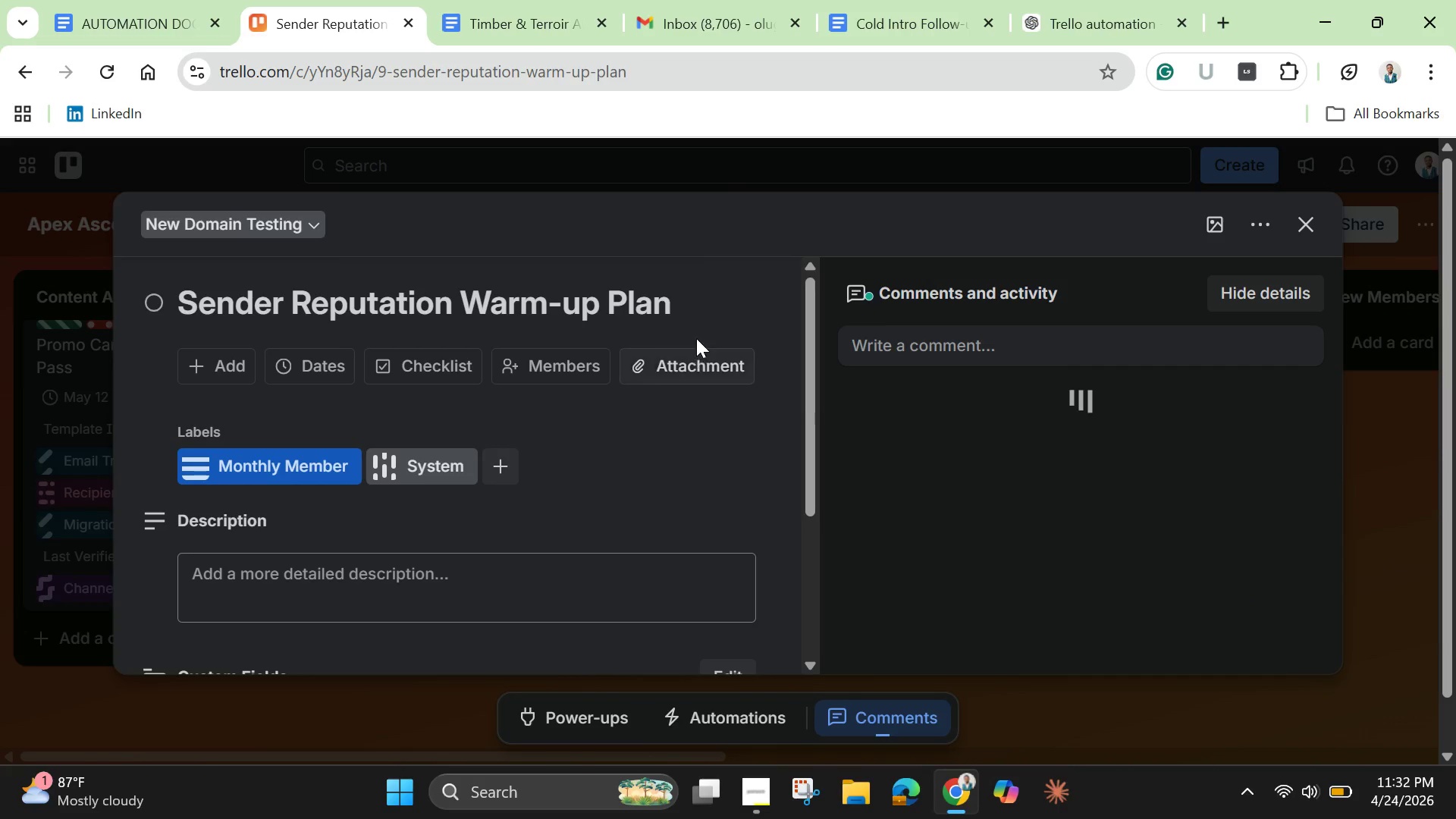 
left_click([686, 308])
 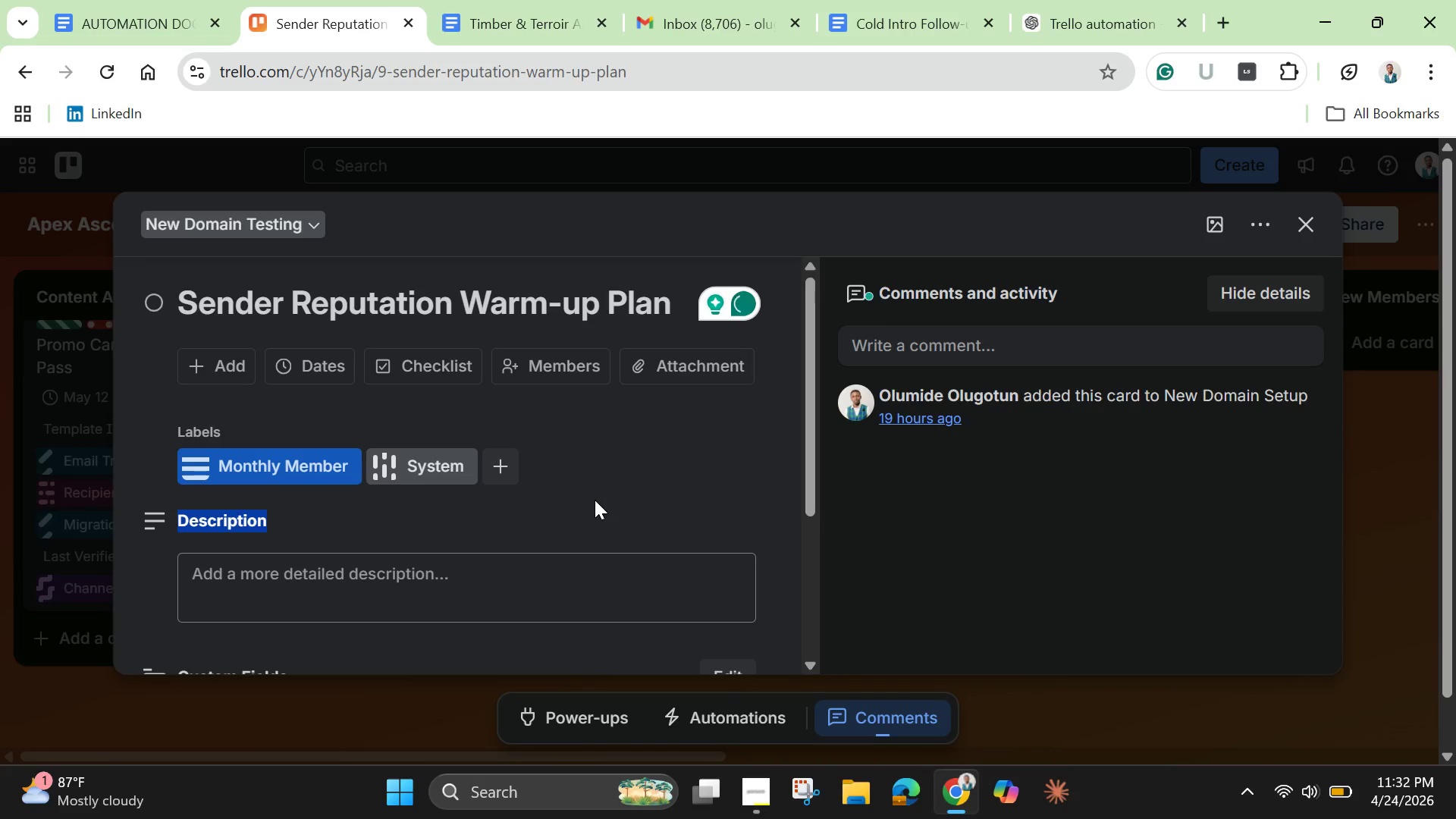 
wait(8.92)
 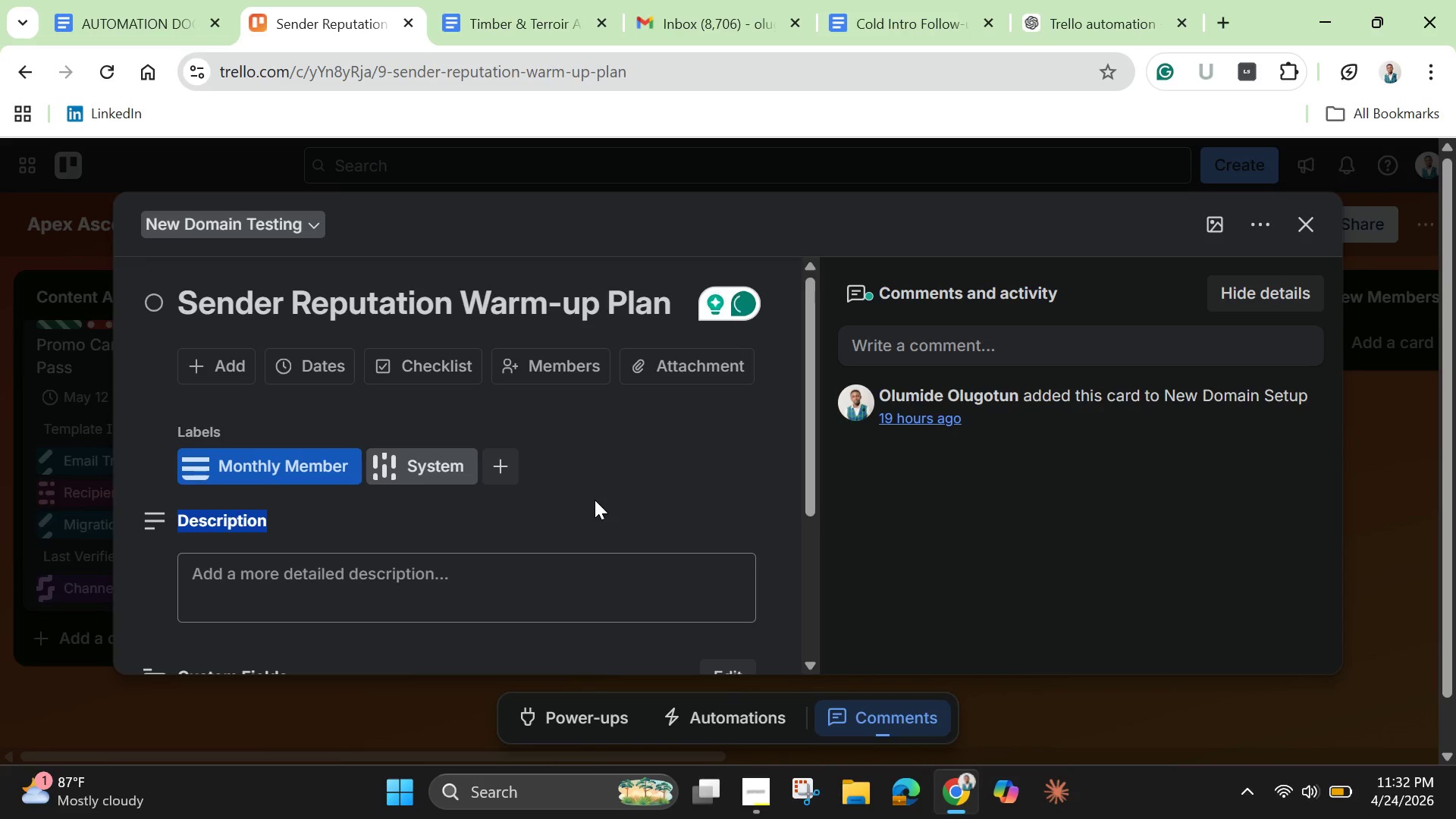 
left_click([285, 581])
 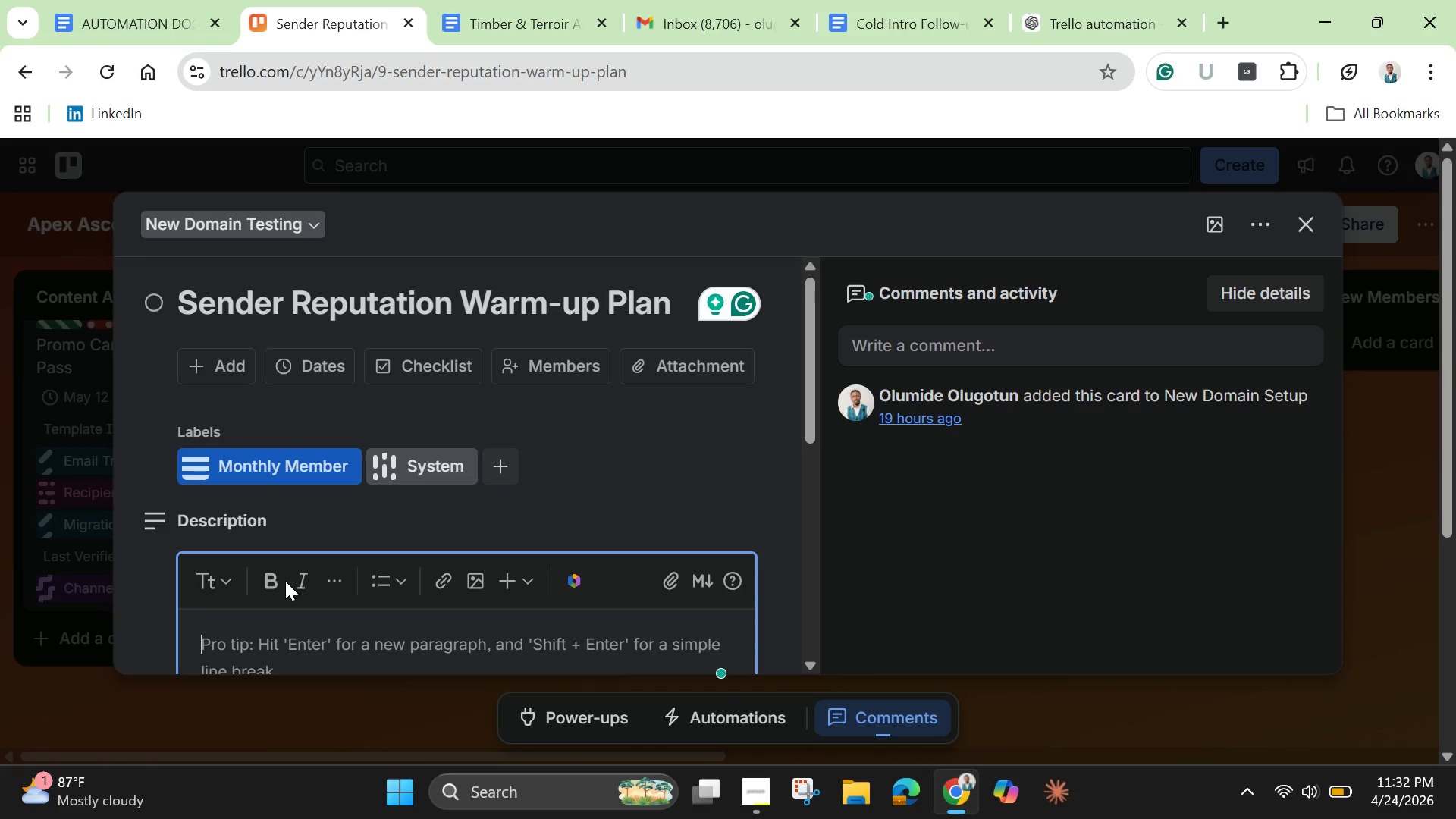 
type(Gradual email volume ramp0)
key(Backspace)
type(-up to build domin trust.)
 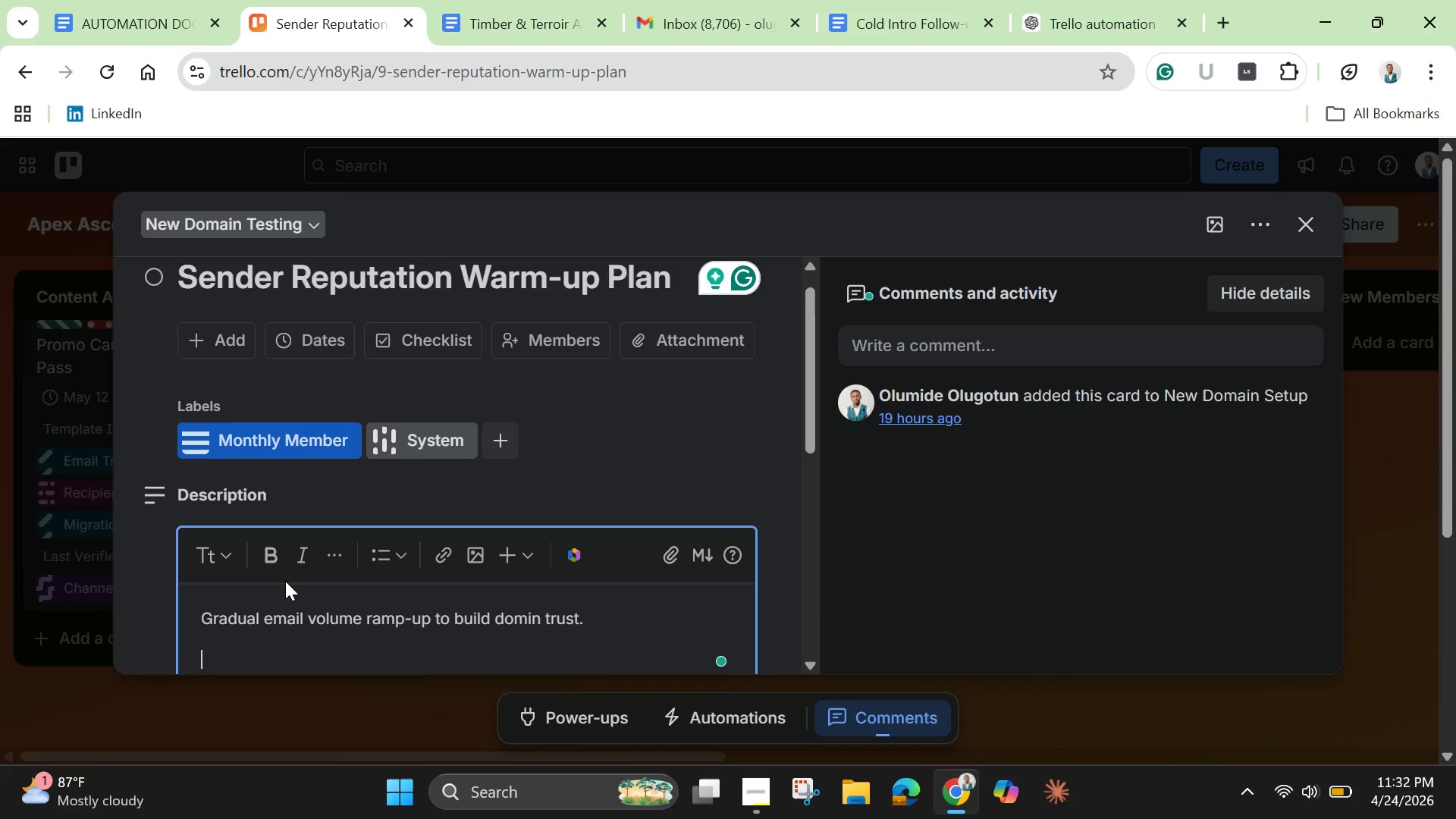 
key(Enter)
 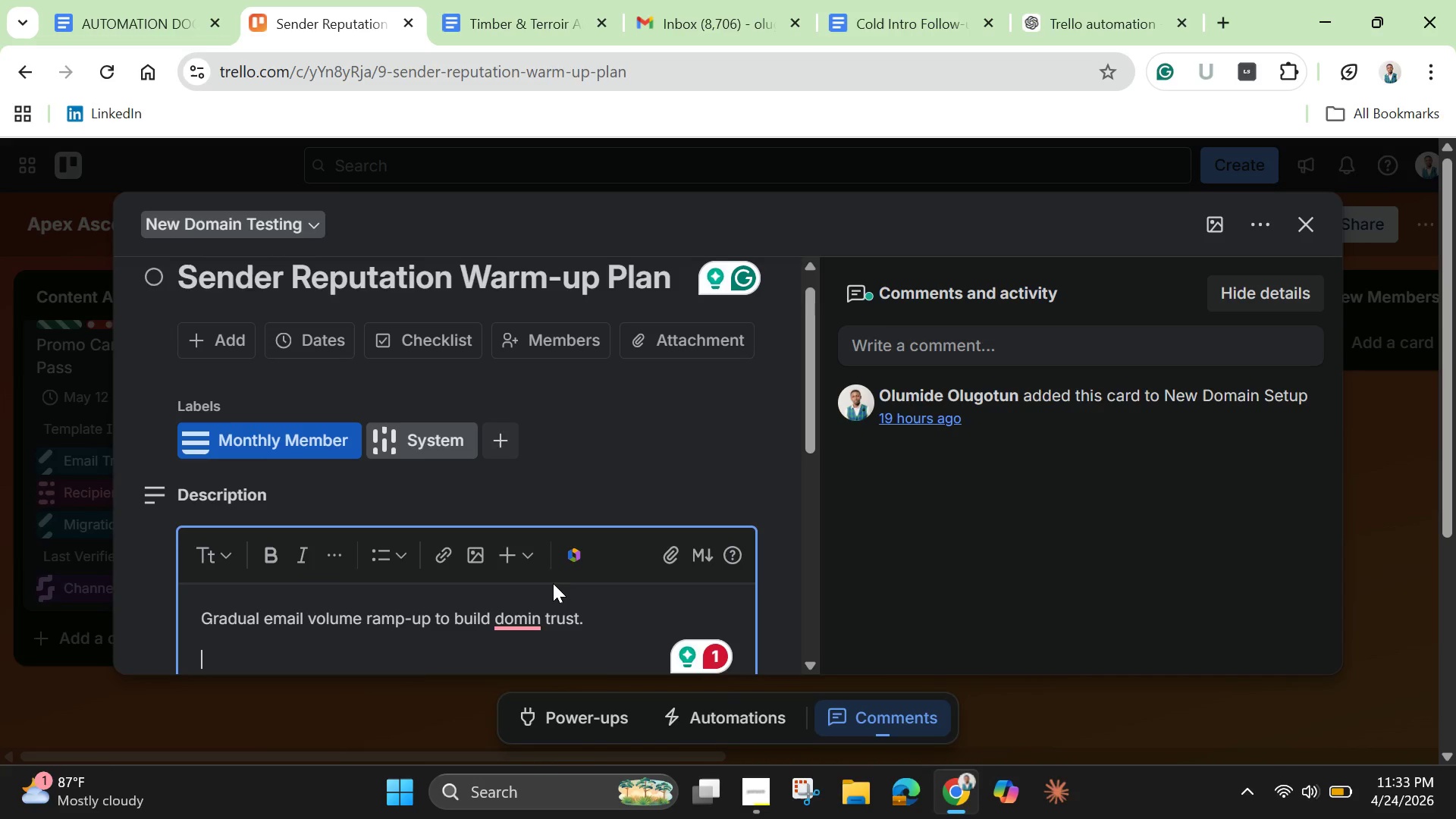 
left_click([525, 626])
 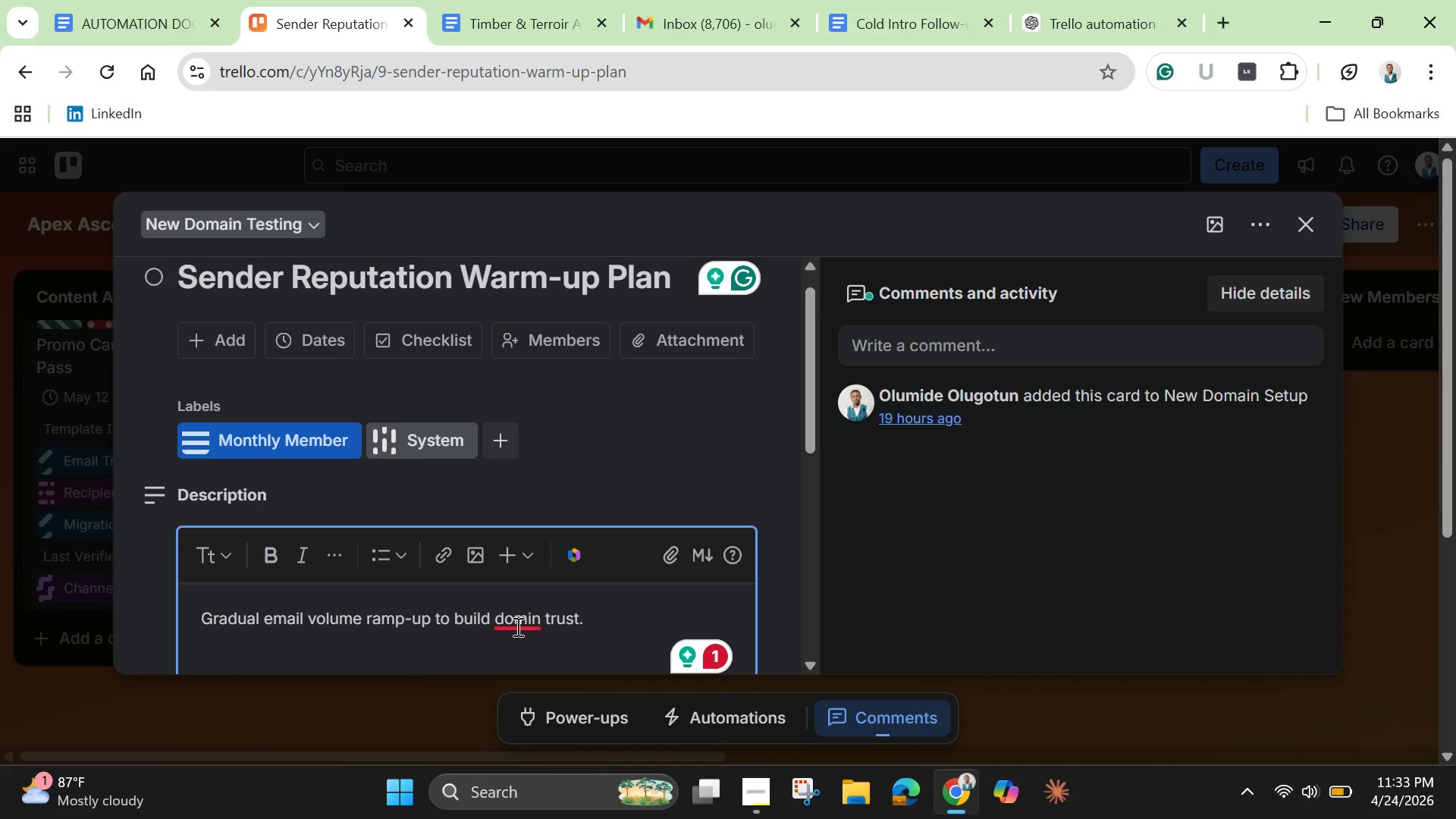 
left_click([527, 619])
 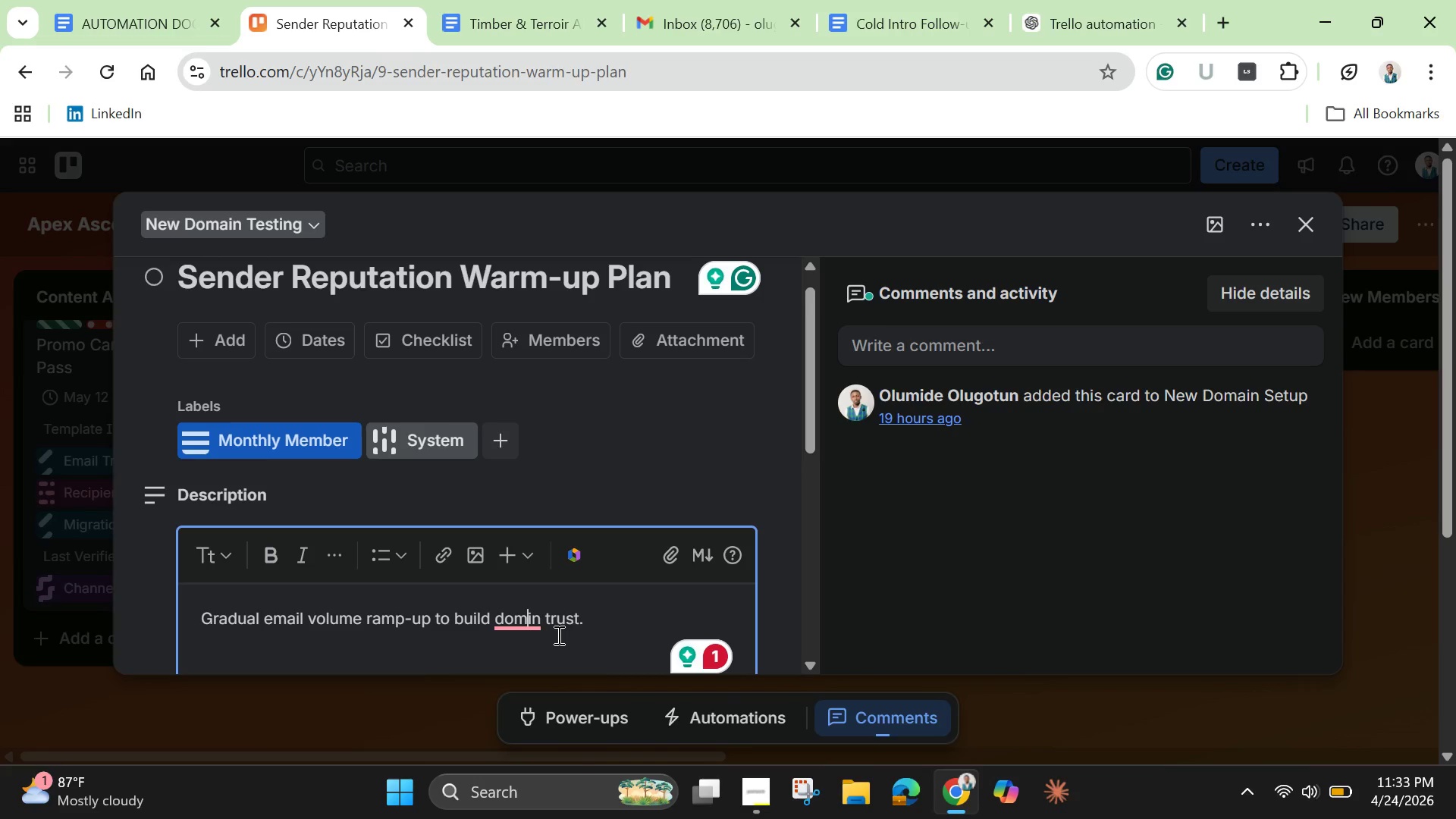 
key(A)
 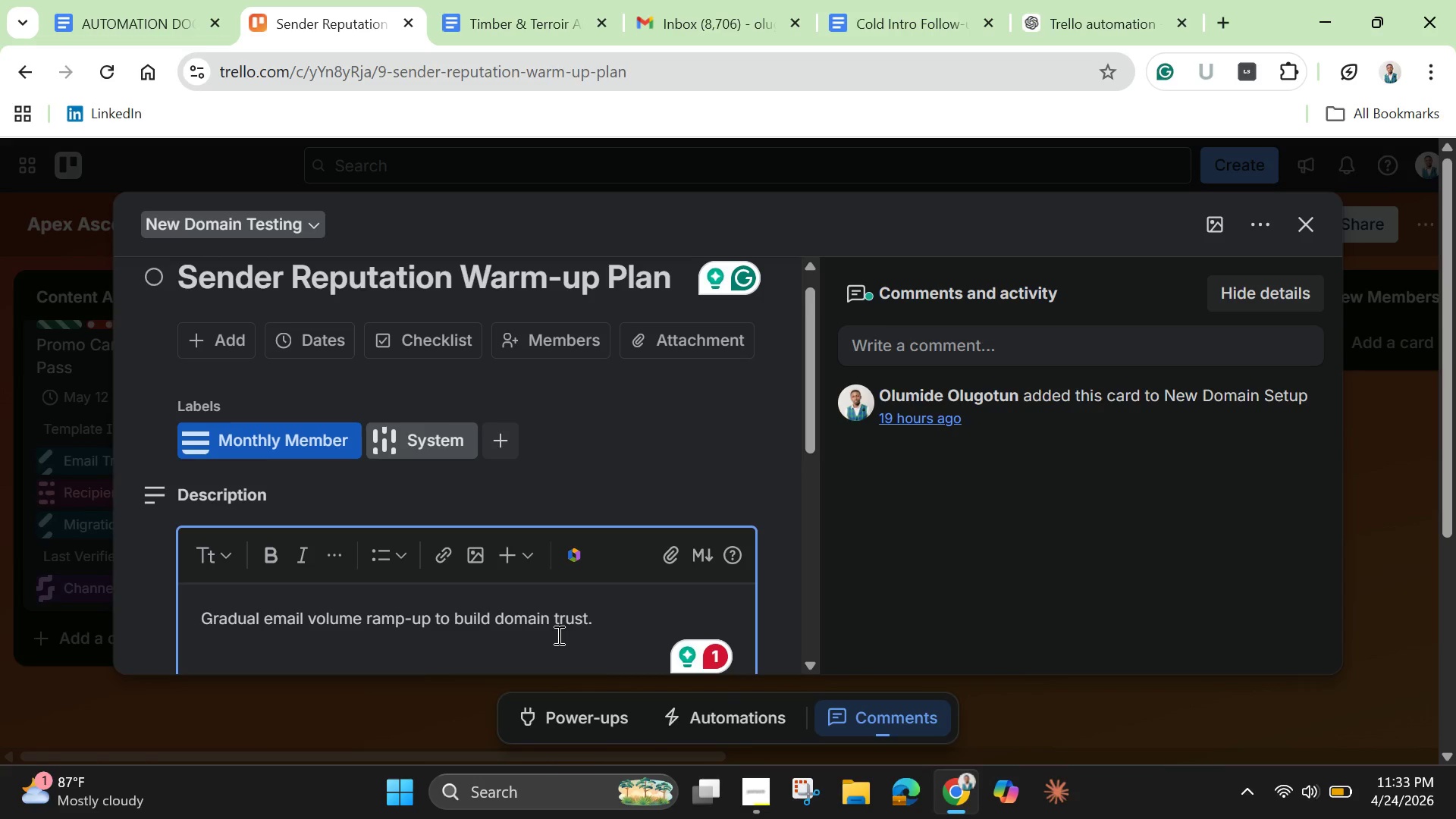 
key(Enter)
 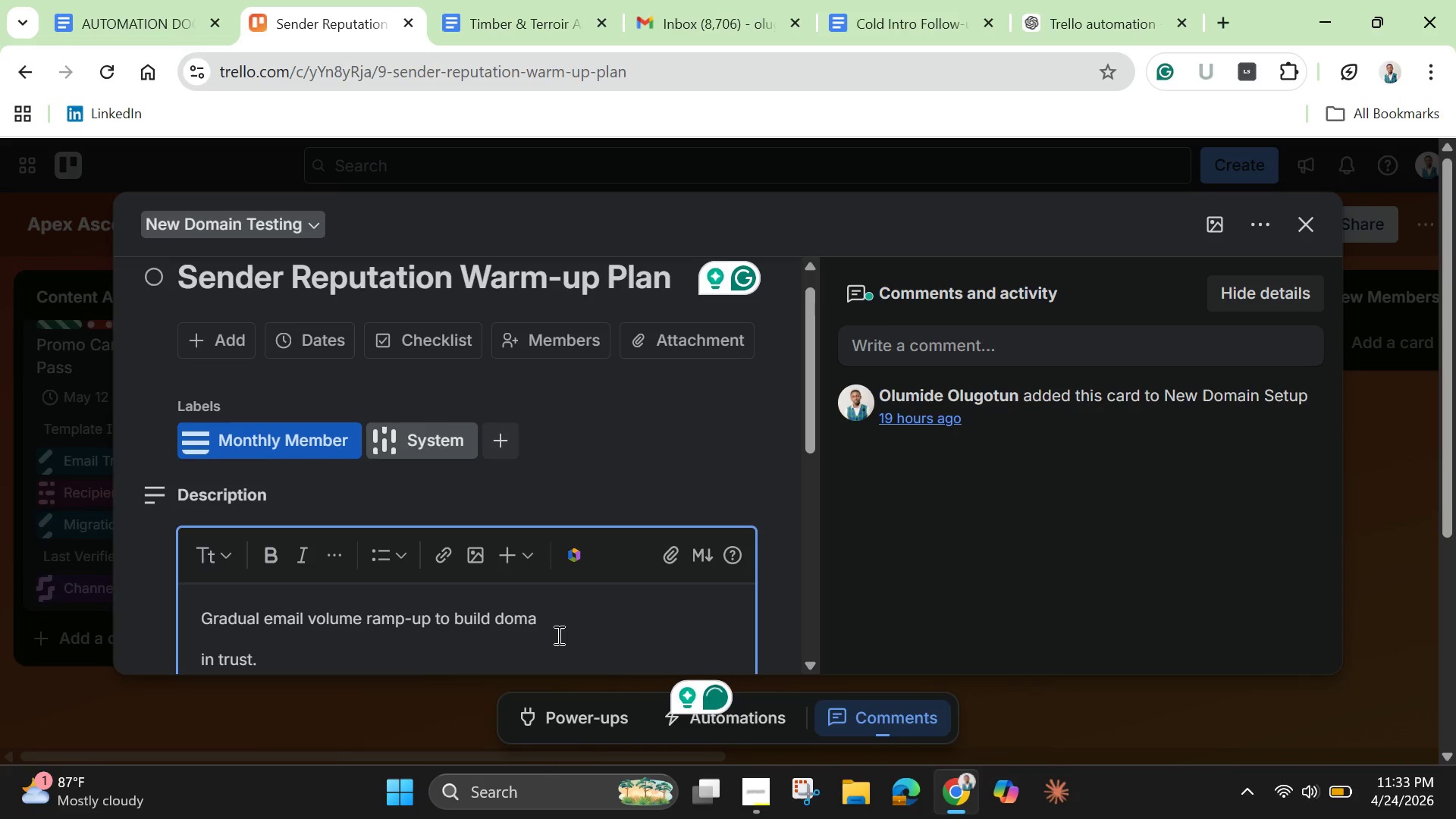 
key(Backspace)
 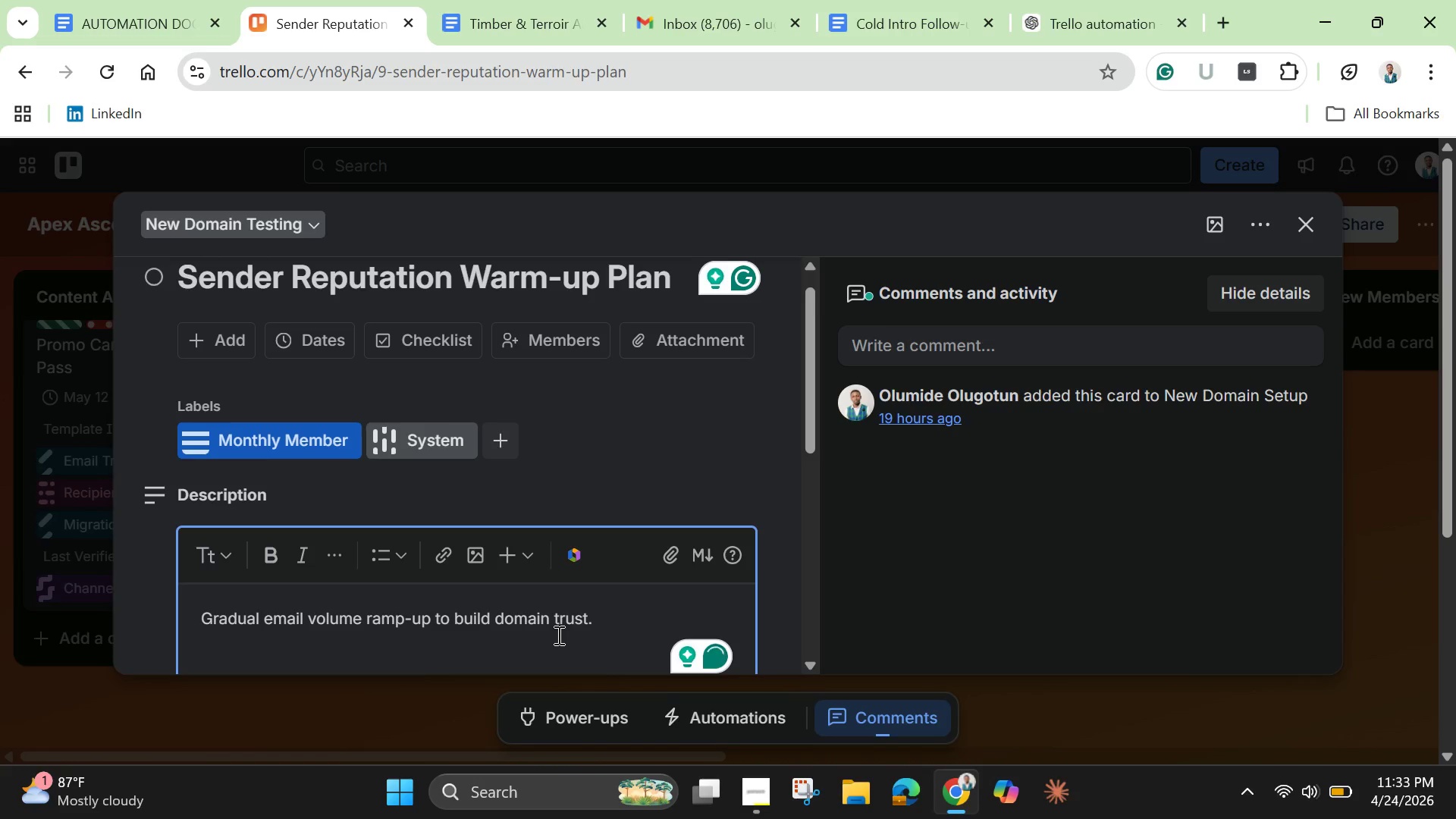 
scroll: coordinate [614, 560], scroll_direction: down, amount: 2.0
 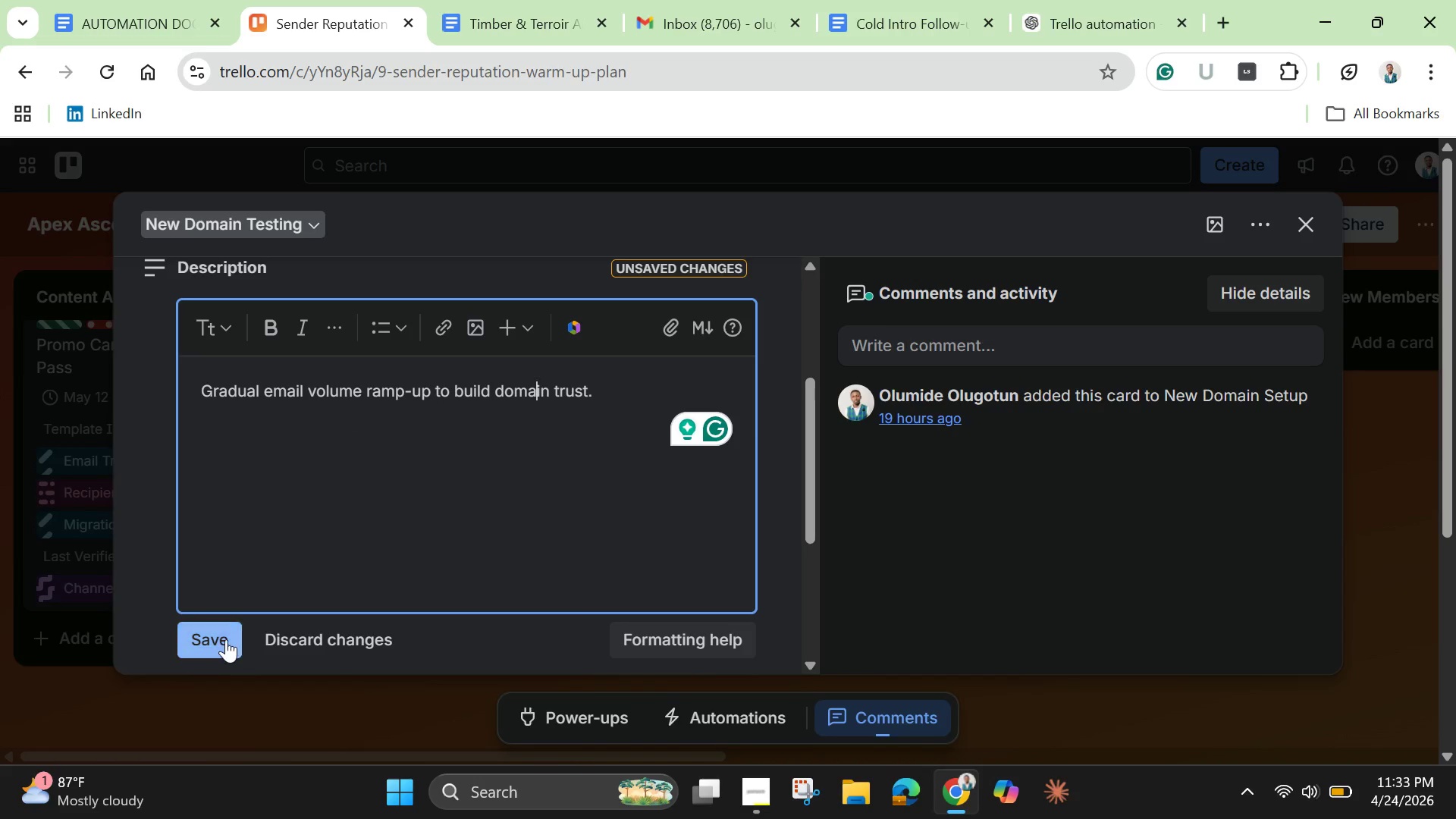 
left_click([224, 638])
 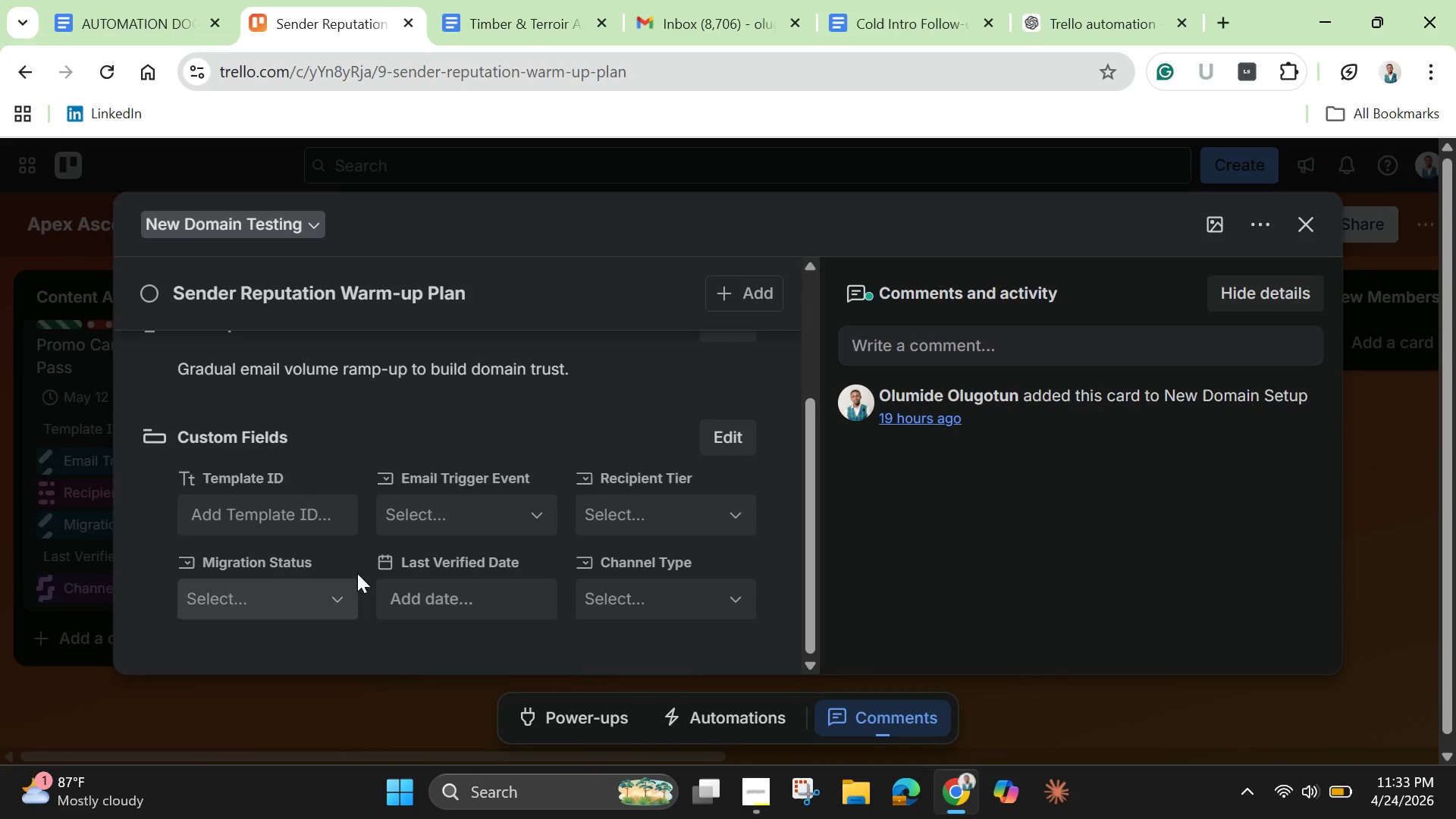 
left_click([309, 515])
 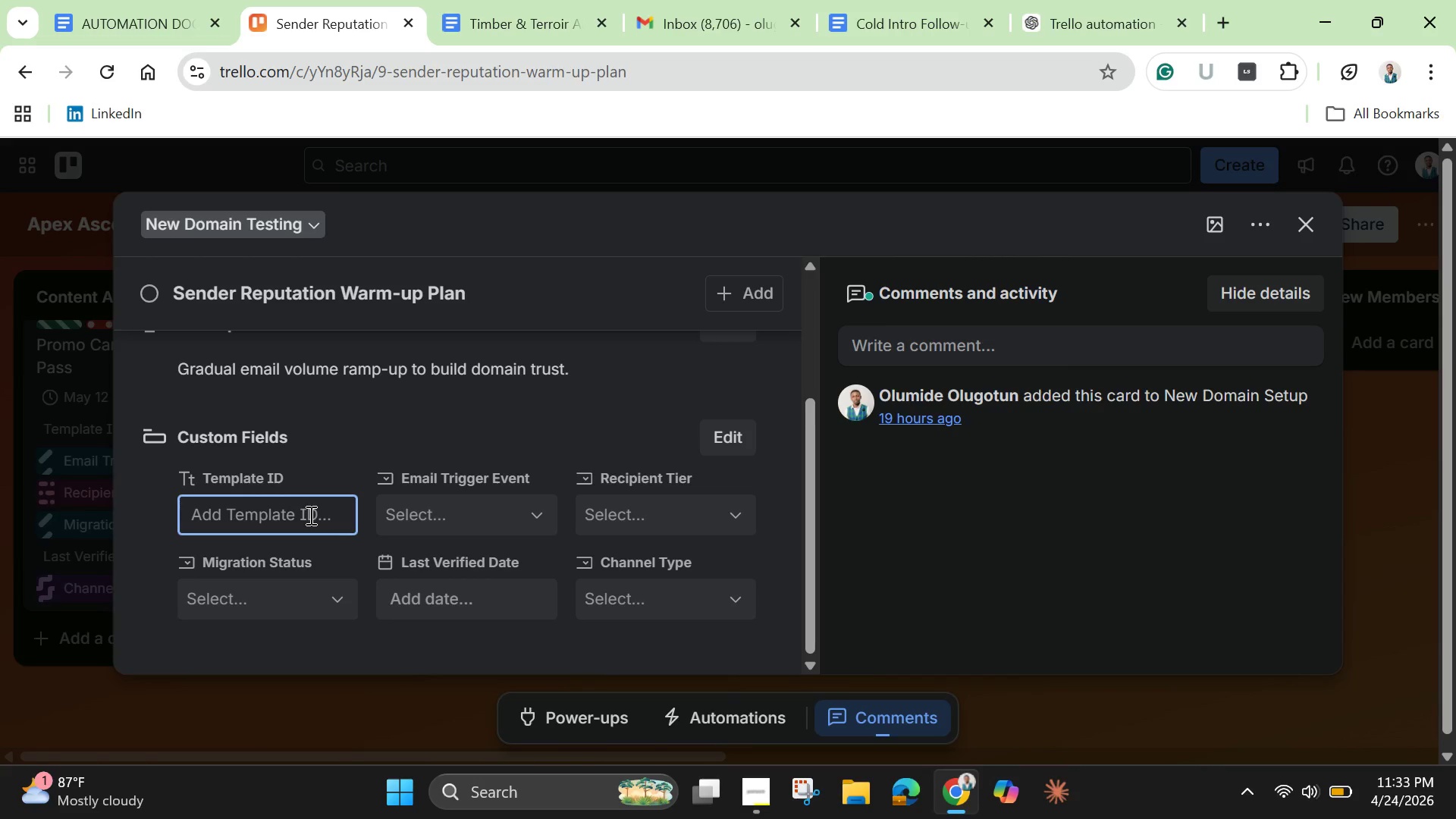 
wait(5.3)
 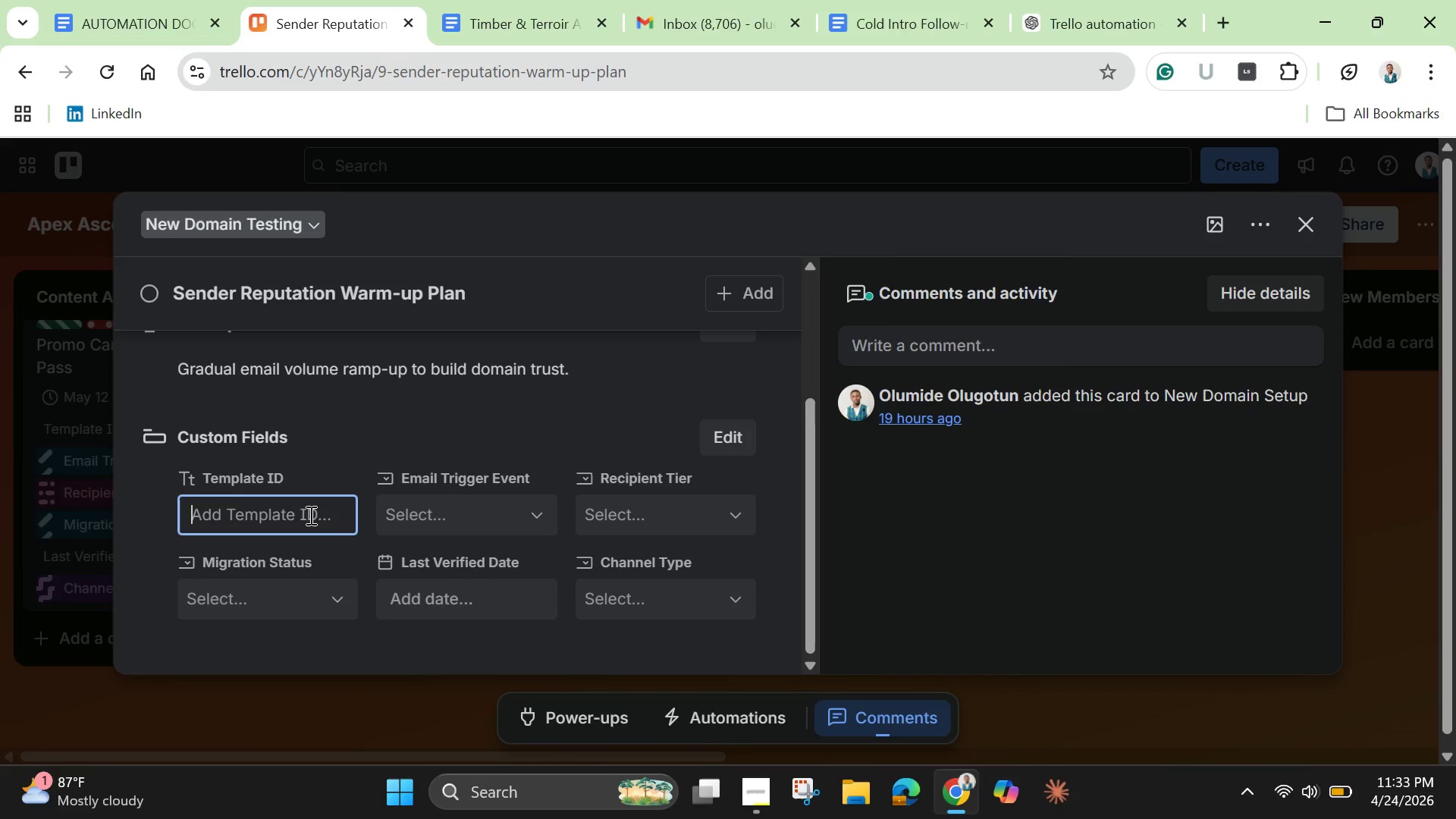 
type(AA-012)
 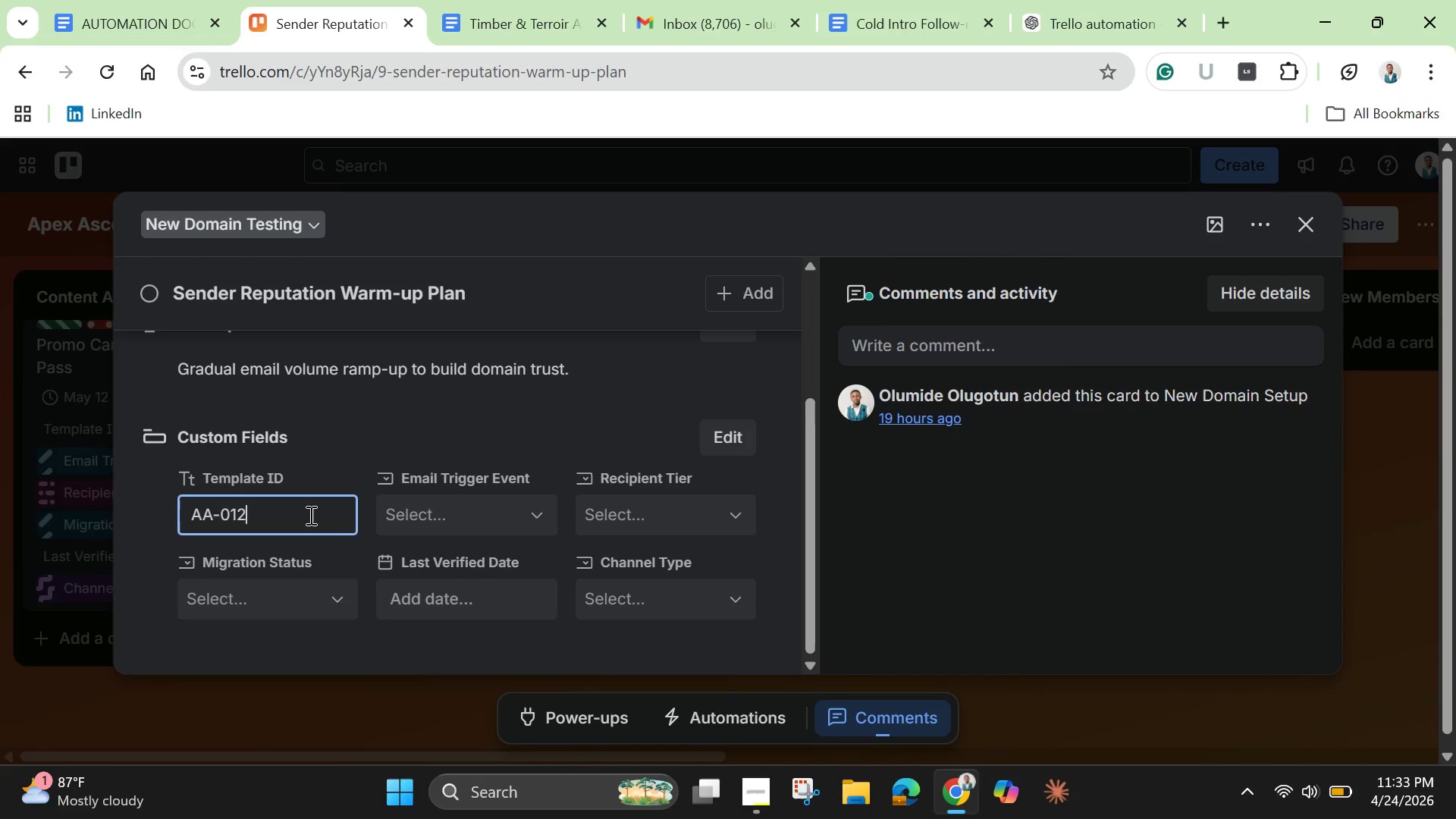 
key(Enter)
 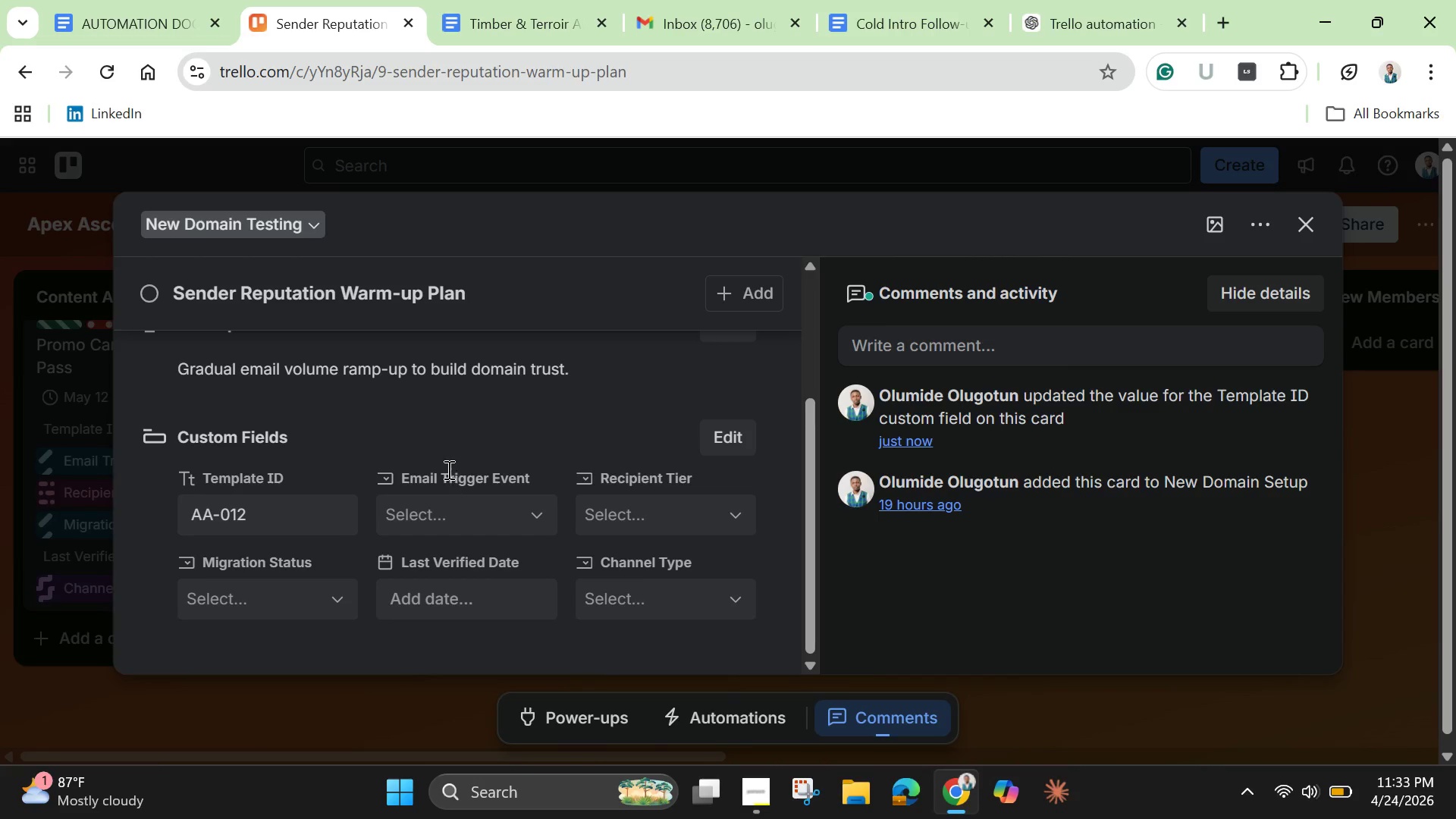 
left_click([450, 510])
 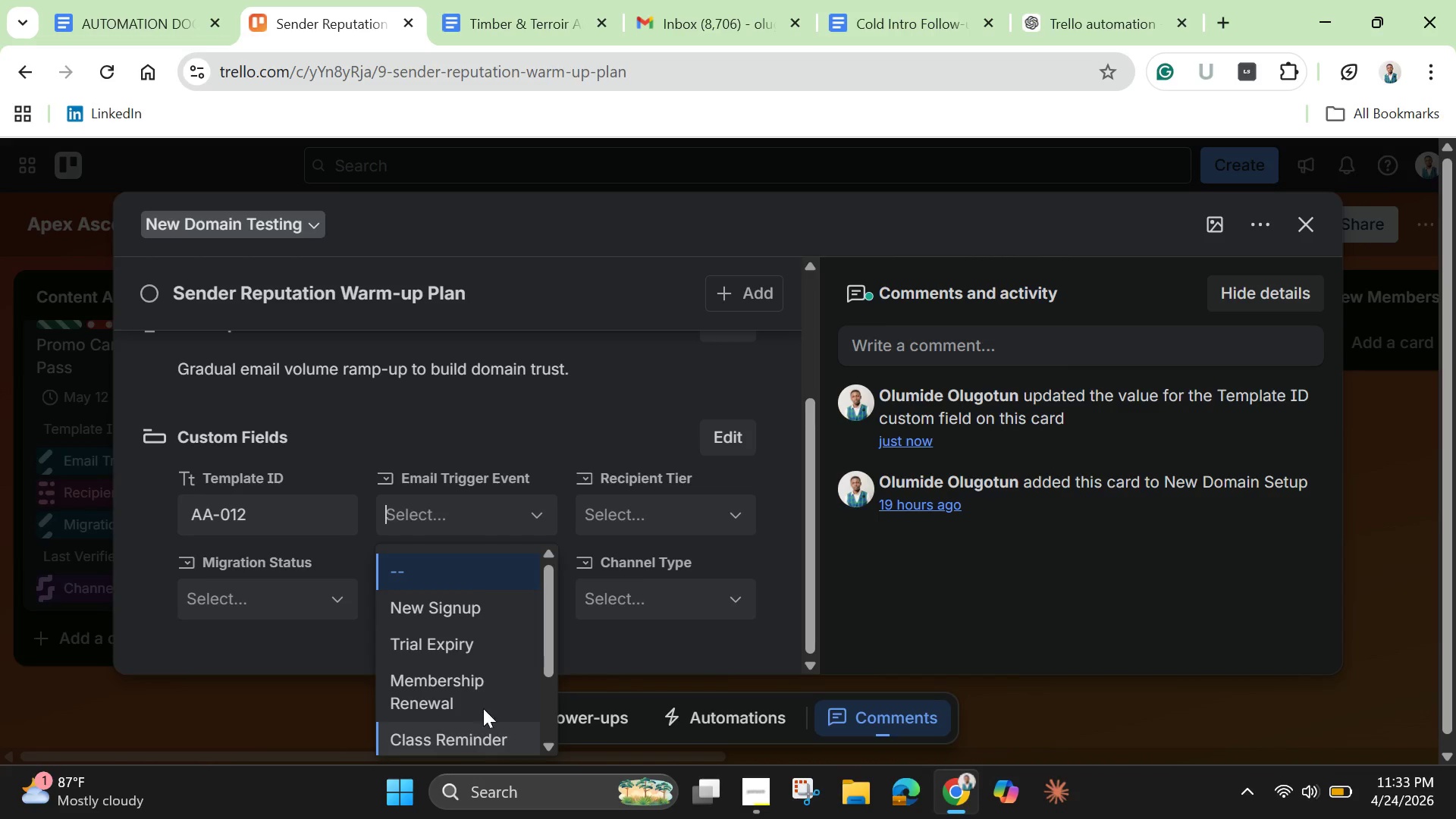 
left_click_drag(start_coordinate=[550, 634], to_coordinate=[541, 714])
 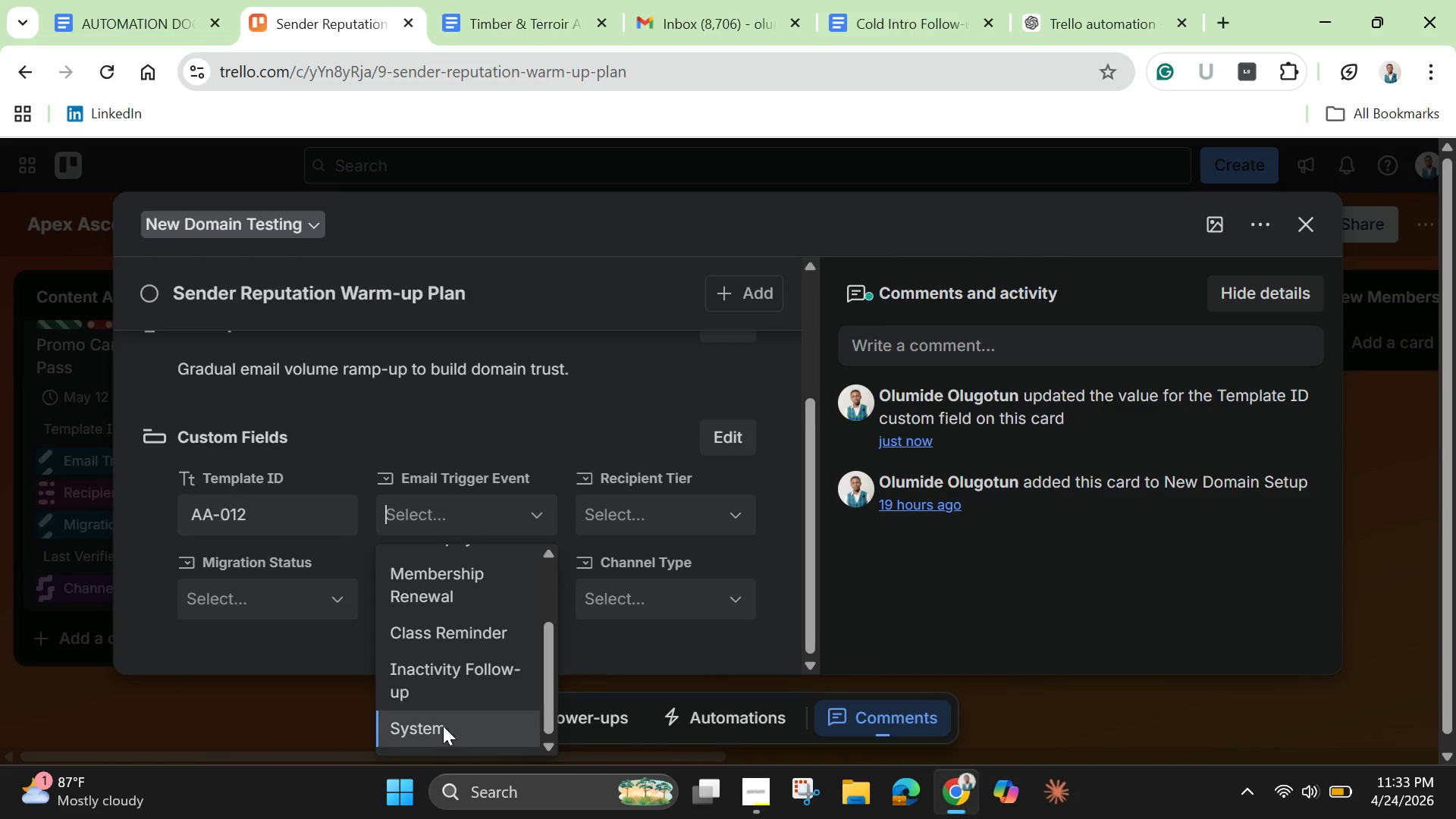 
left_click([443, 726])
 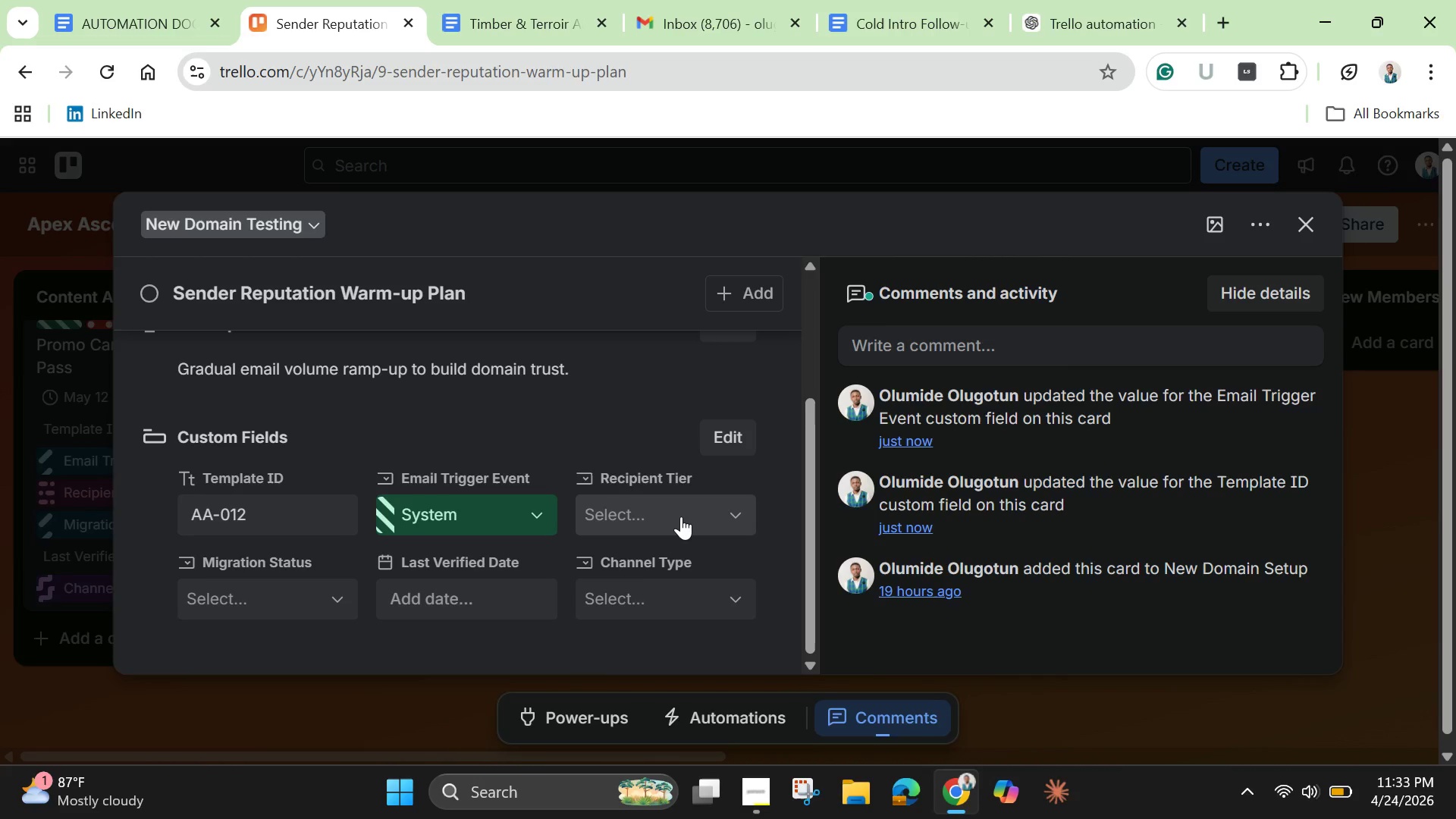 
left_click([681, 516])
 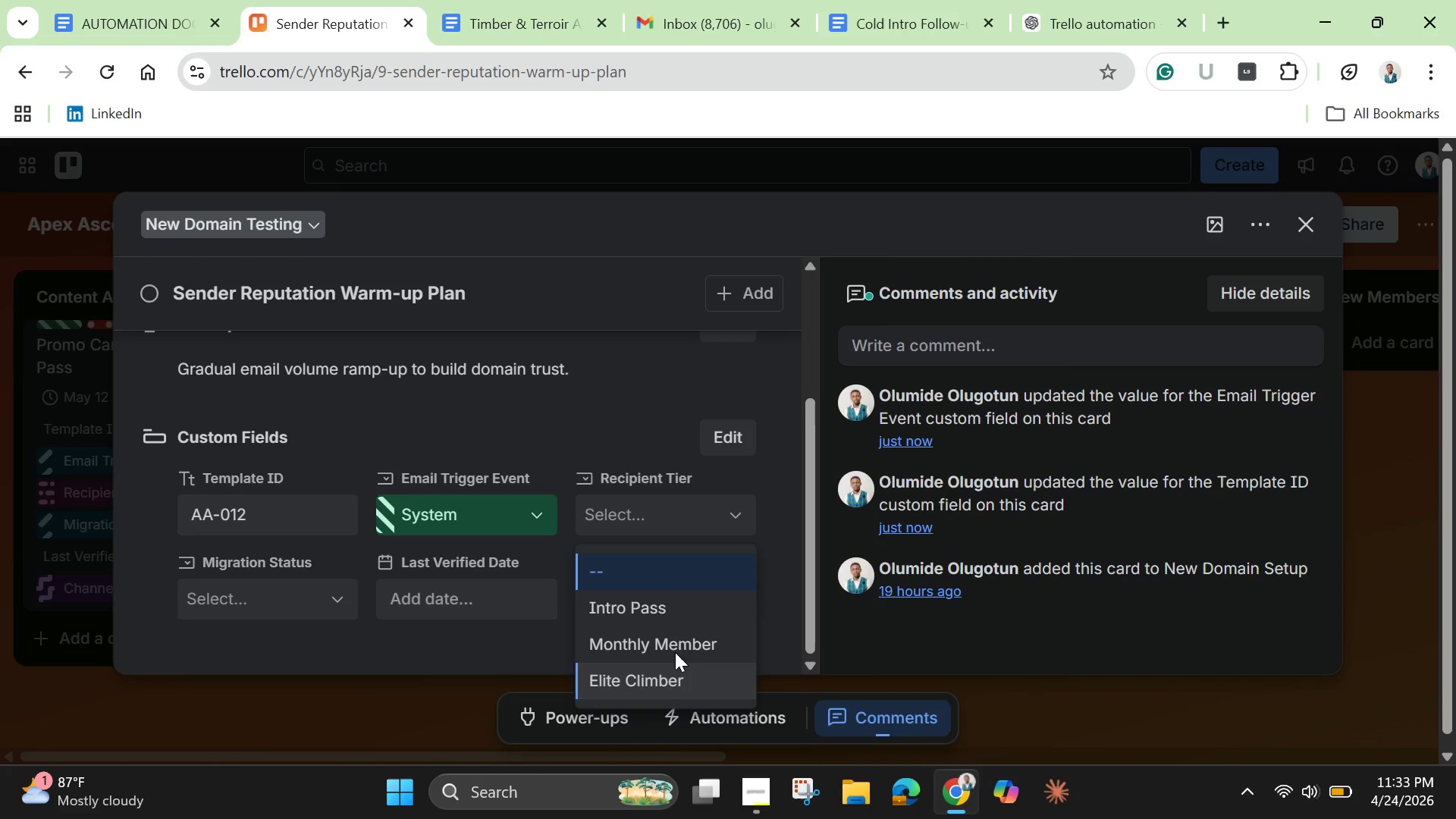 
left_click([675, 636])
 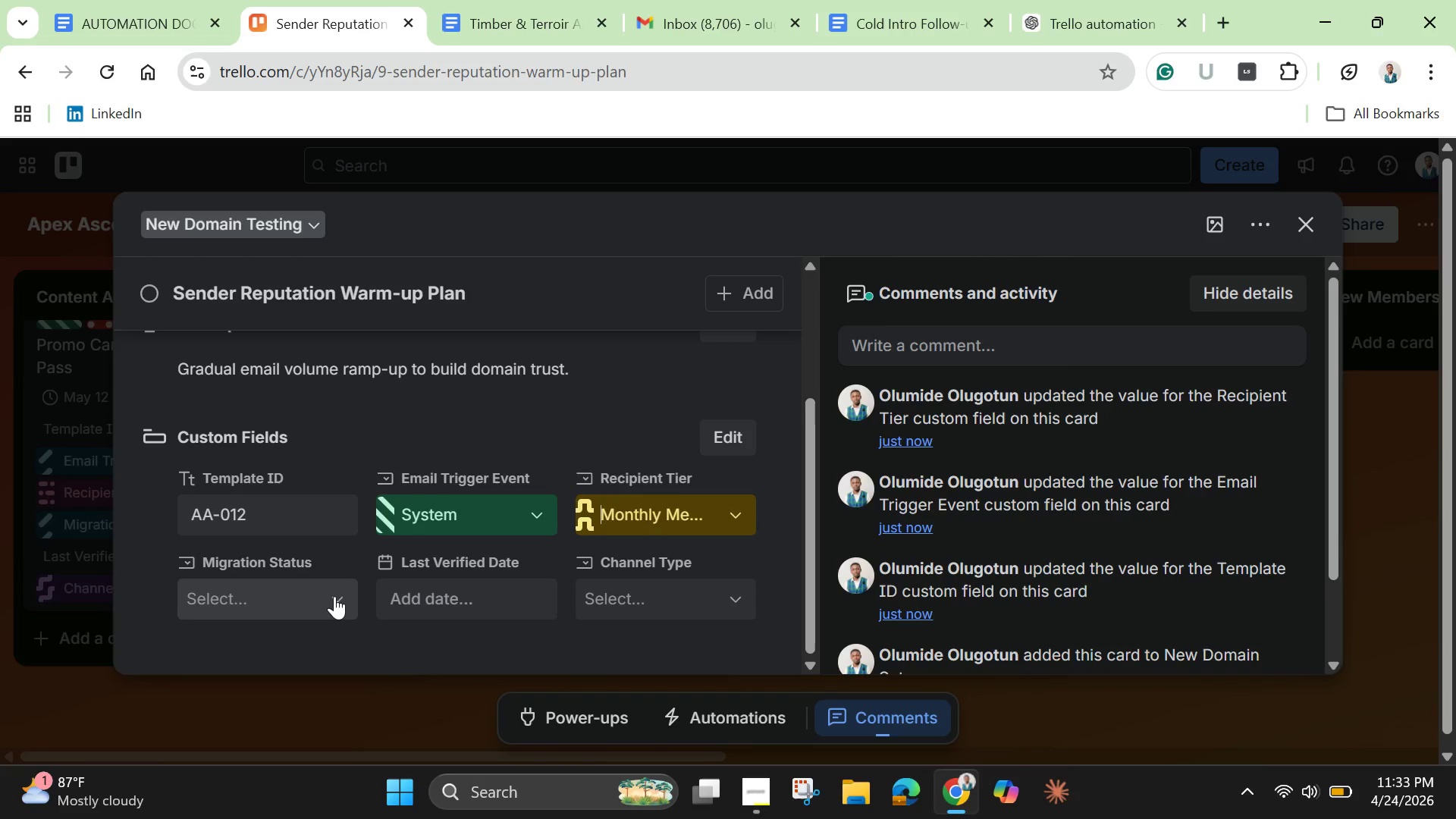 
left_click([331, 601])
 